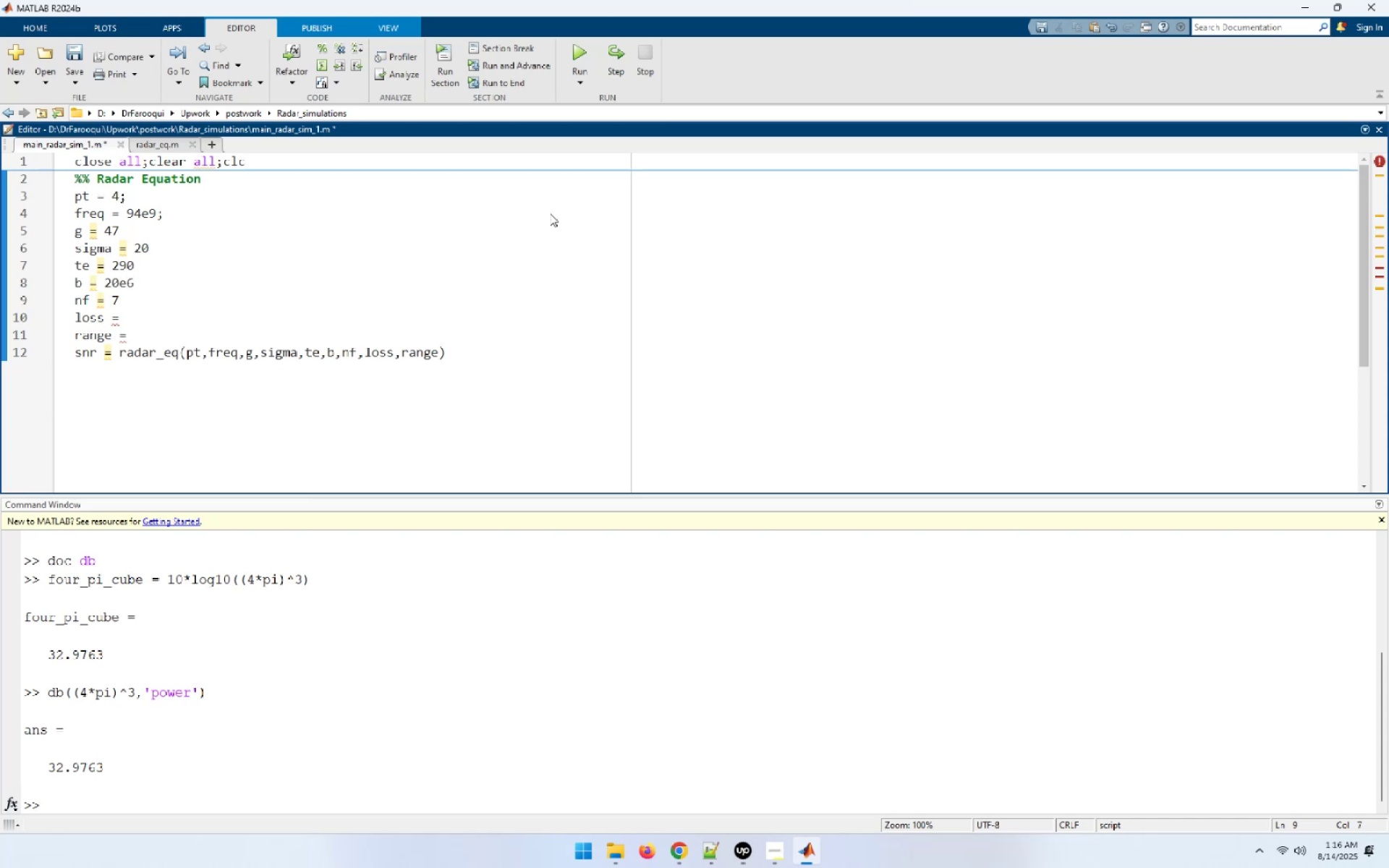 
key(ArrowDown)
 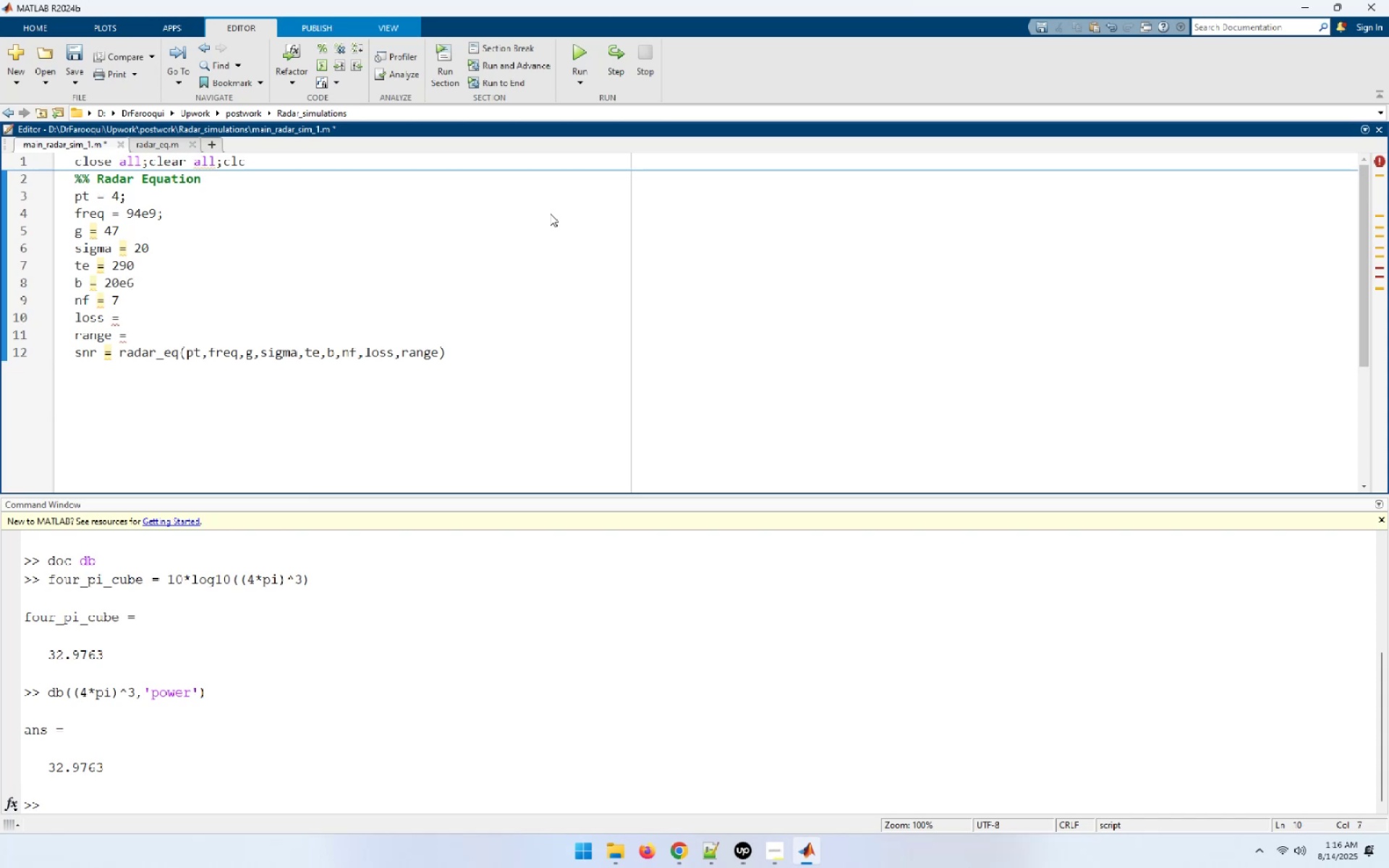 
key(Space)
 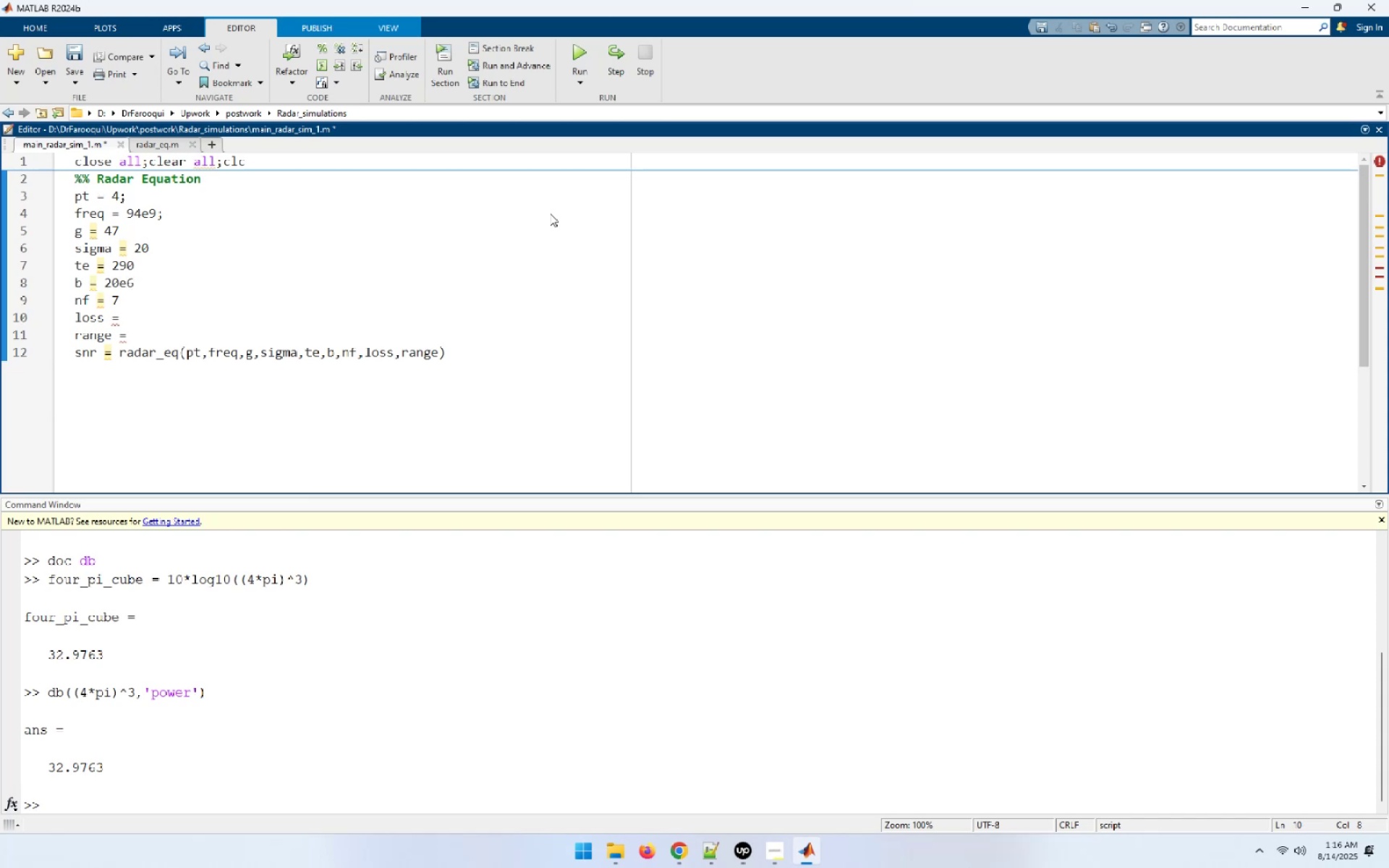 
key(Numpad1)
 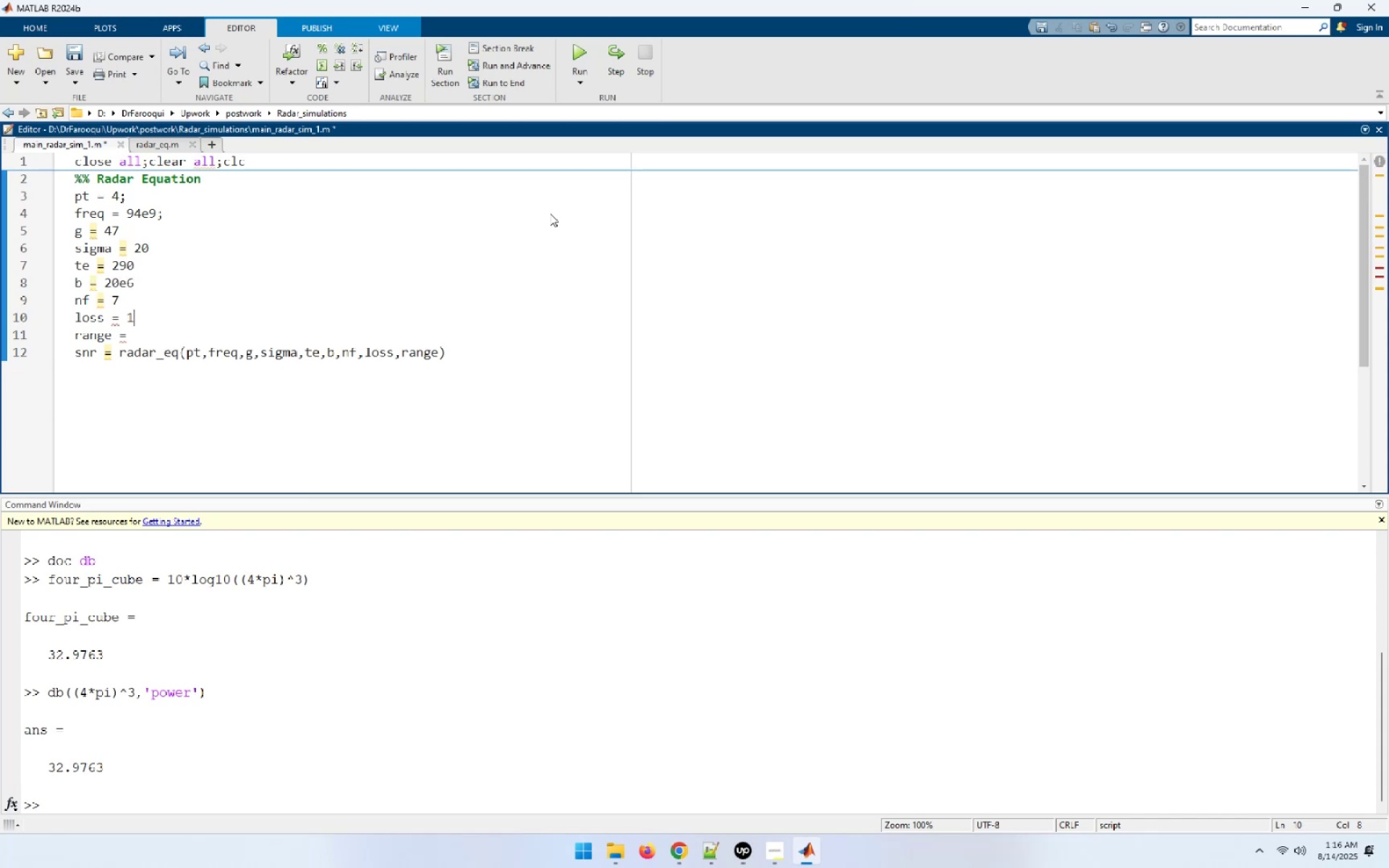 
key(Numpad0)
 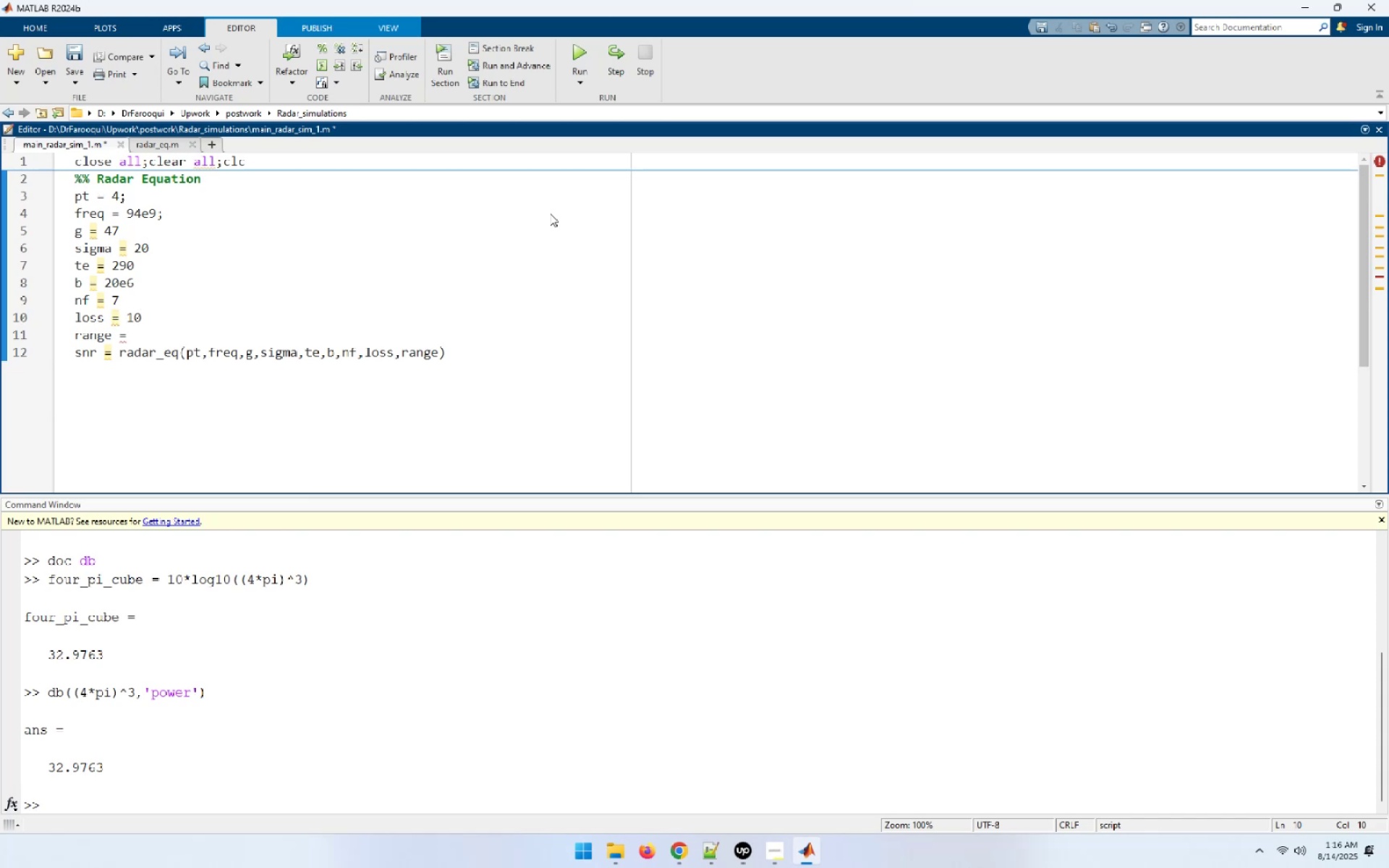 
key(ArrowDown)
 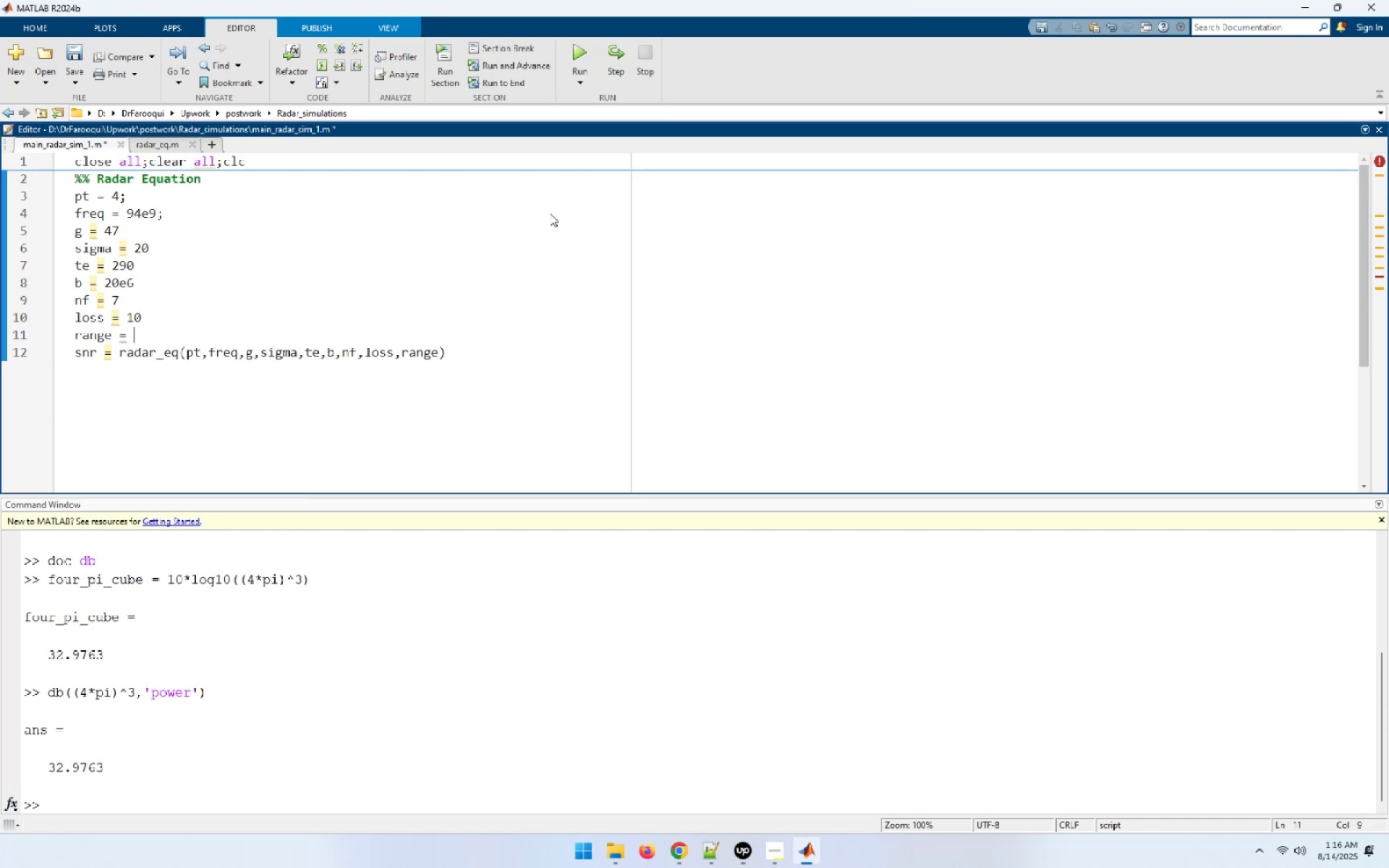 
key(Numpad6)
 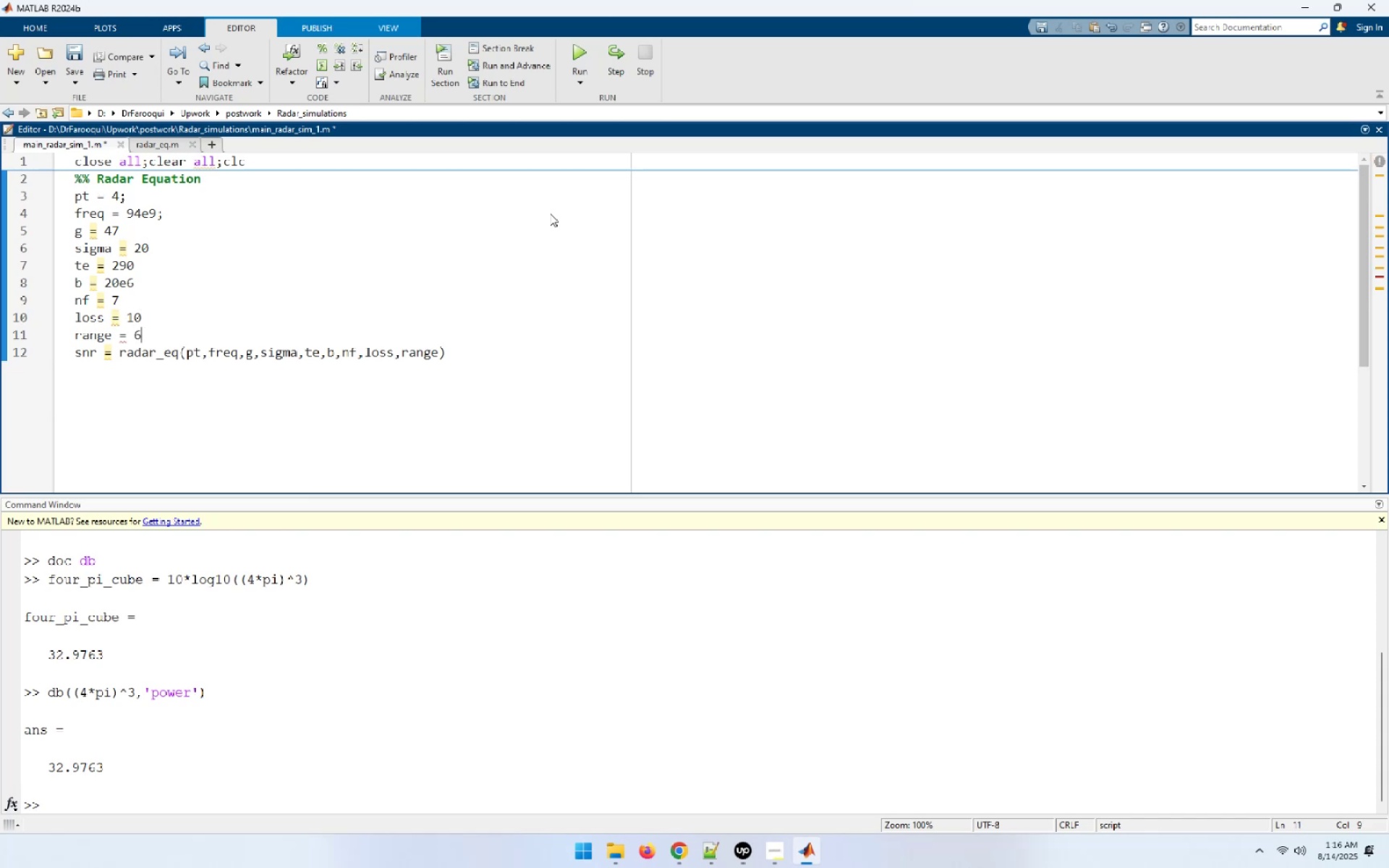 
key(NumpadDecimal)
 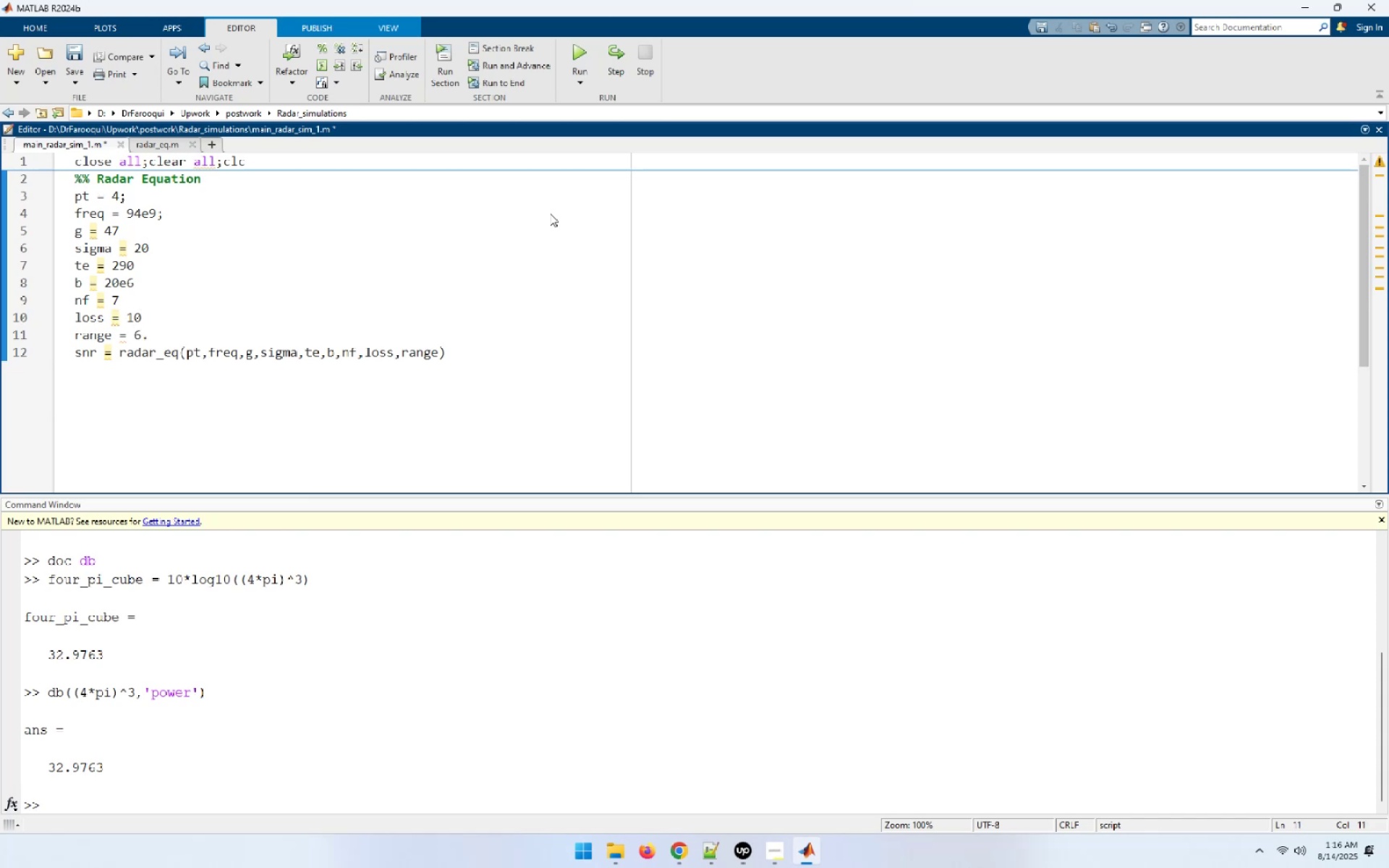 
key(Numpad9)
 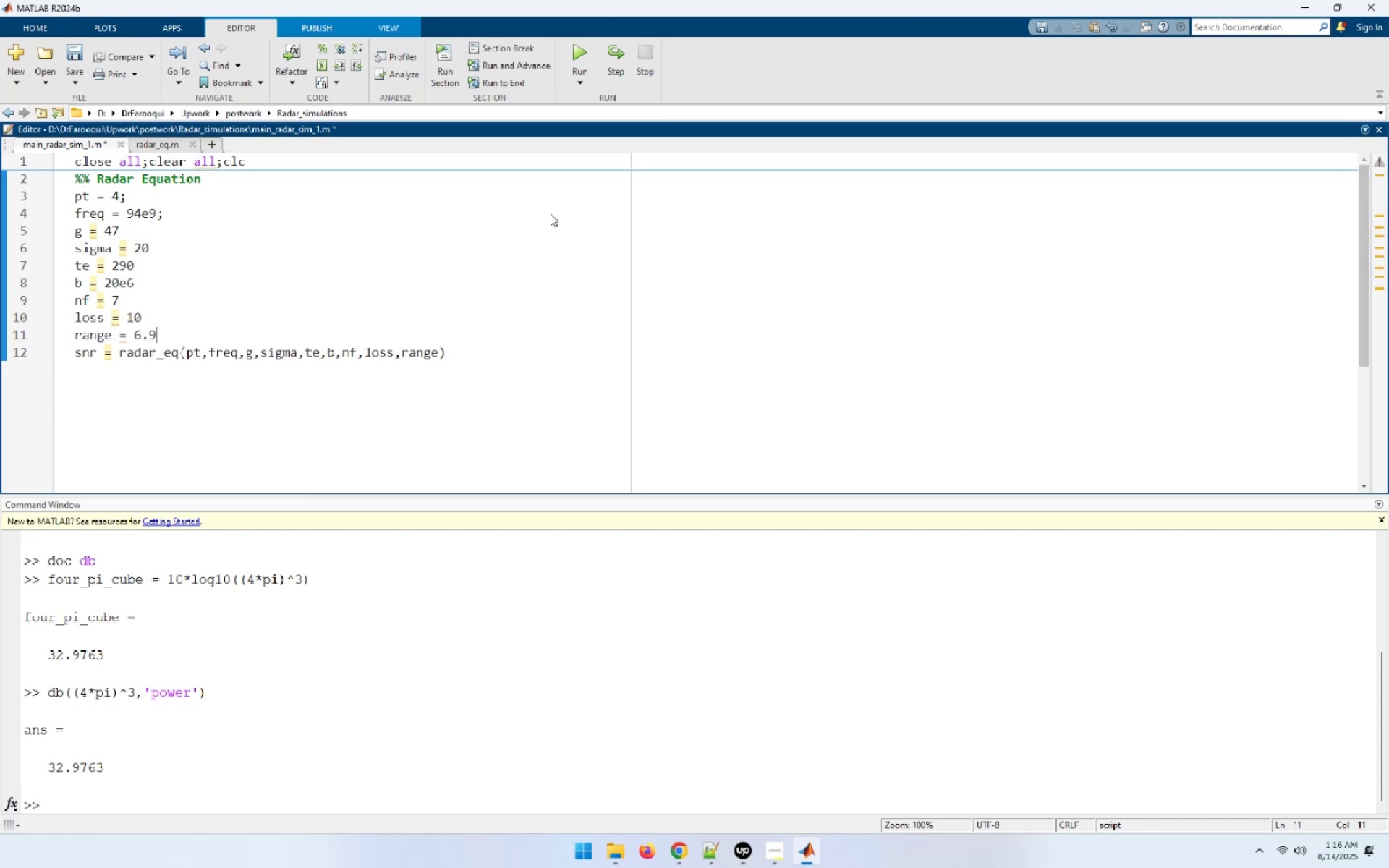 
key(Numpad9)
 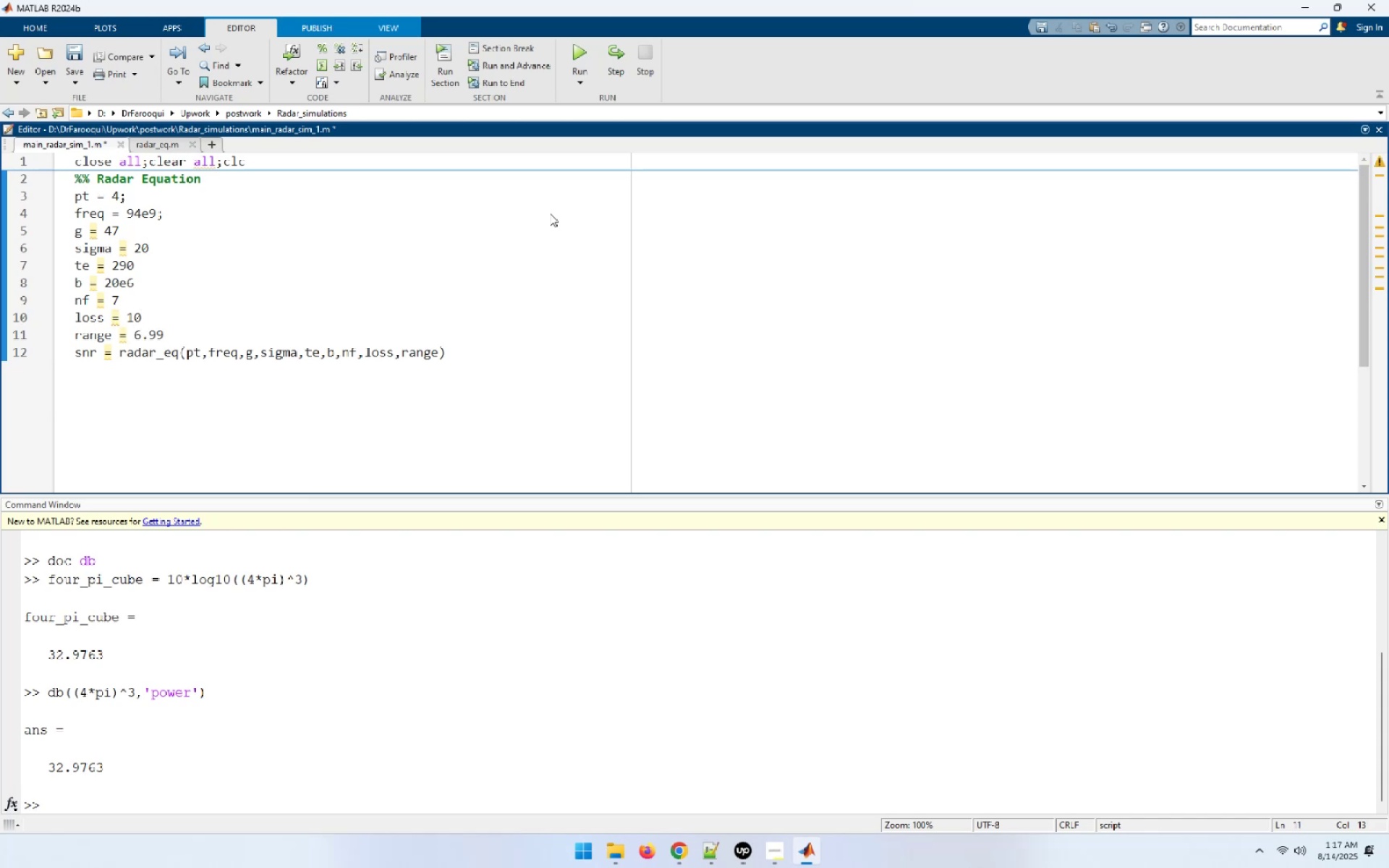 
key(E)
 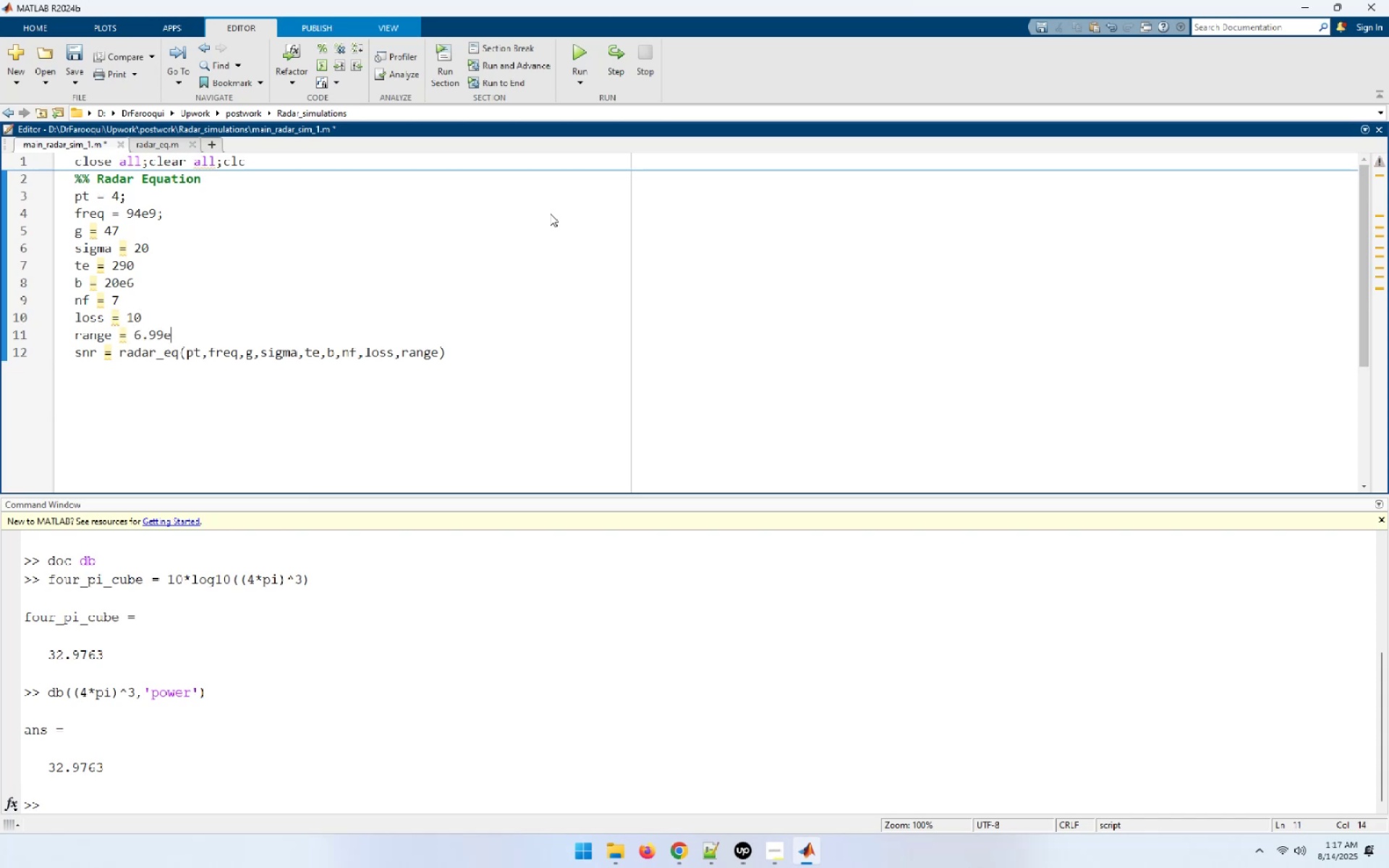 
key(Numpad3)
 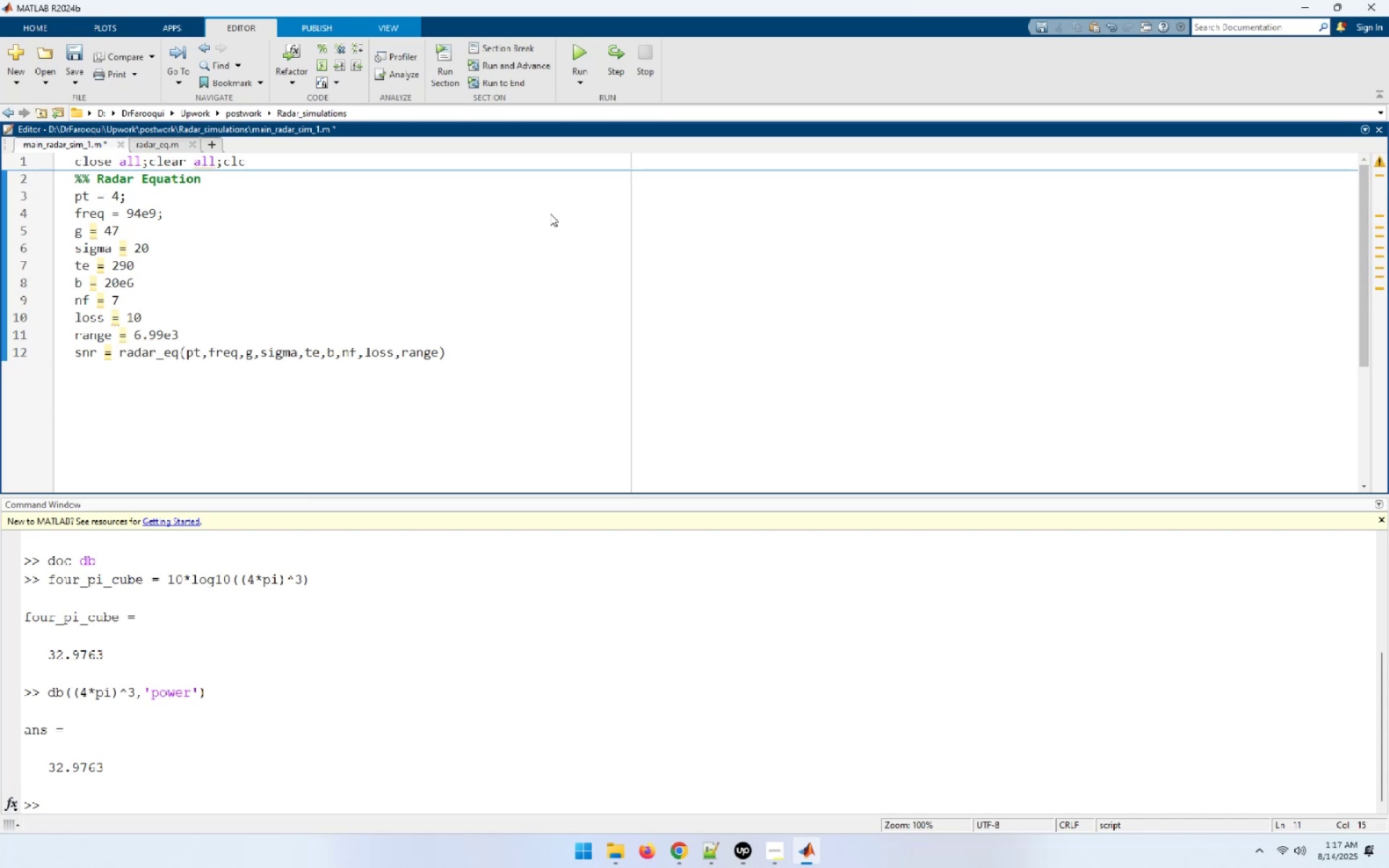 
key(ArrowUp)
 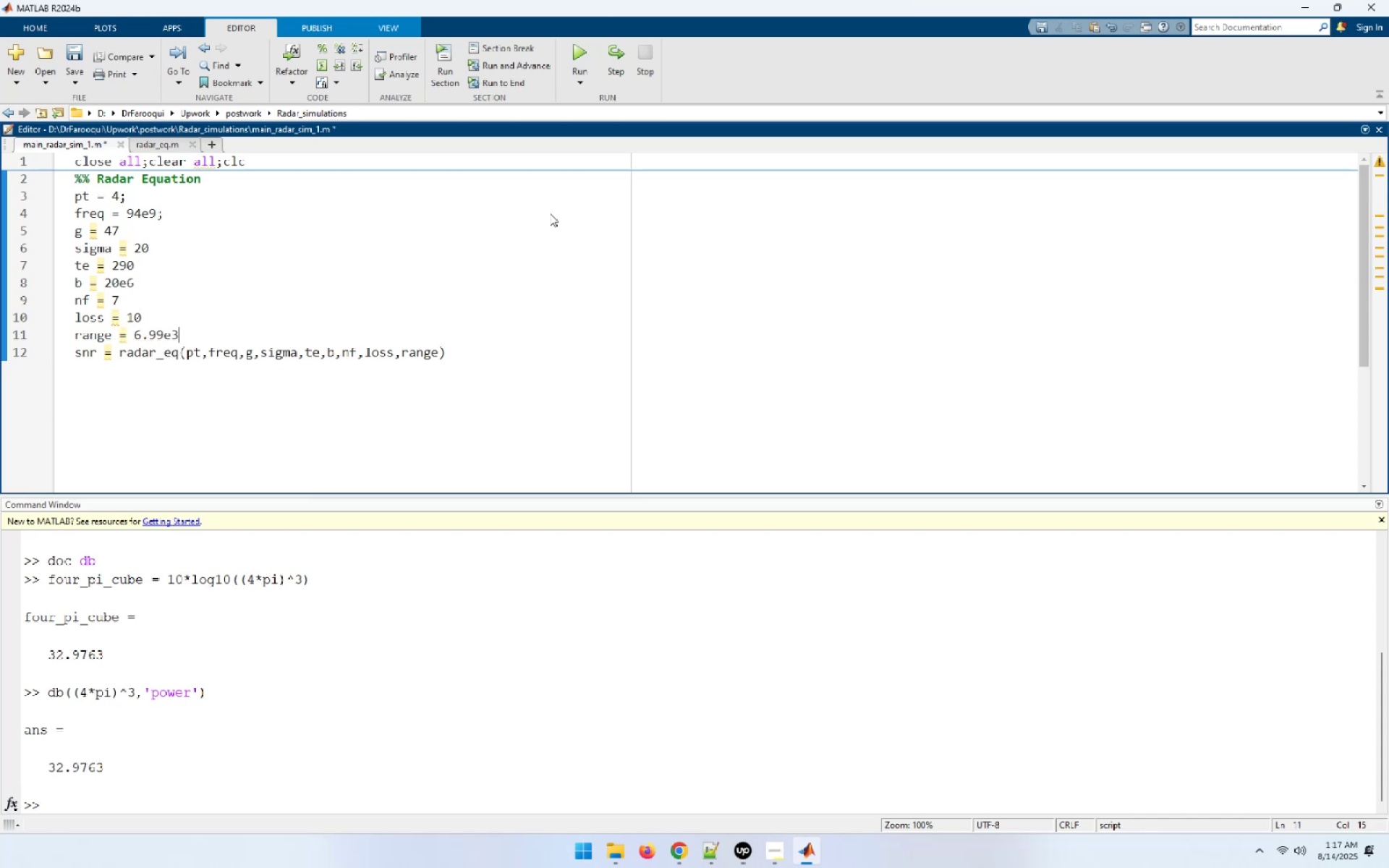 
key(ArrowUp)
 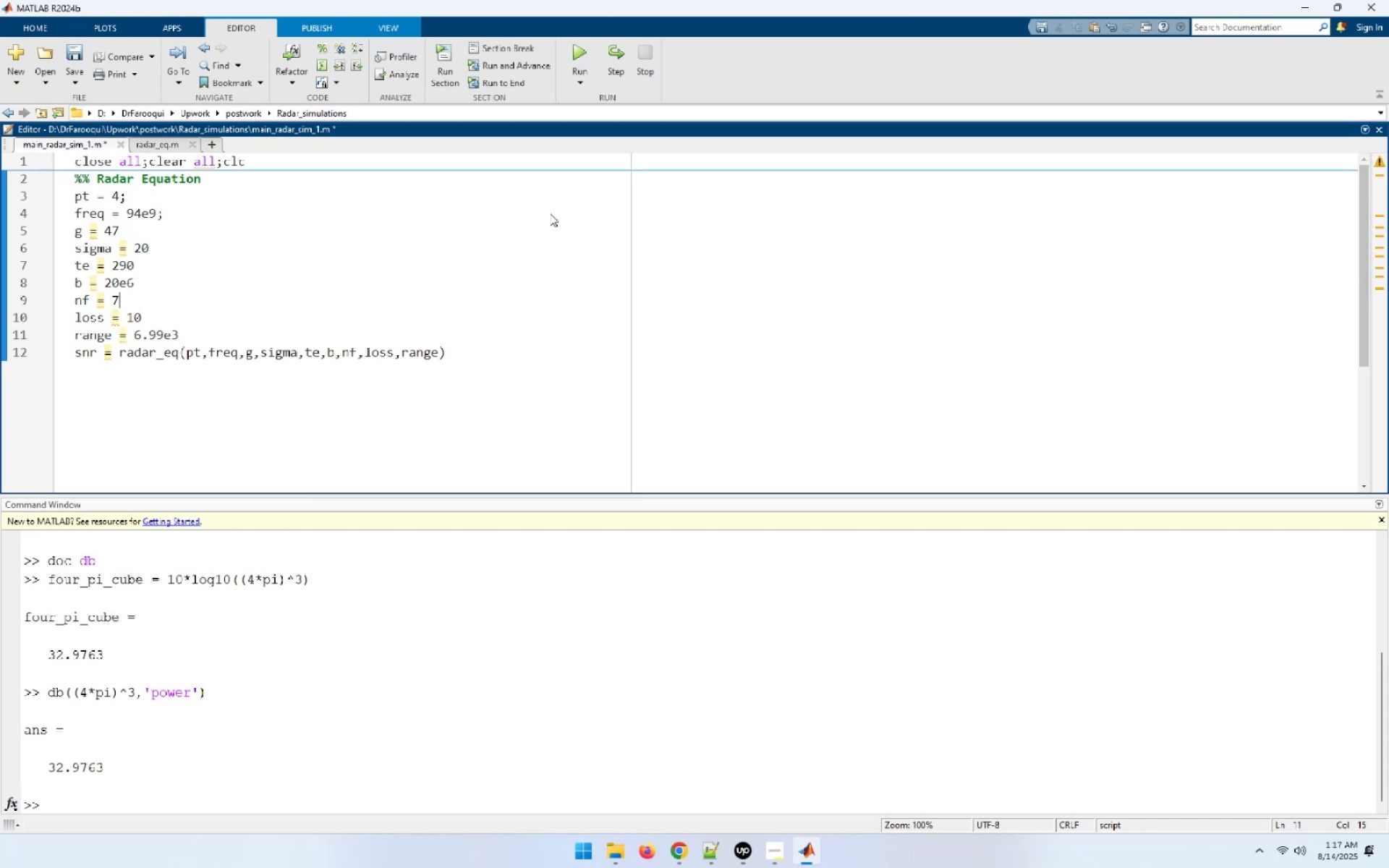 
hold_key(key=ArrowLeft, duration=0.3)
 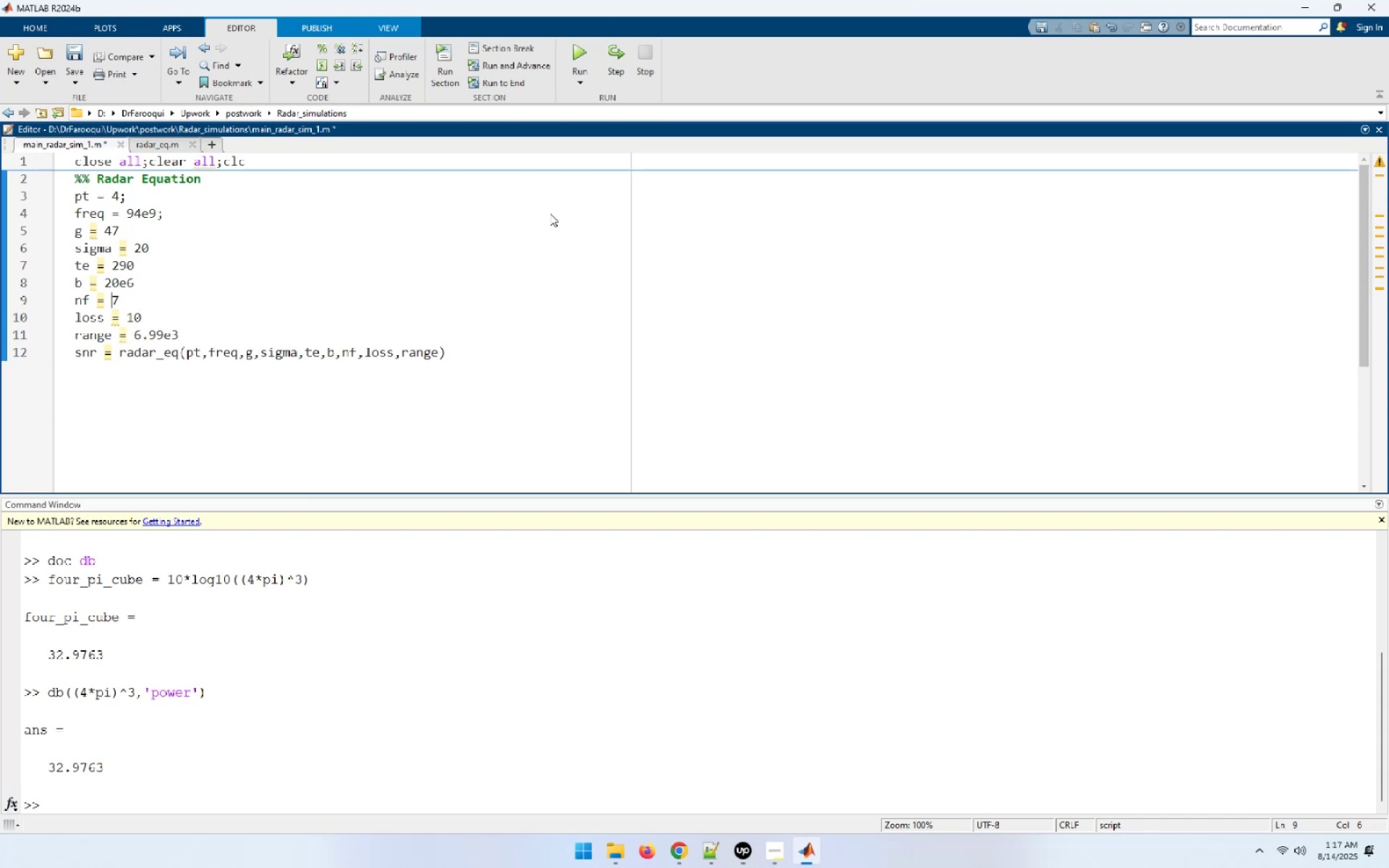 
key(ArrowDown)
 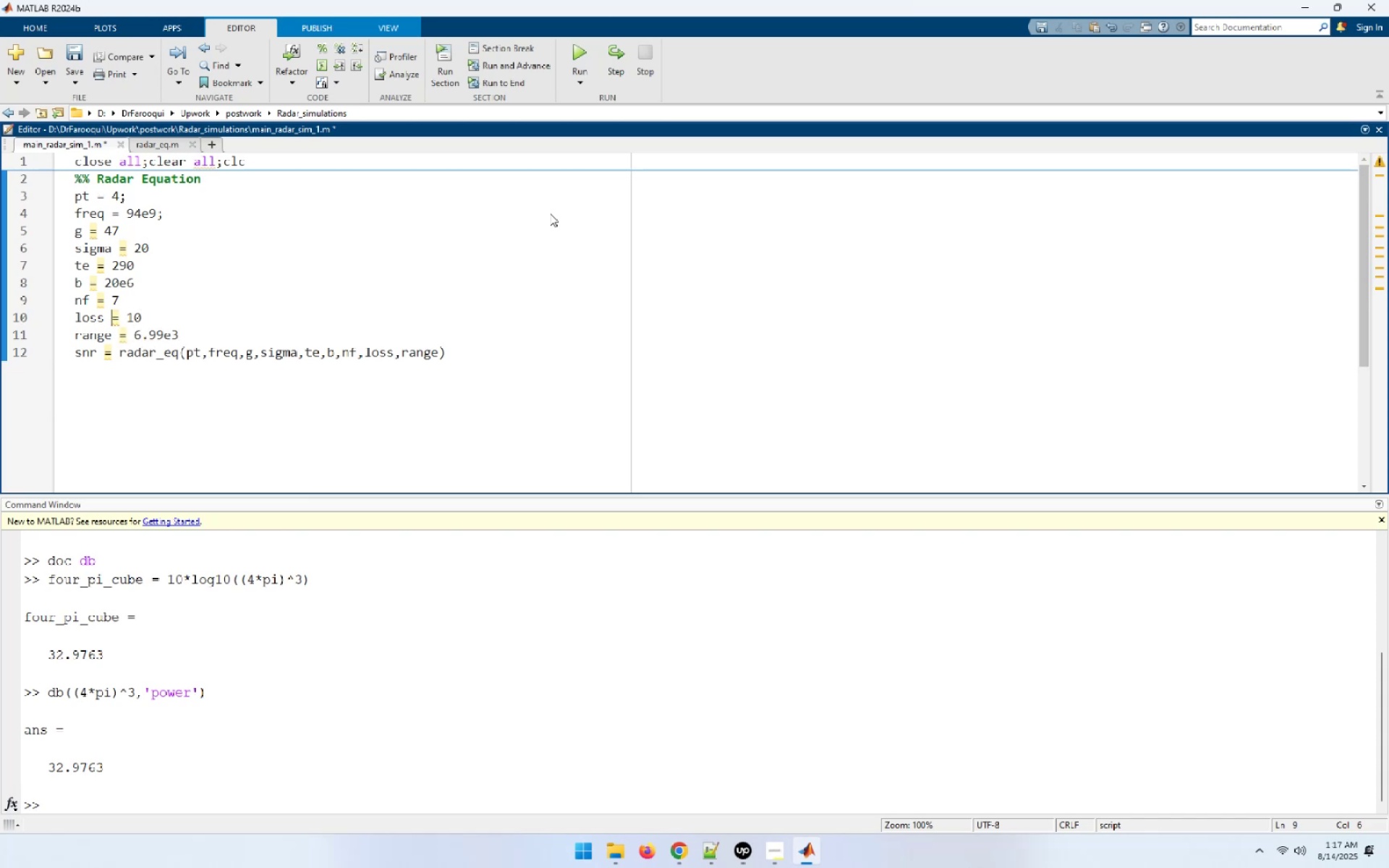 
key(ArrowDown)
 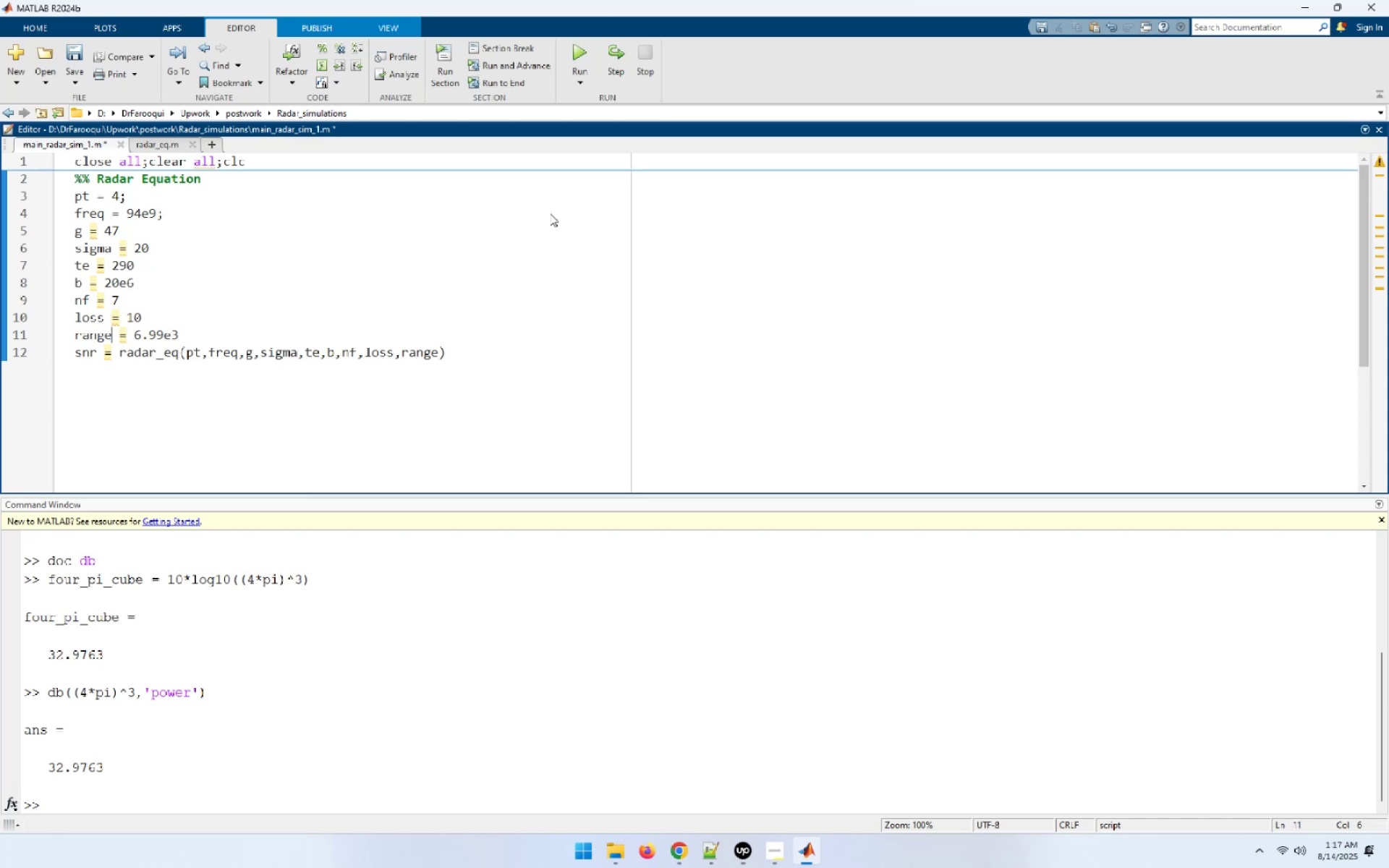 
key(ArrowUp)
 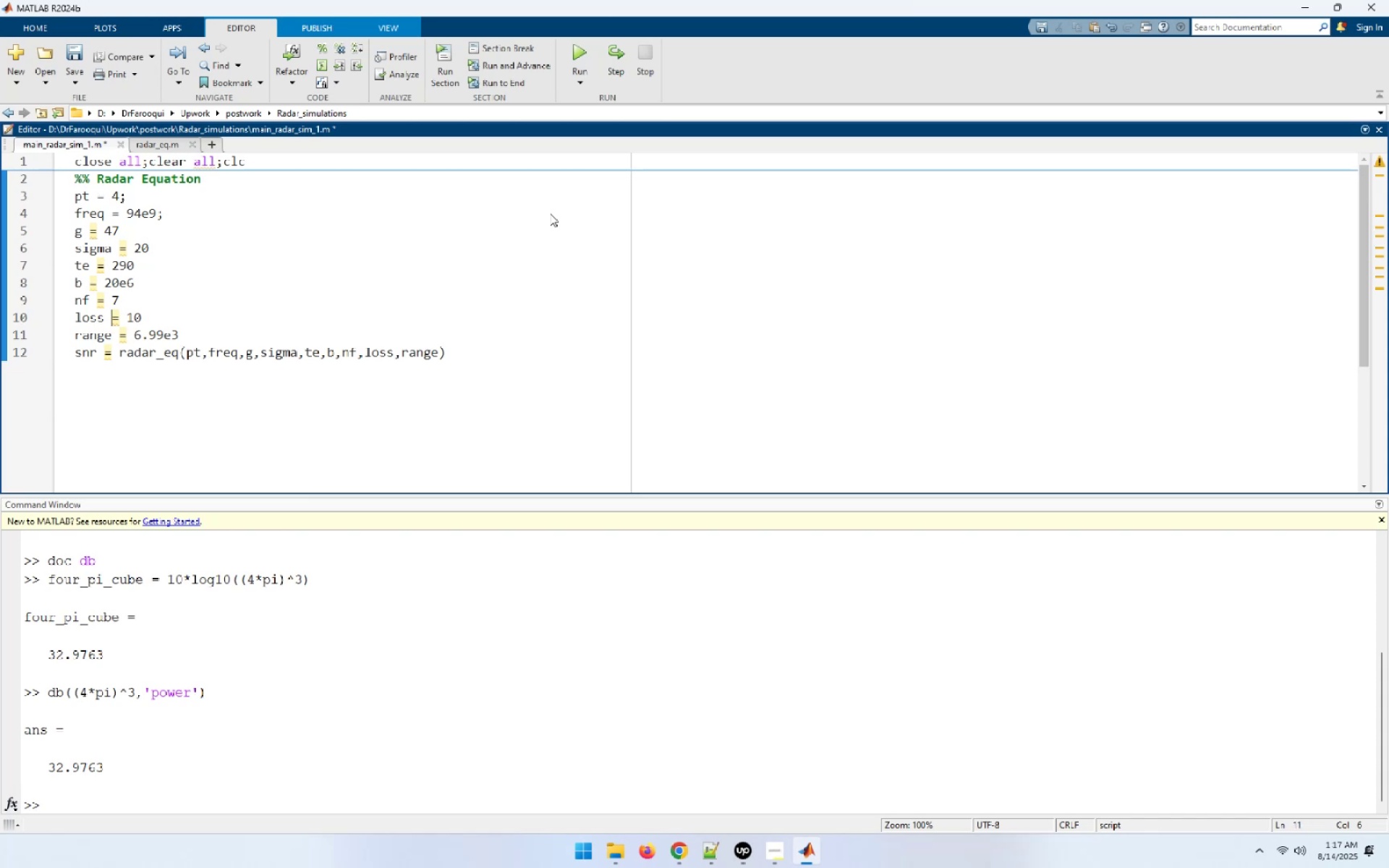 
key(Space)
 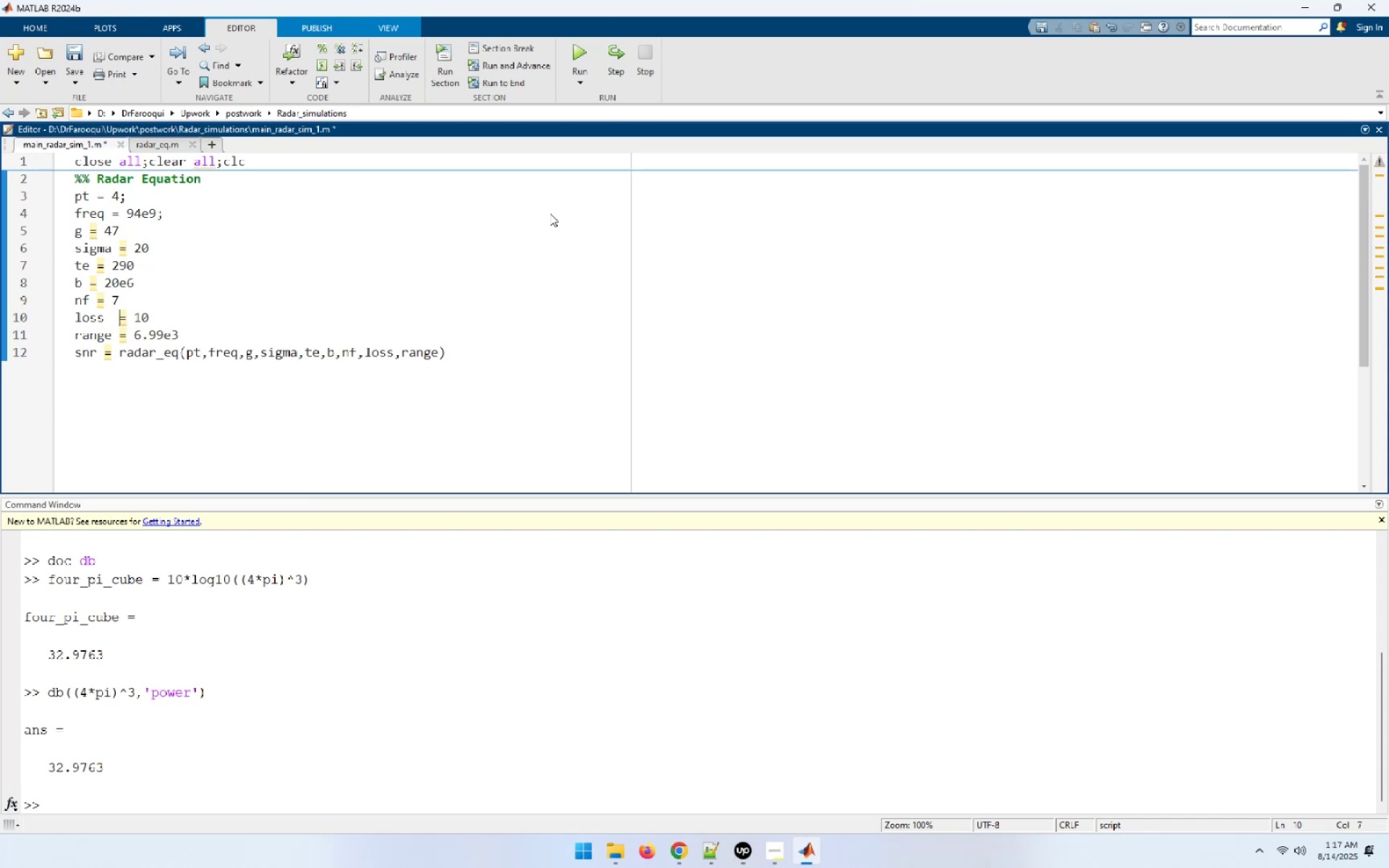 
key(ArrowUp)
 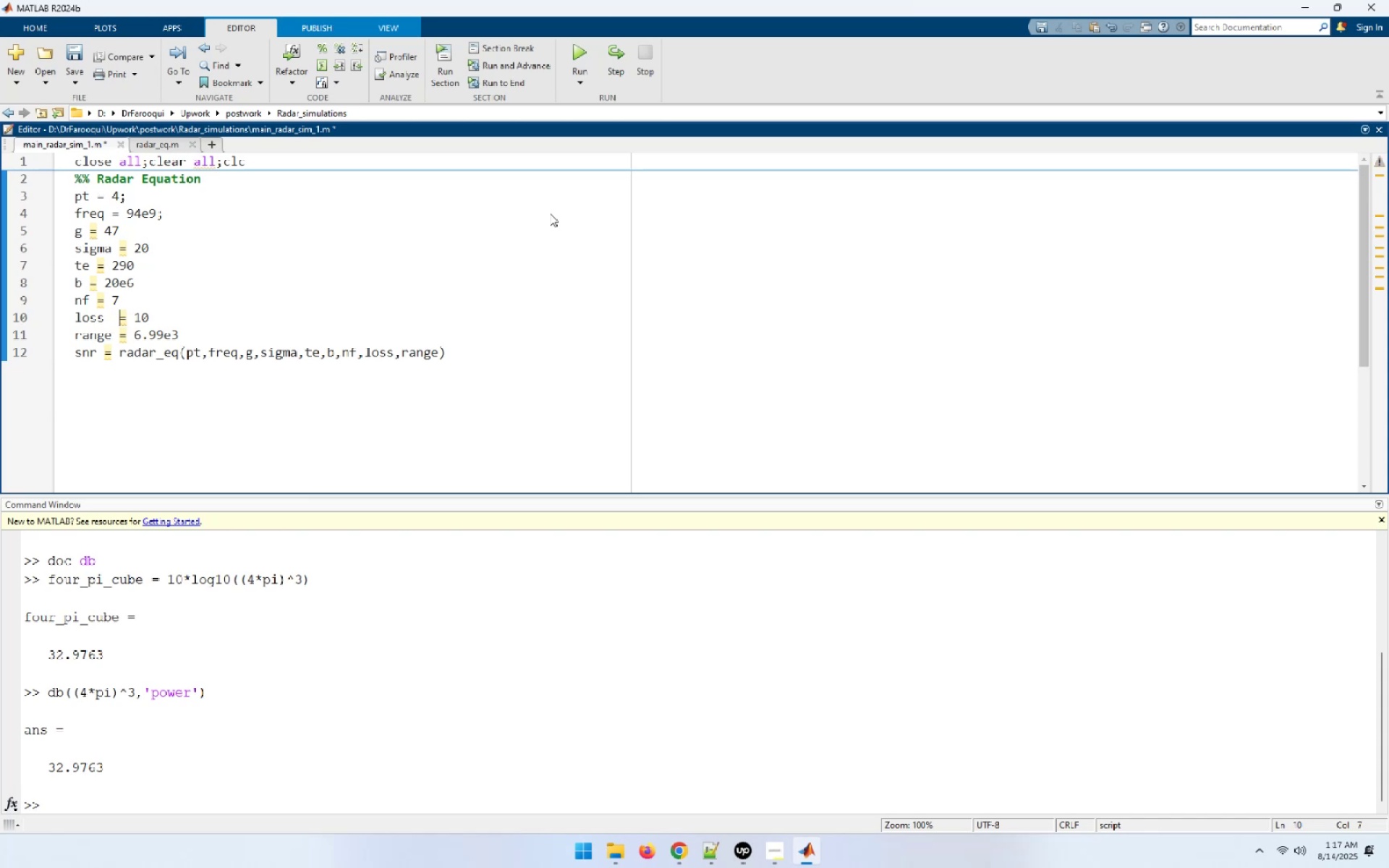 
key(ArrowLeft)
 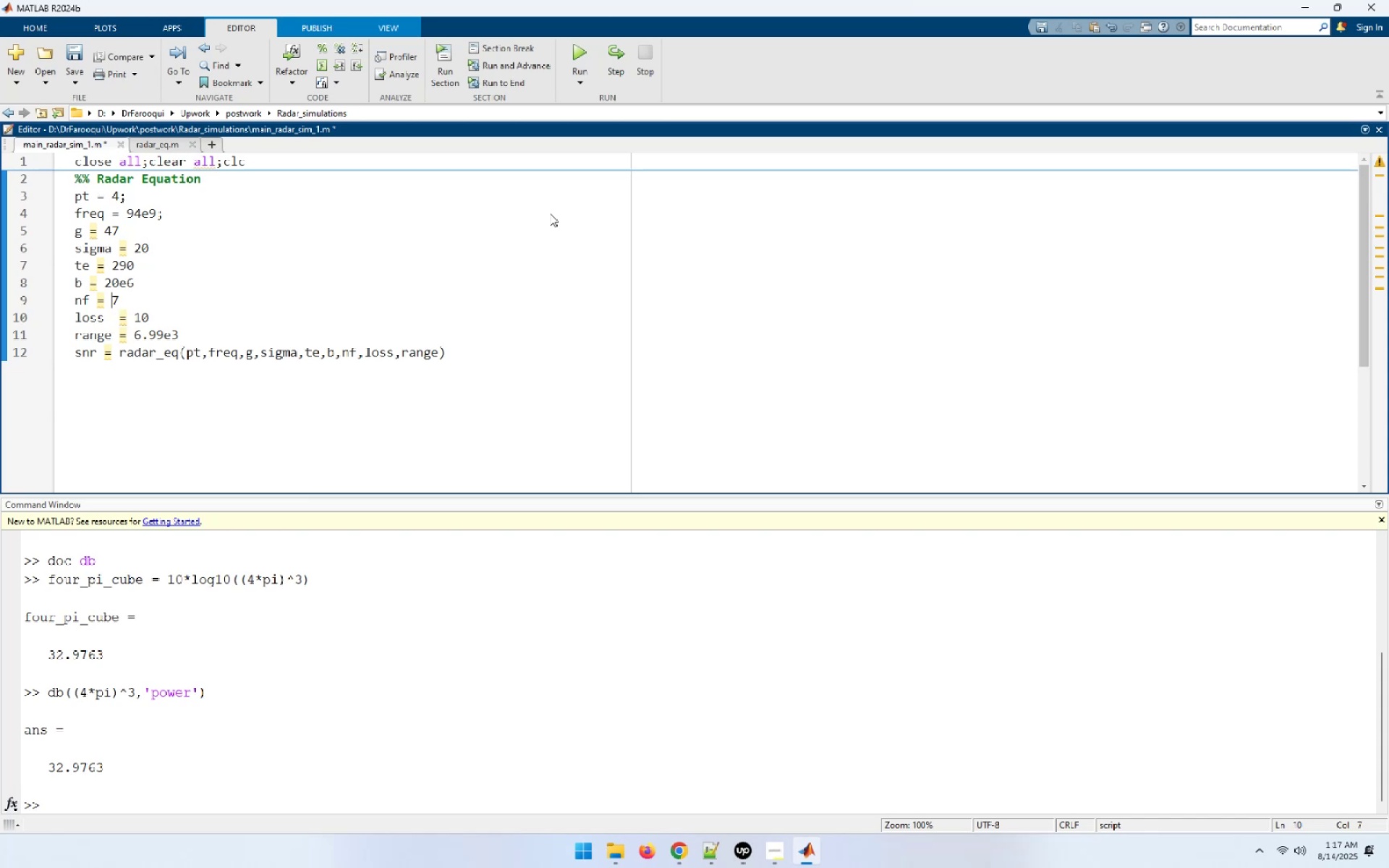 
key(ArrowLeft)
 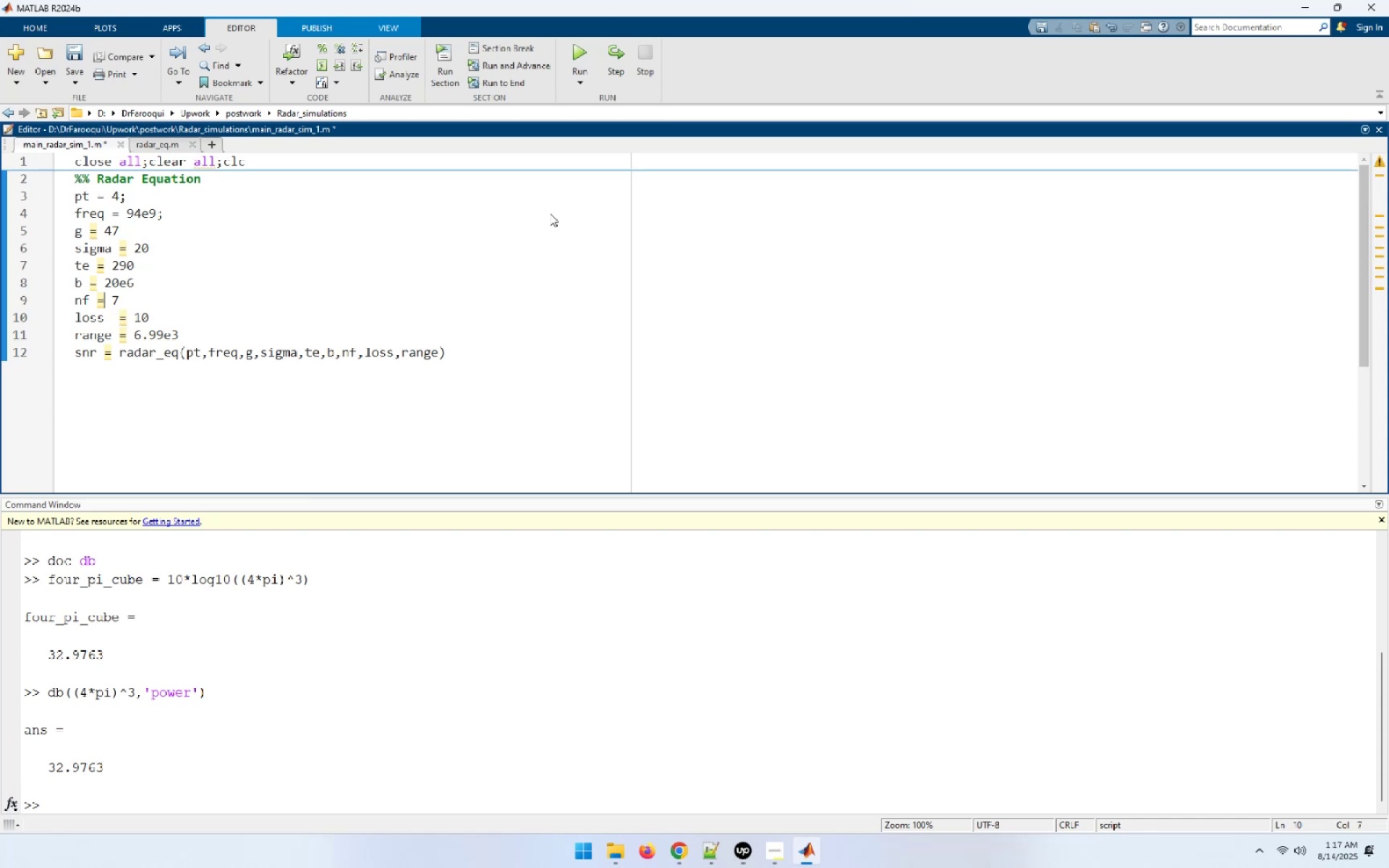 
key(ArrowLeft)
 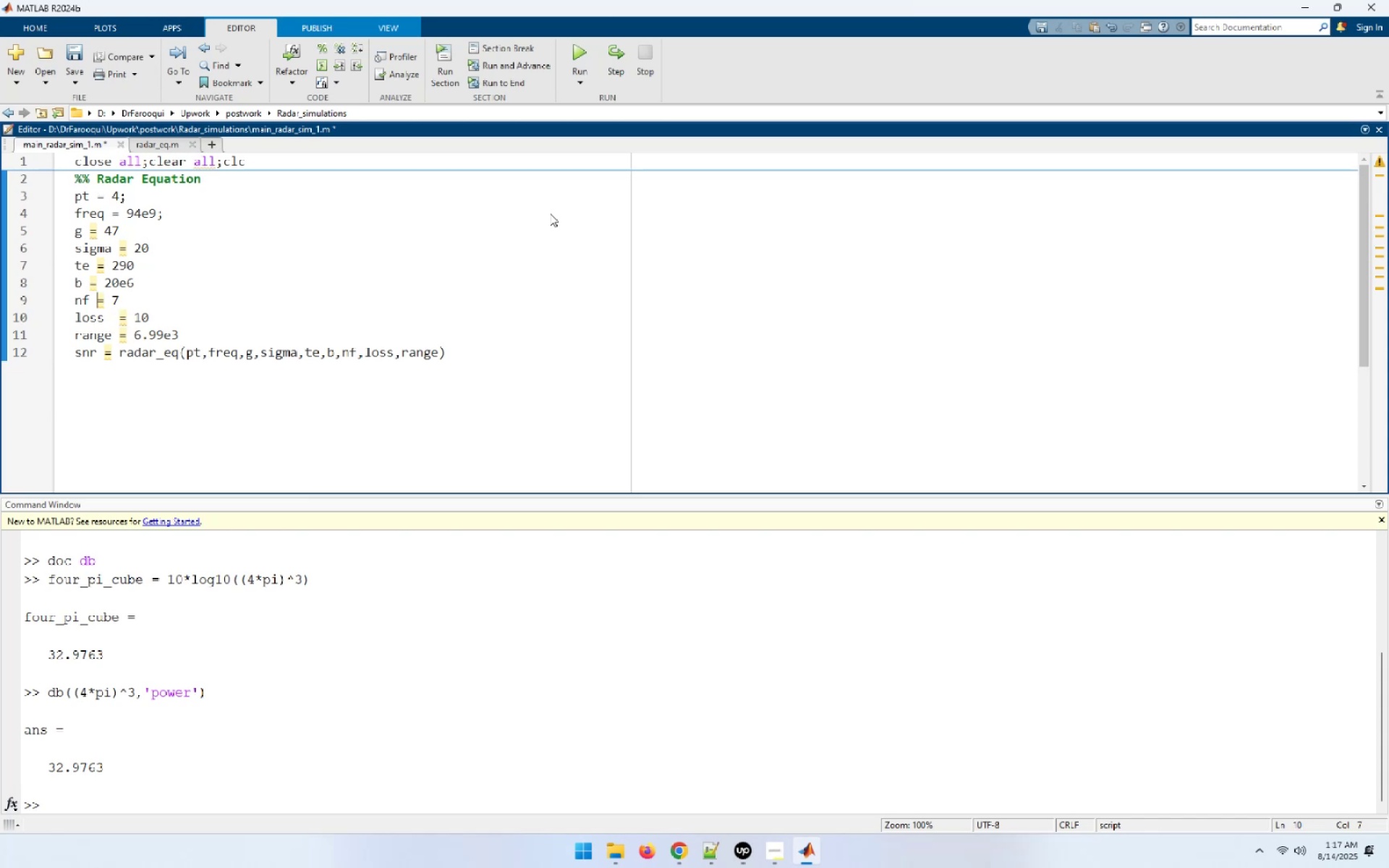 
key(Space)
 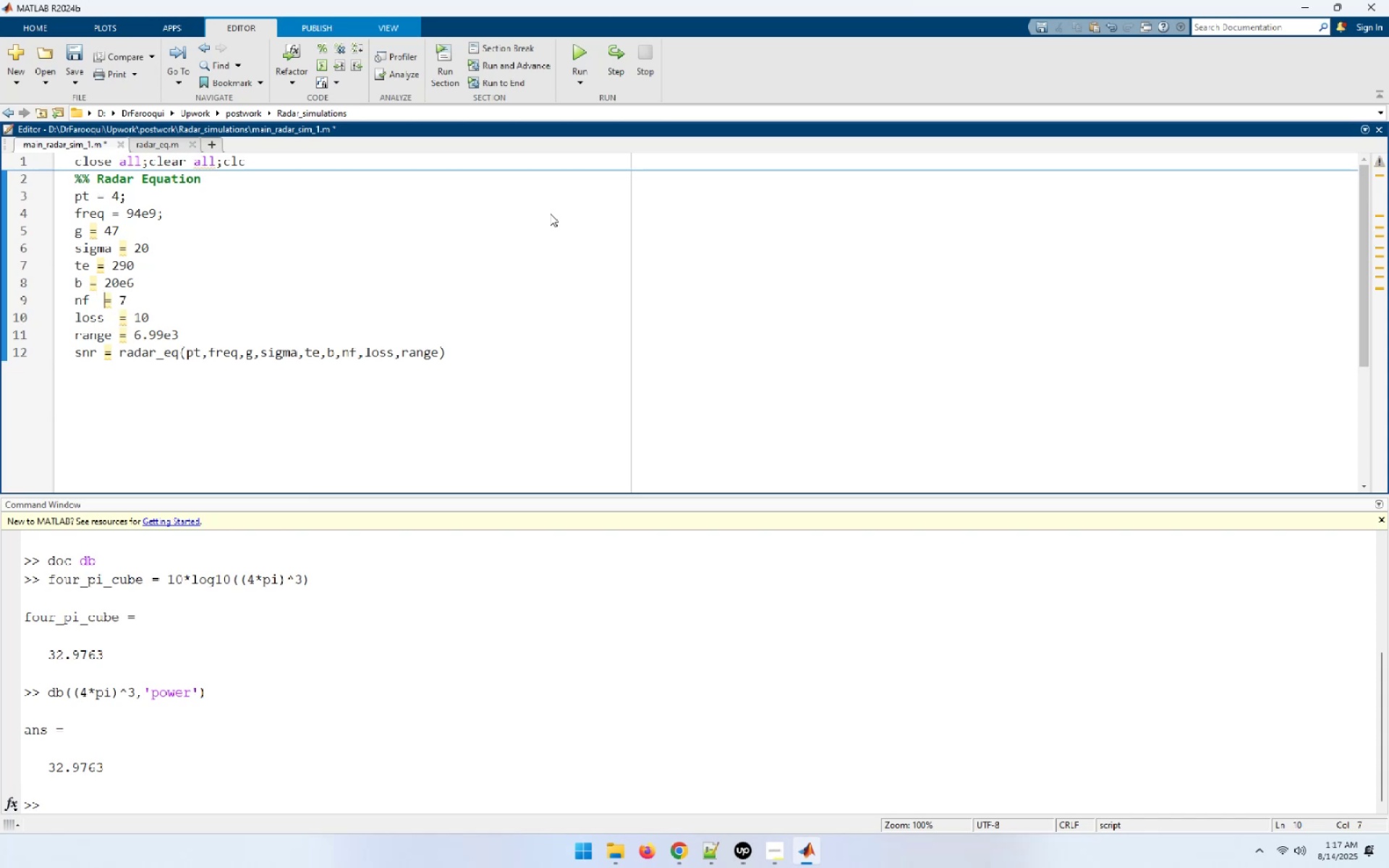 
key(Space)
 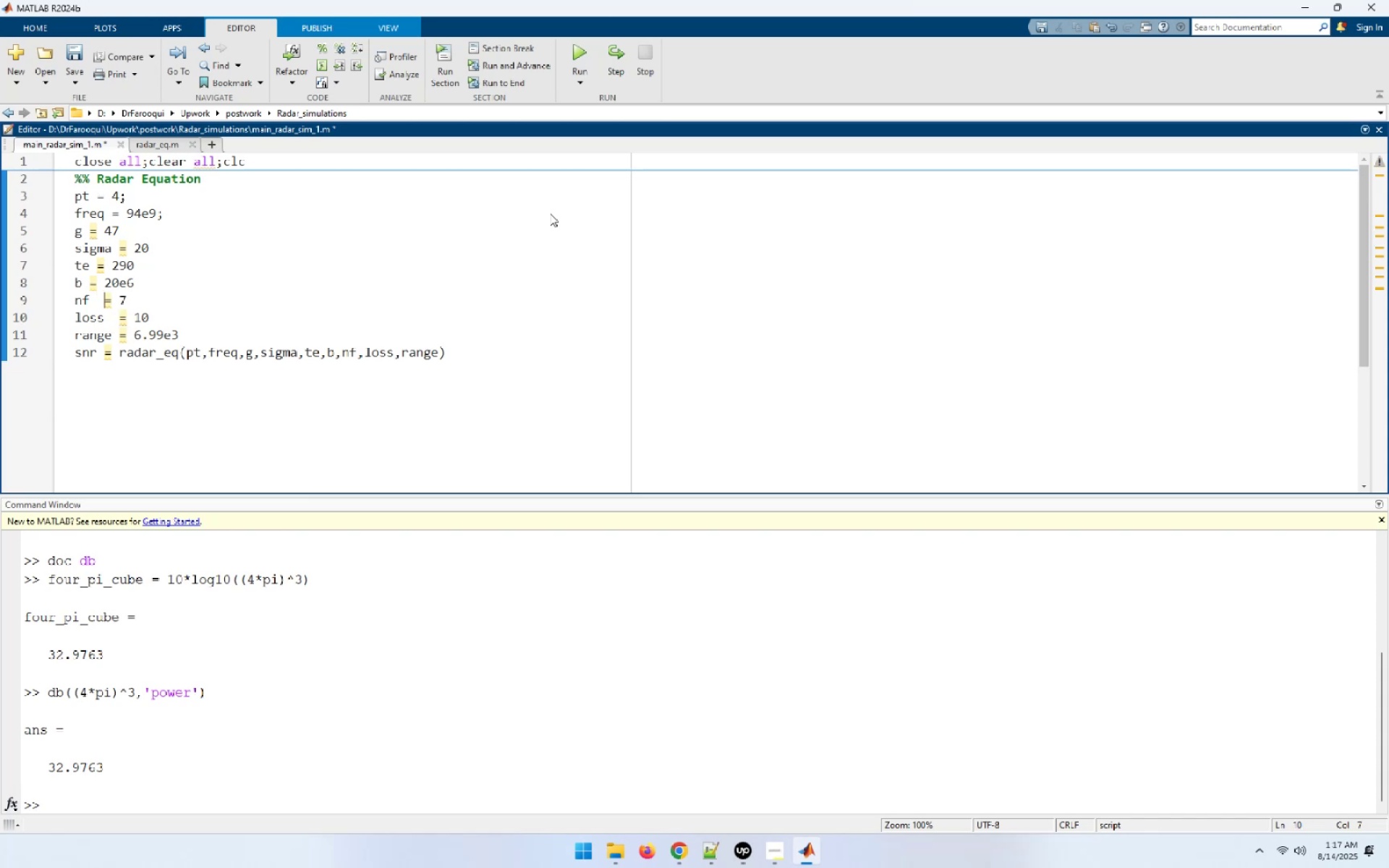 
key(Space)
 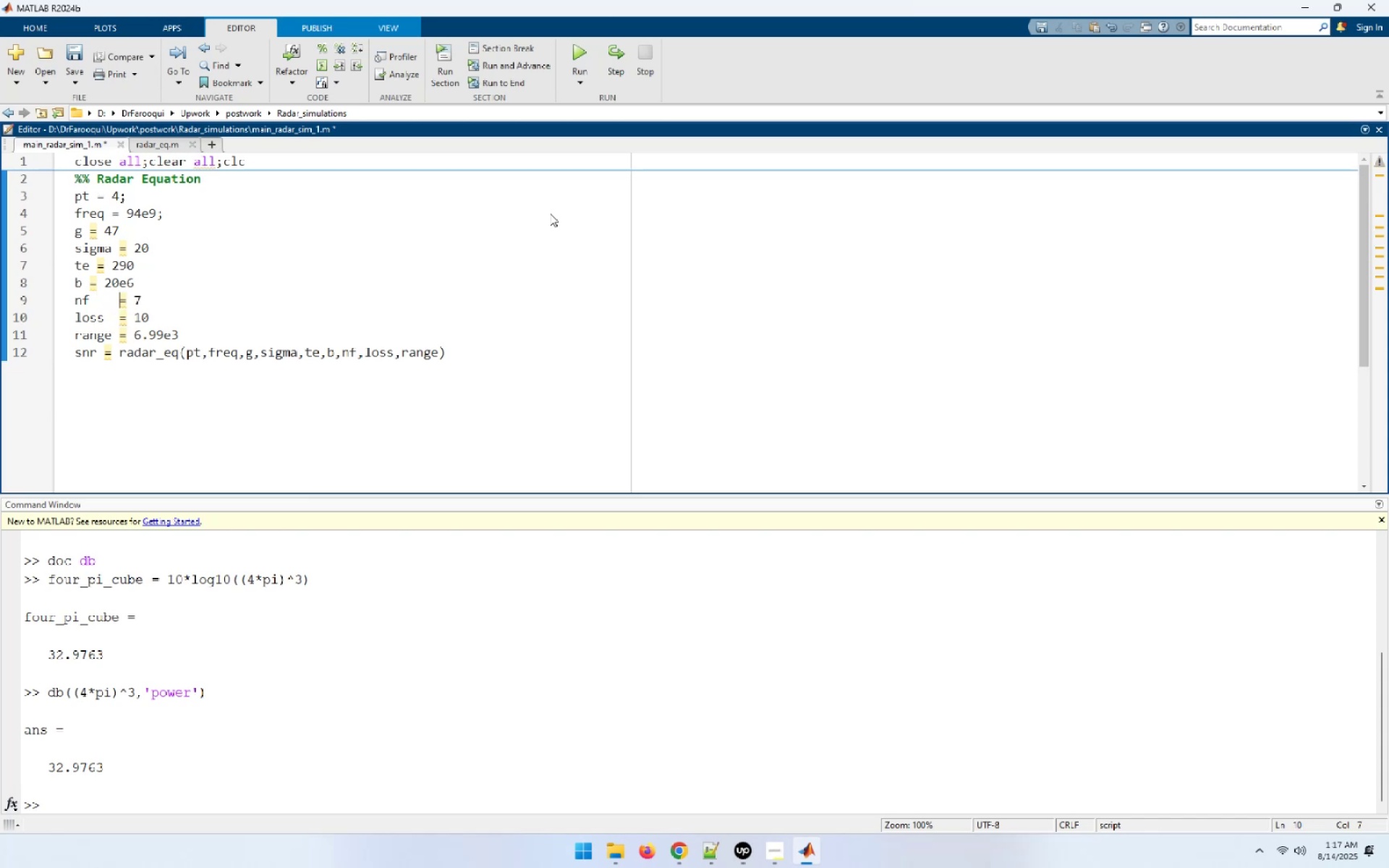 
key(ArrowUp)
 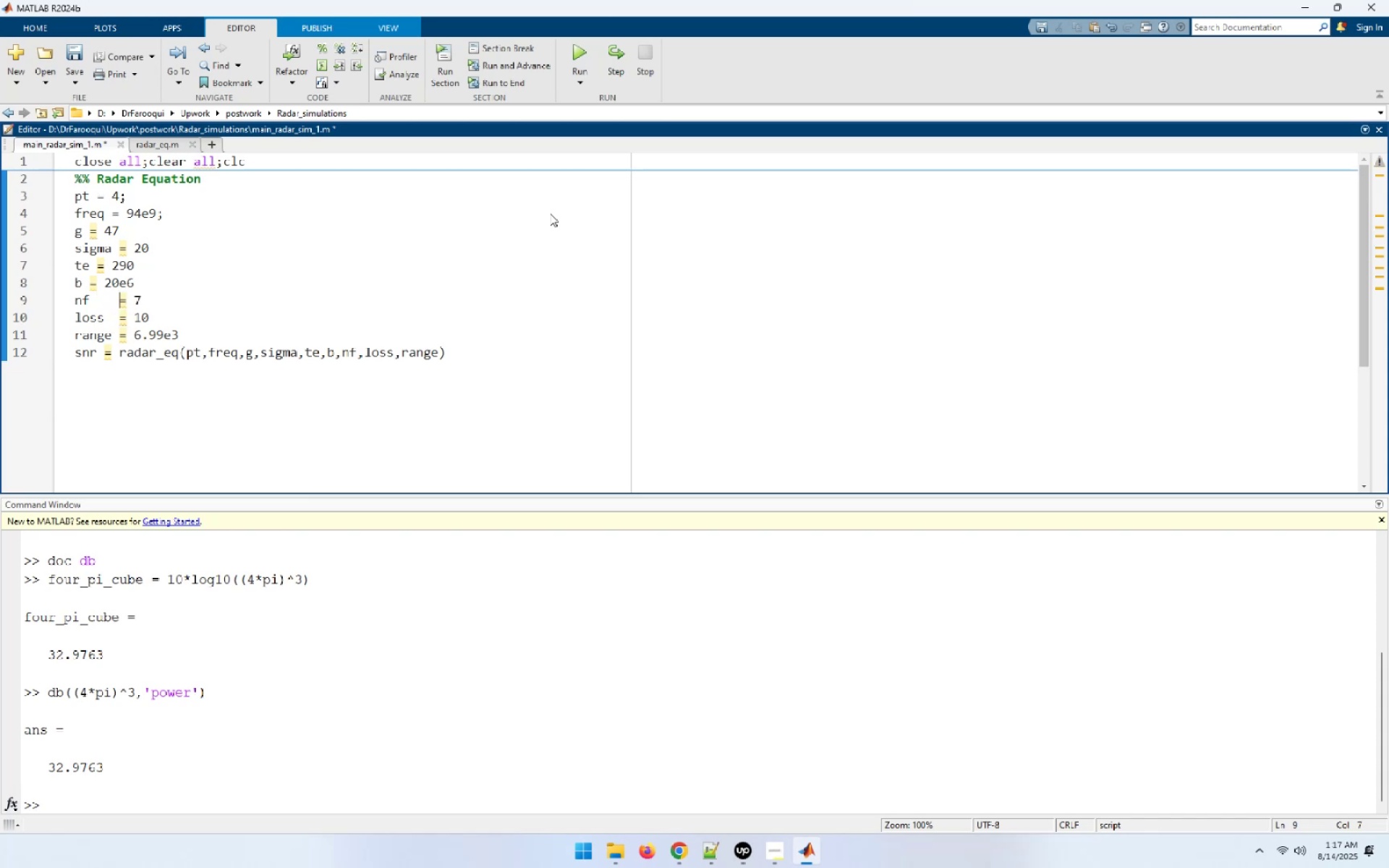 
key(ArrowLeft)
 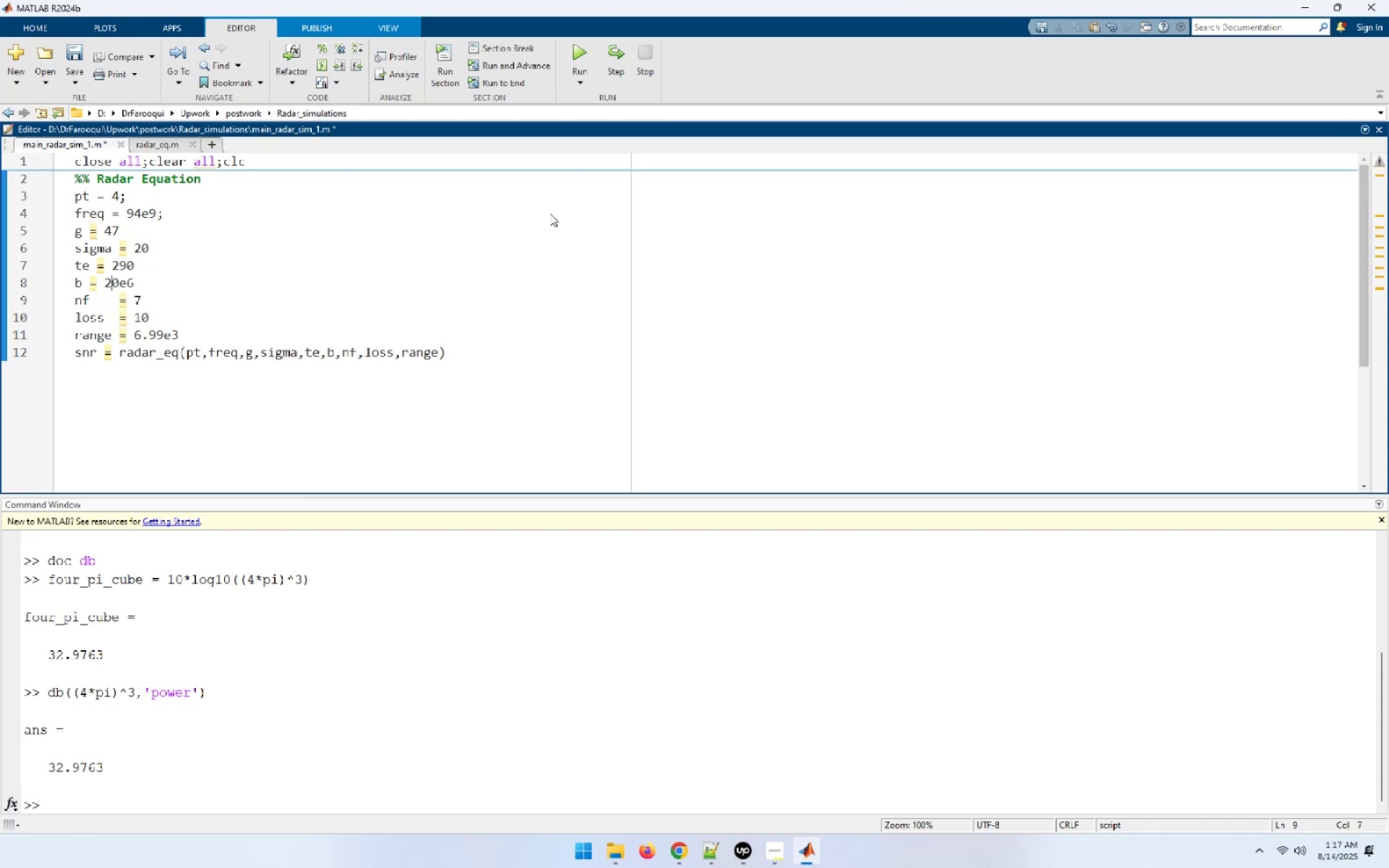 
key(ArrowLeft)
 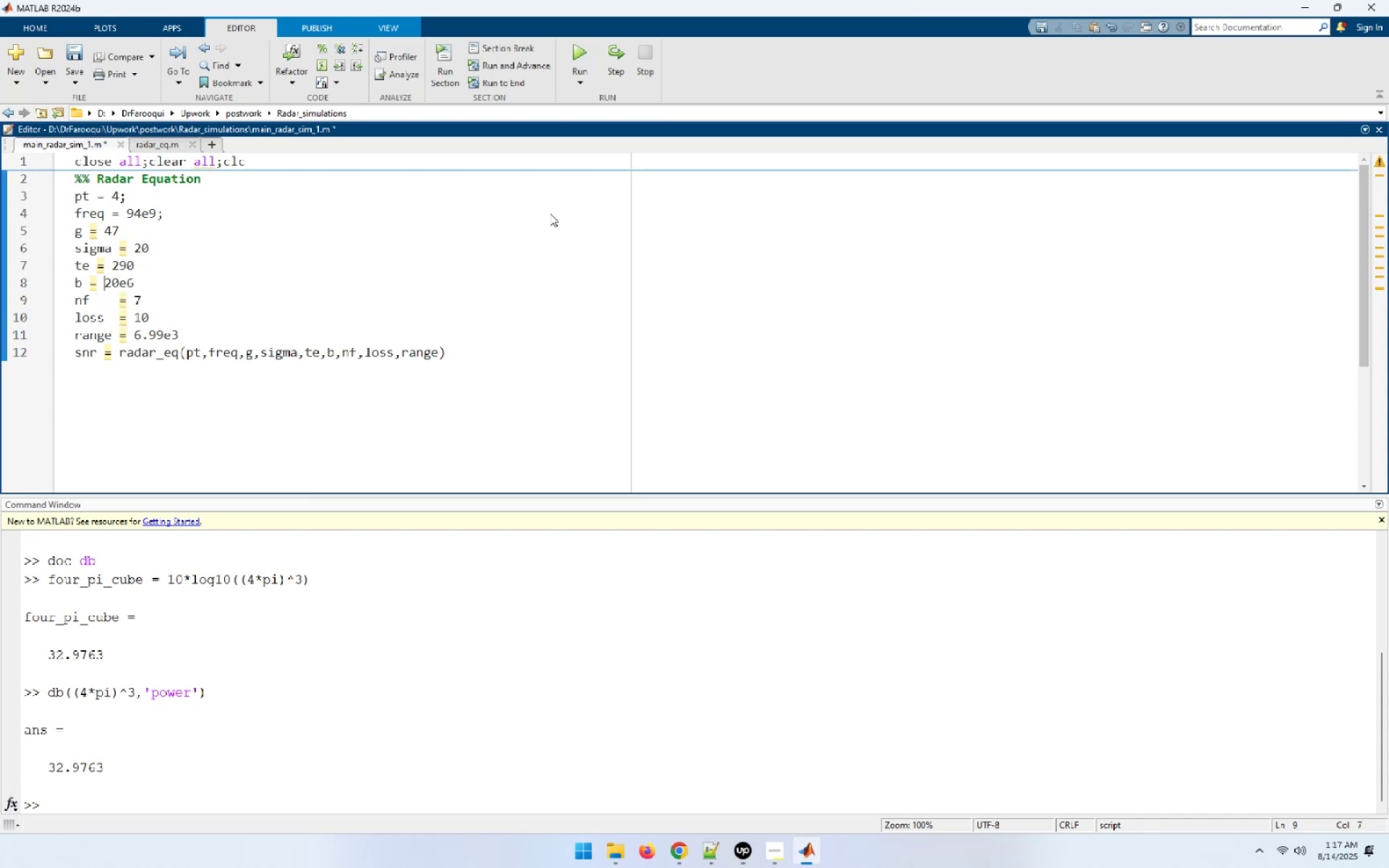 
key(ArrowLeft)
 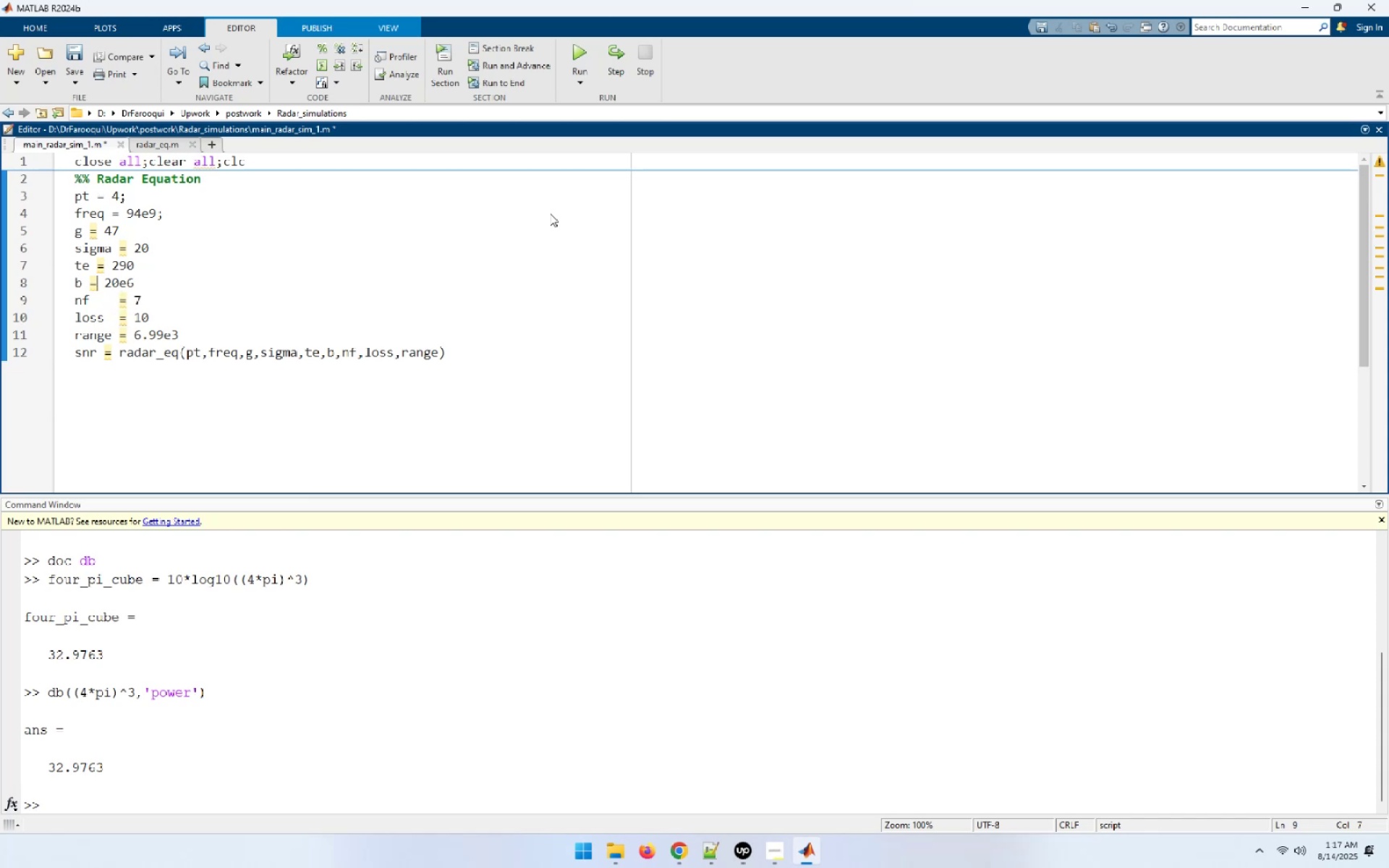 
key(ArrowLeft)
 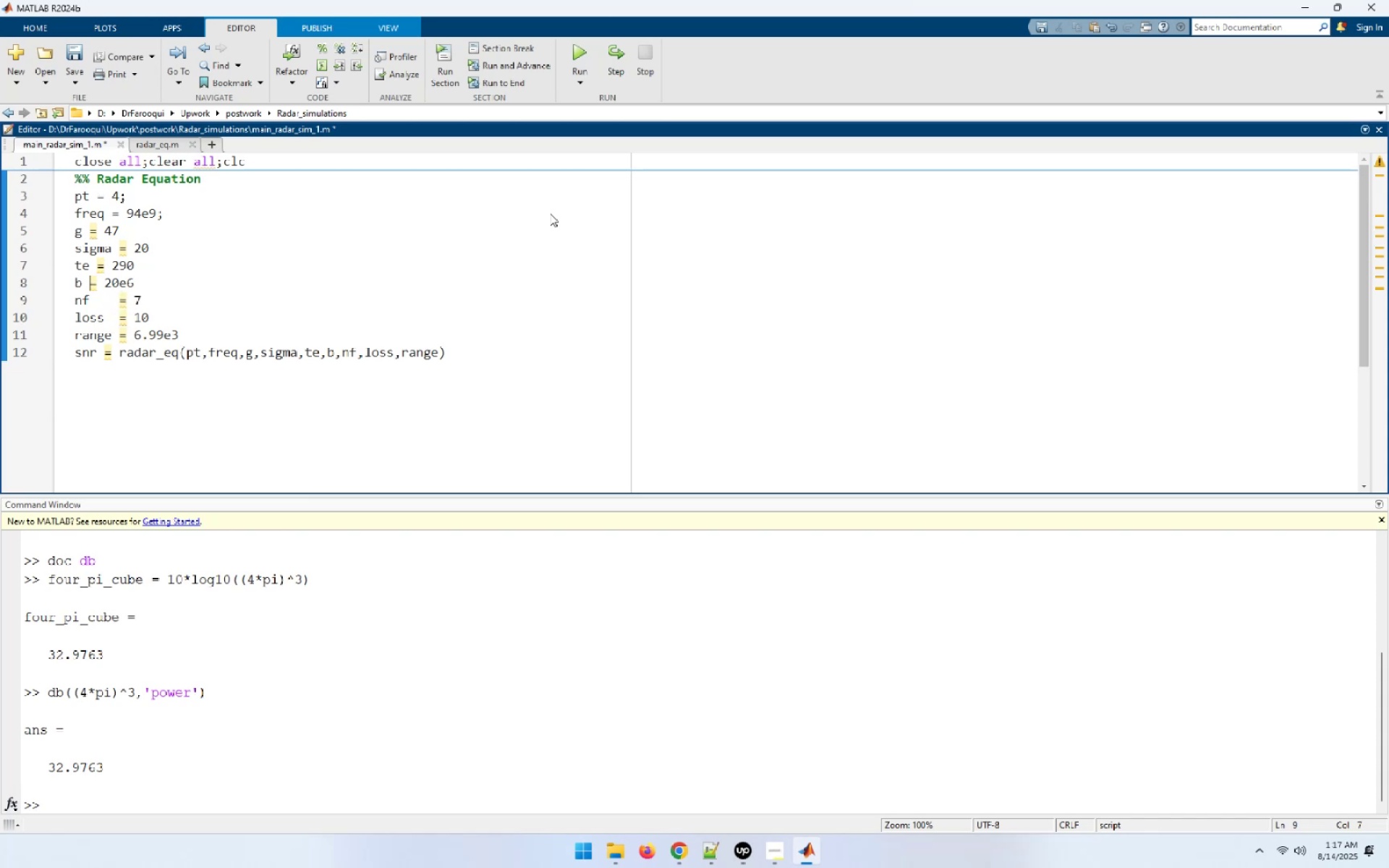 
key(Space)
 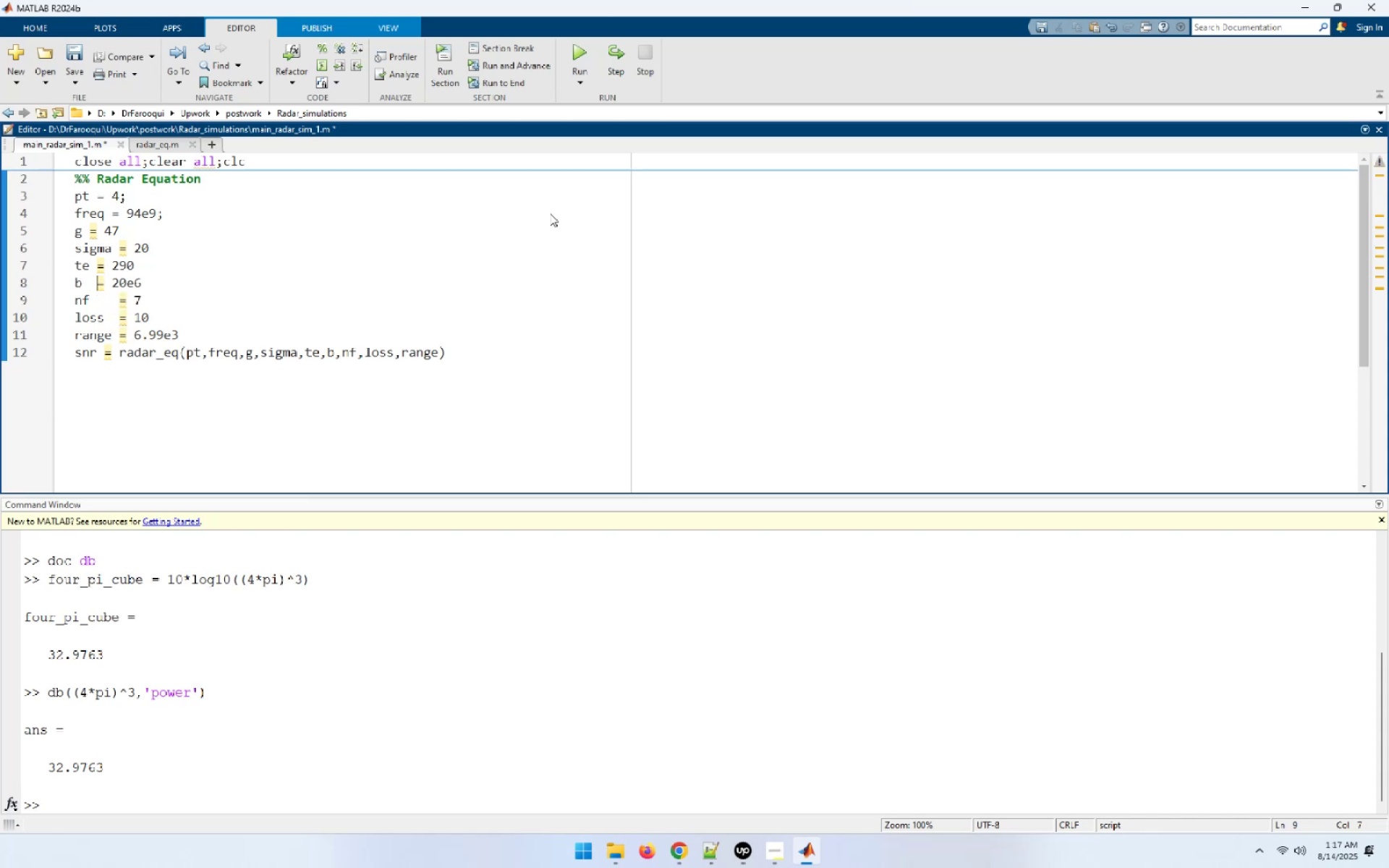 
key(Space)
 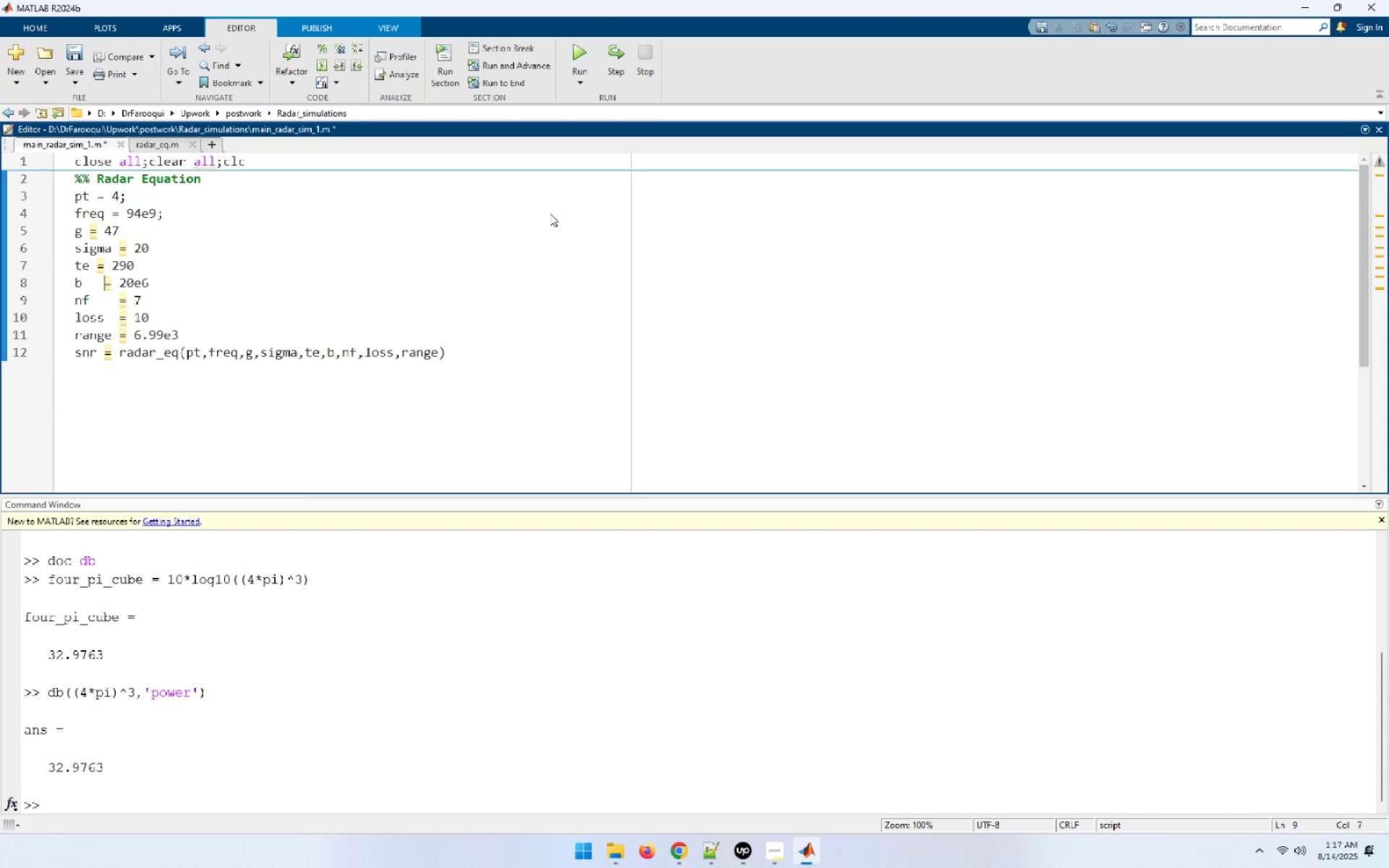 
key(Space)
 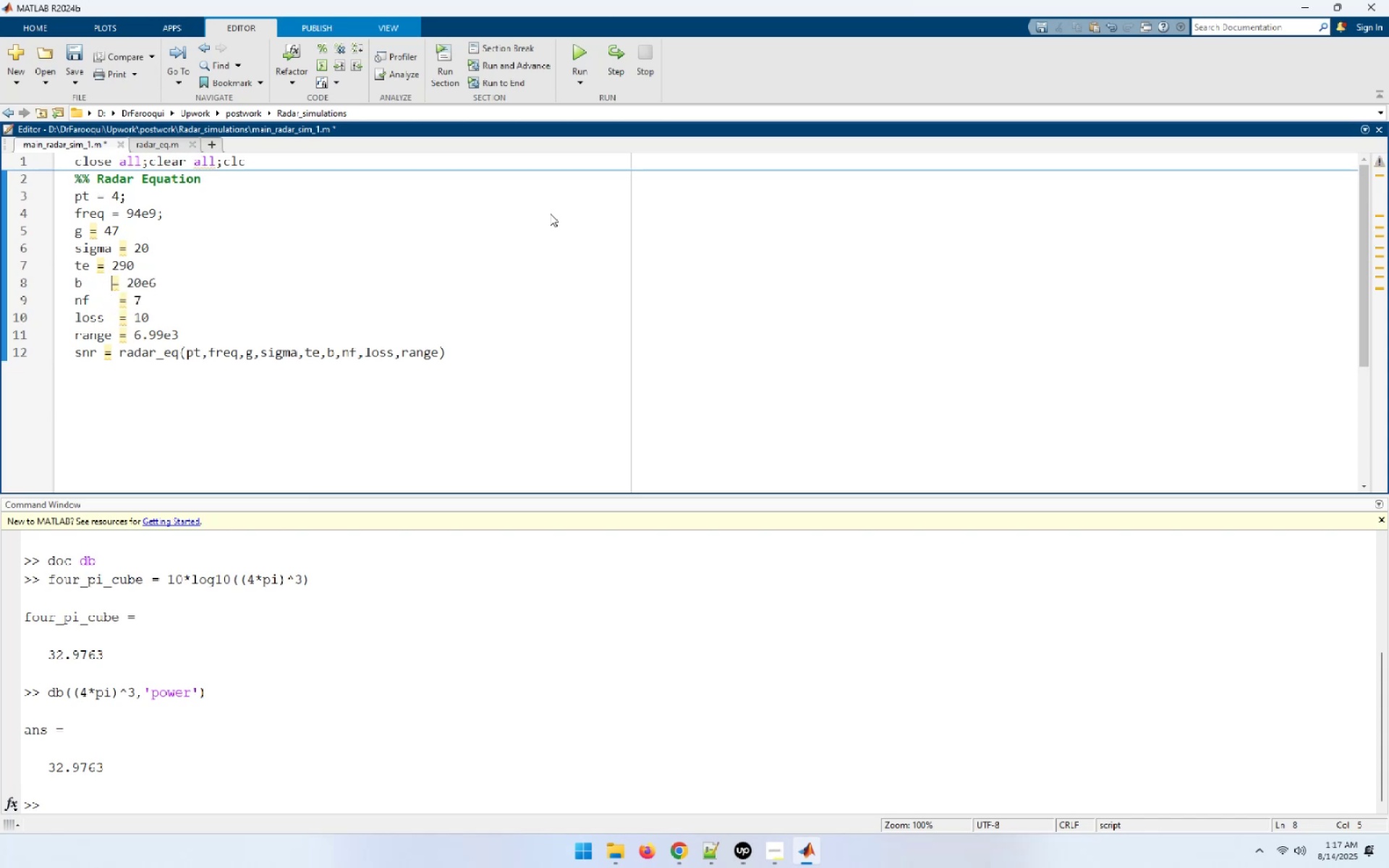 
key(Space)
 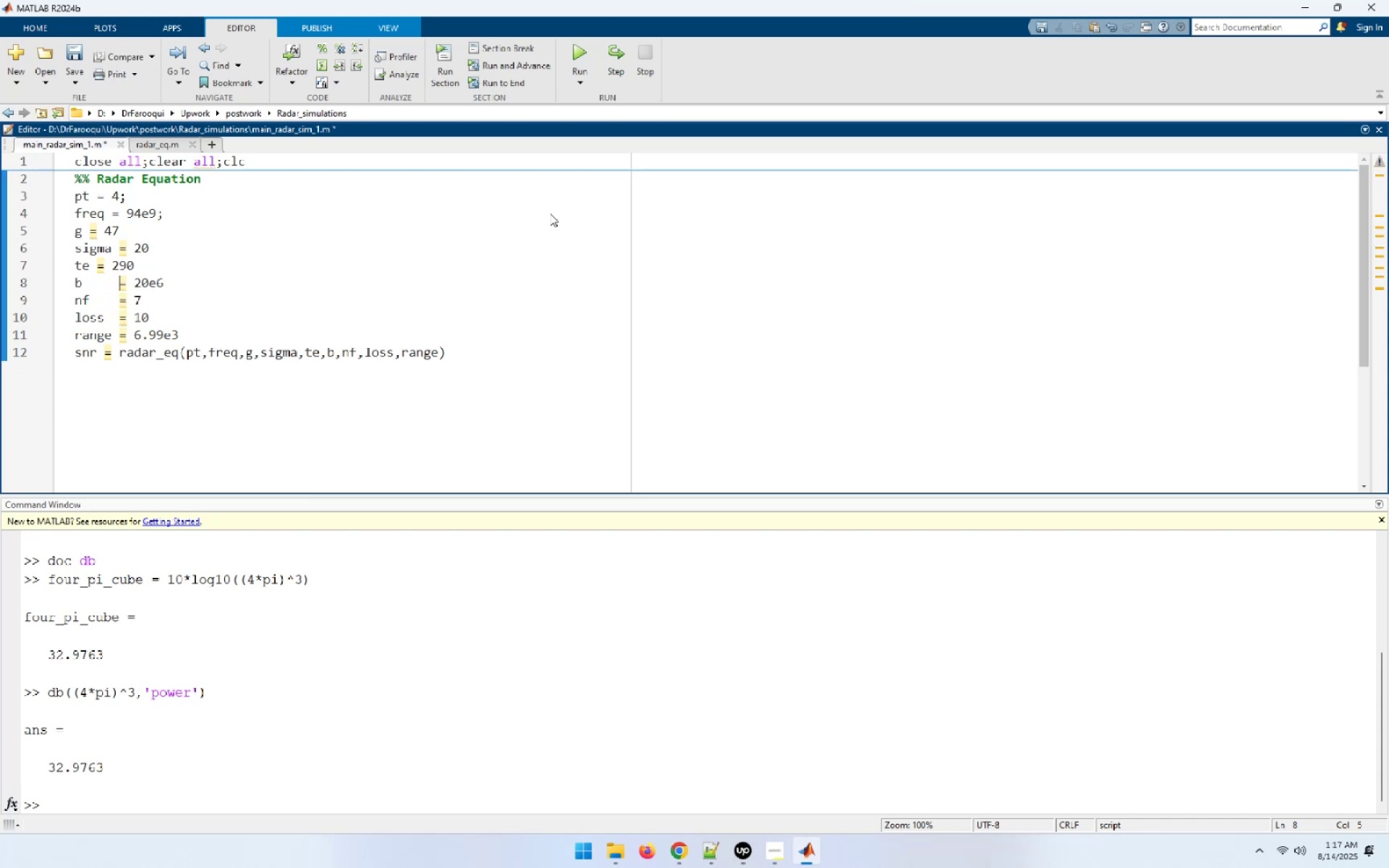 
key(ArrowUp)
 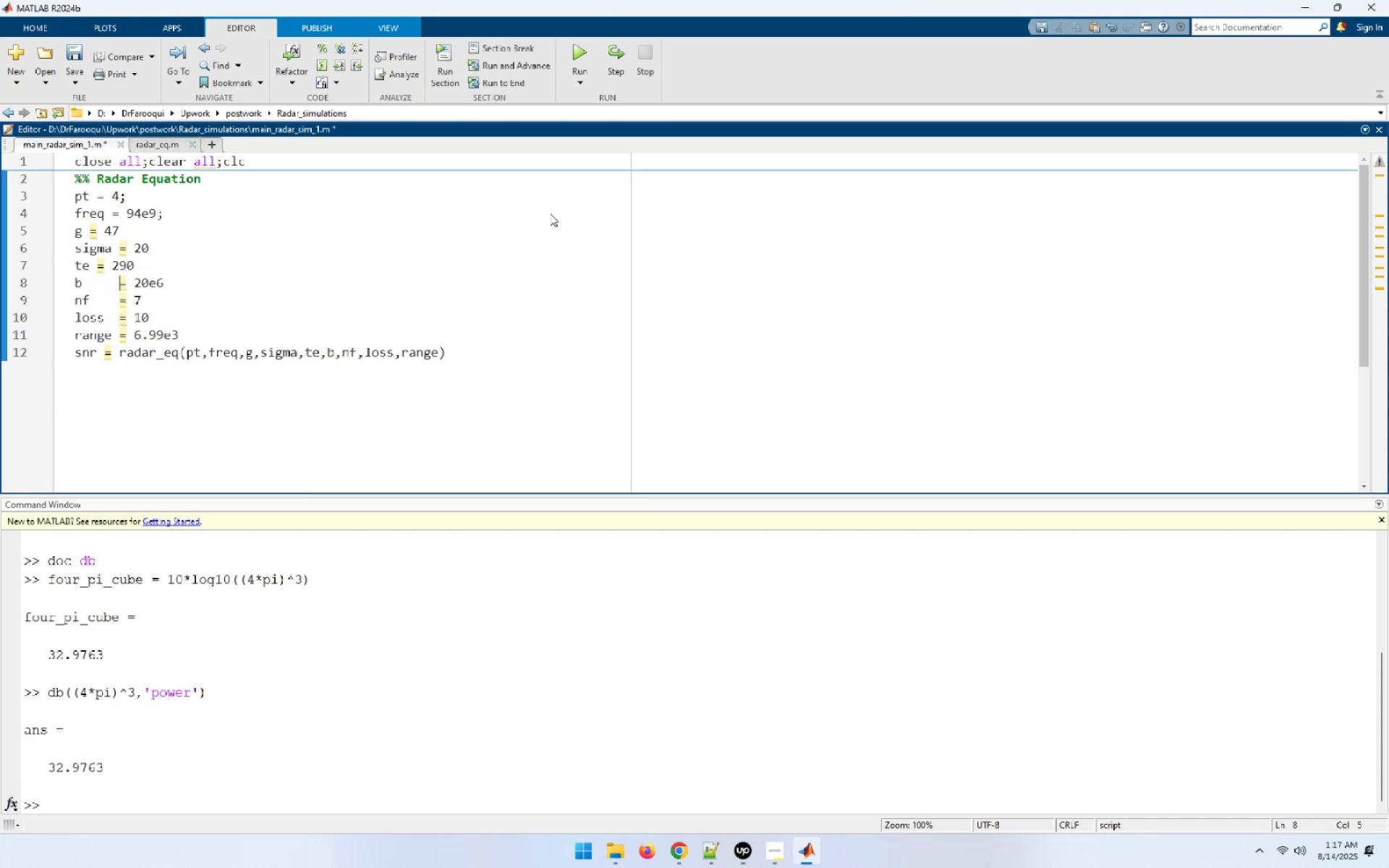 
key(ArrowLeft)
 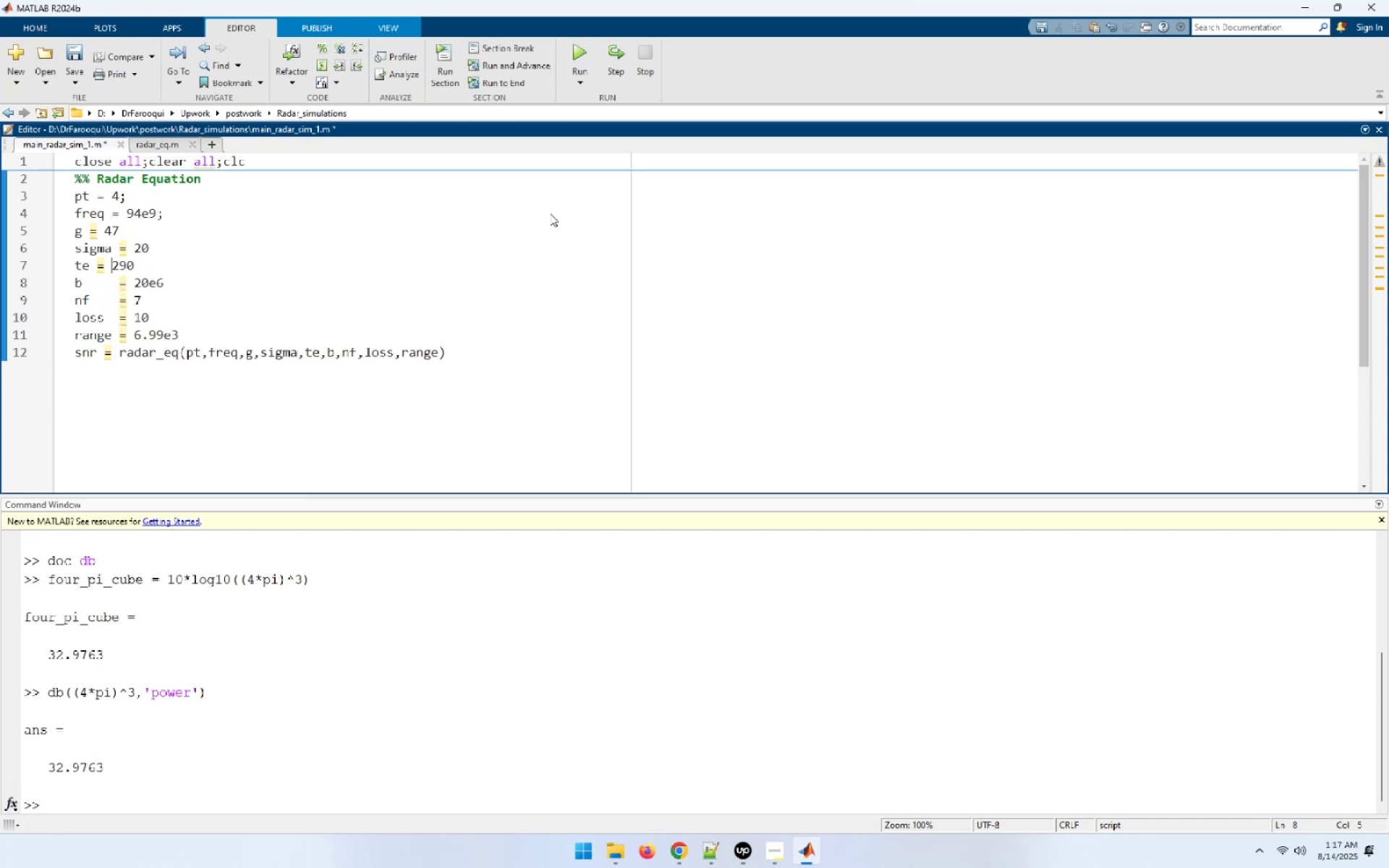 
key(ArrowLeft)
 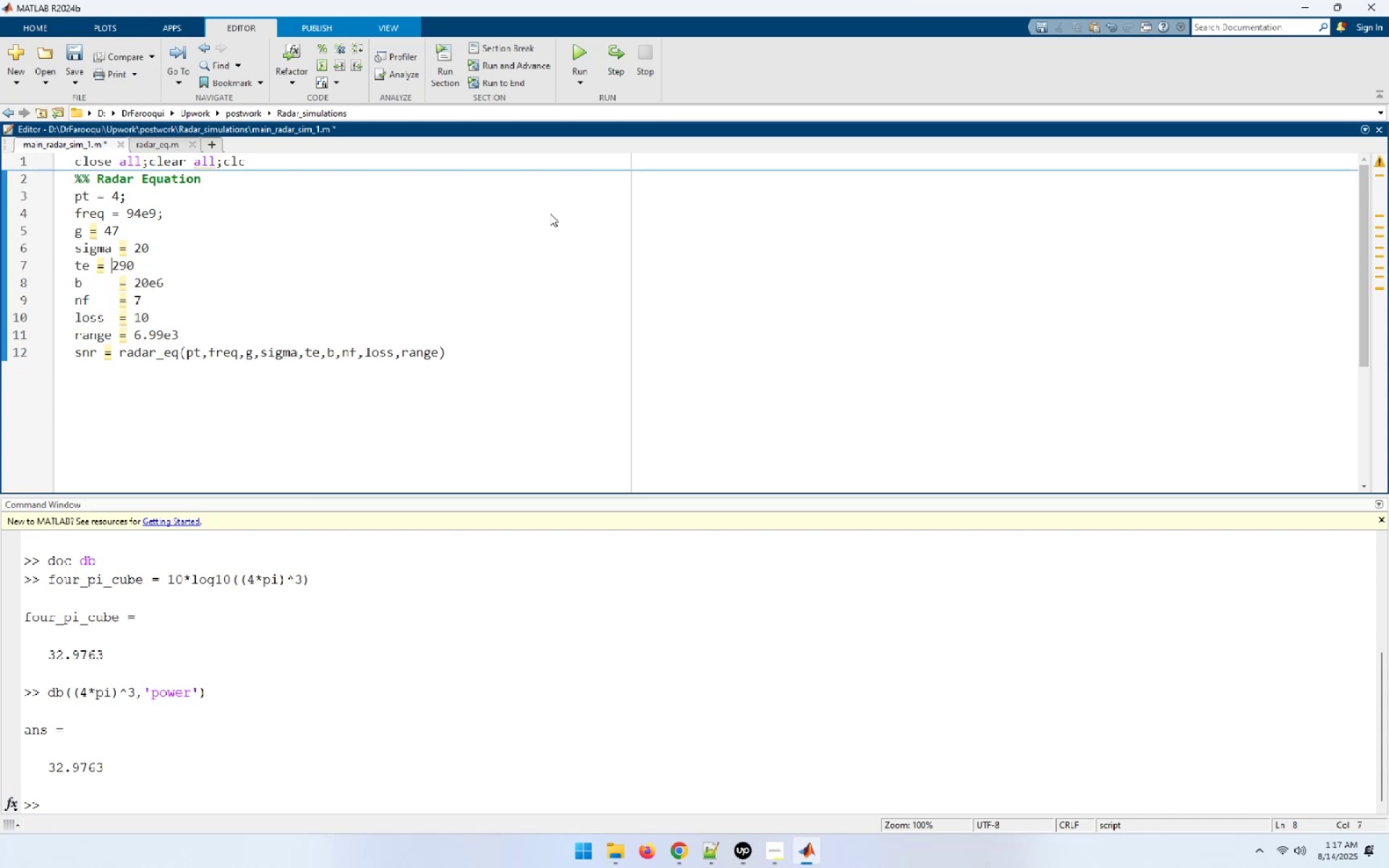 
key(ArrowLeft)
 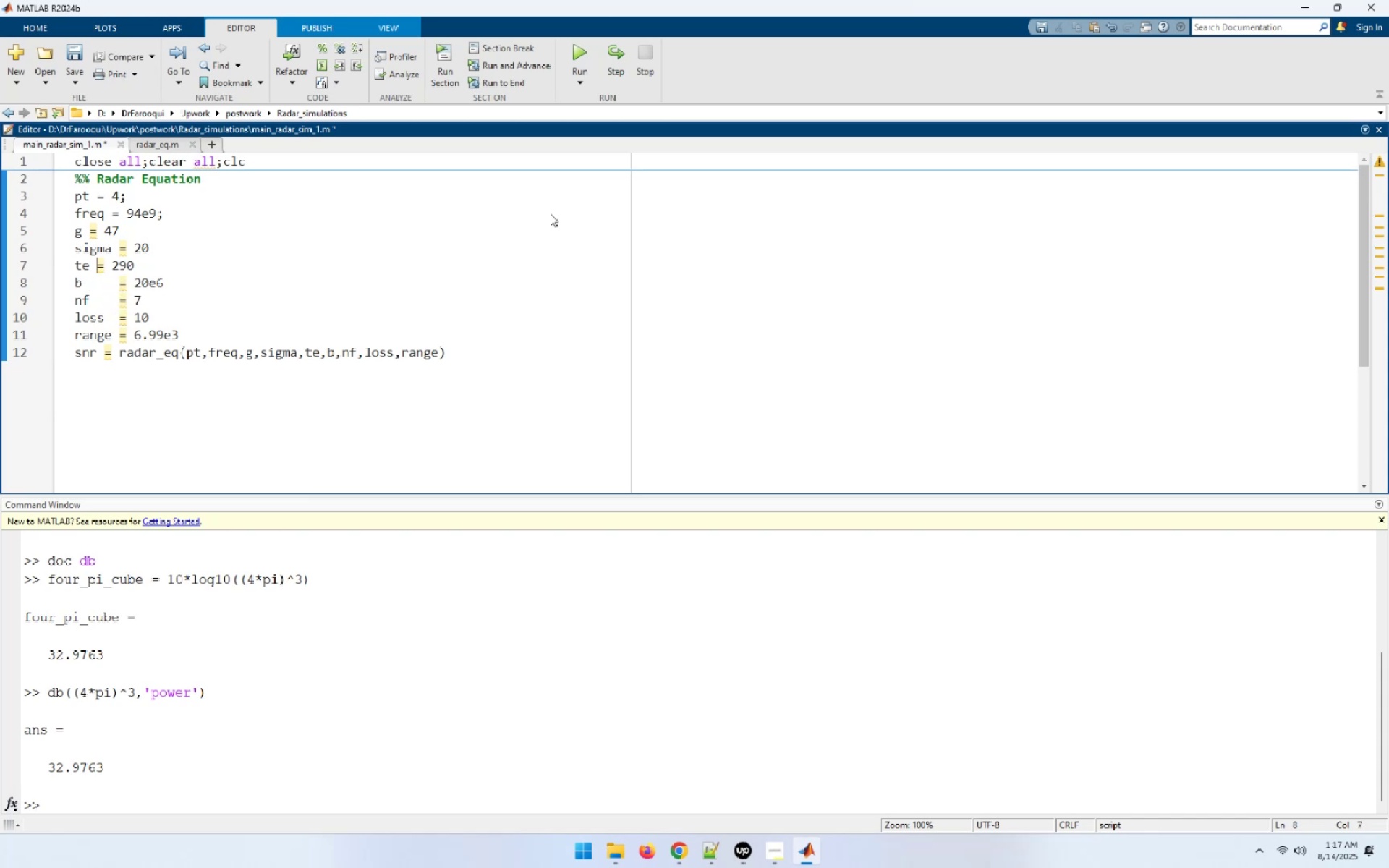 
key(Space)
 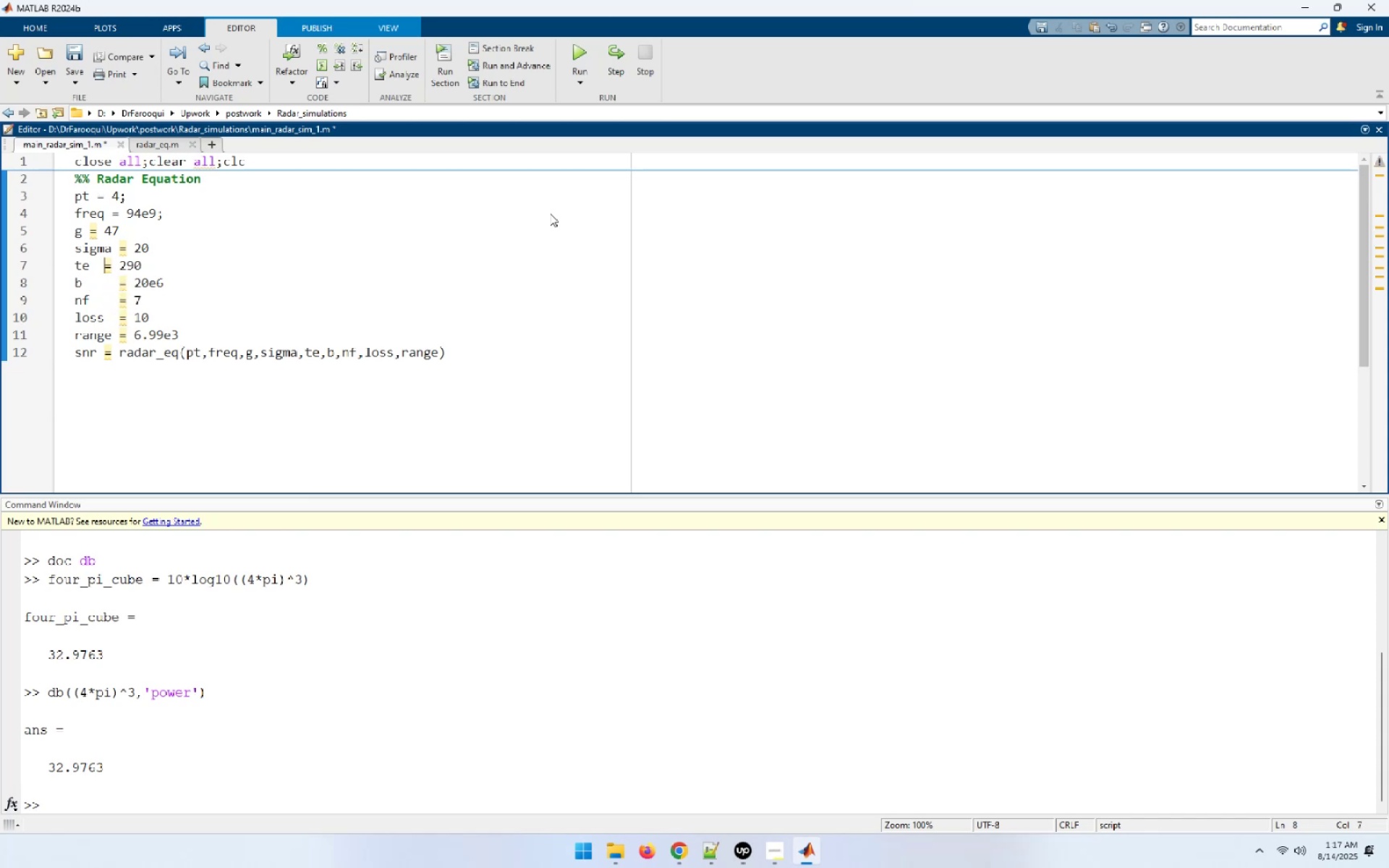 
key(Space)
 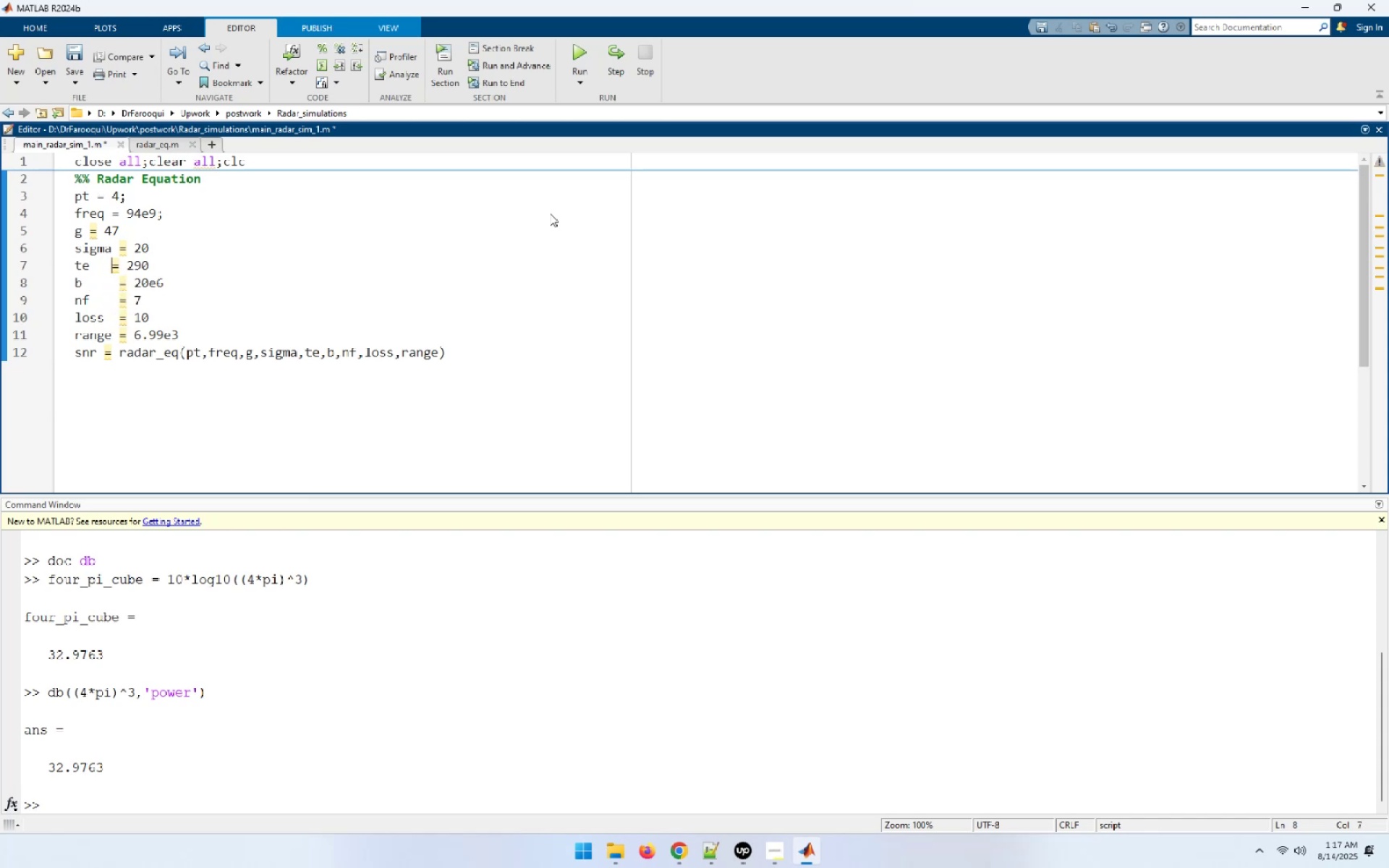 
key(Space)
 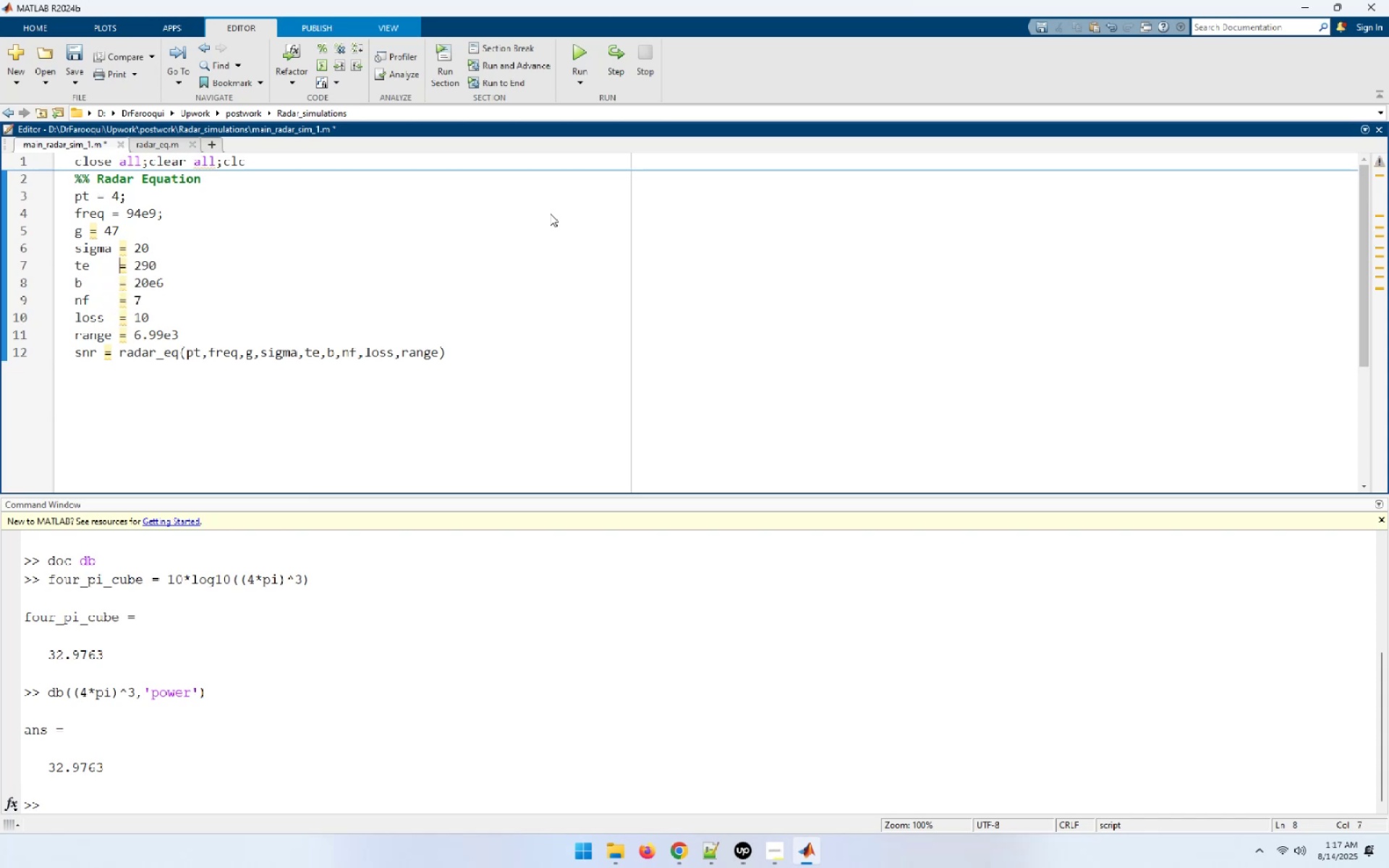 
key(ArrowUp)
 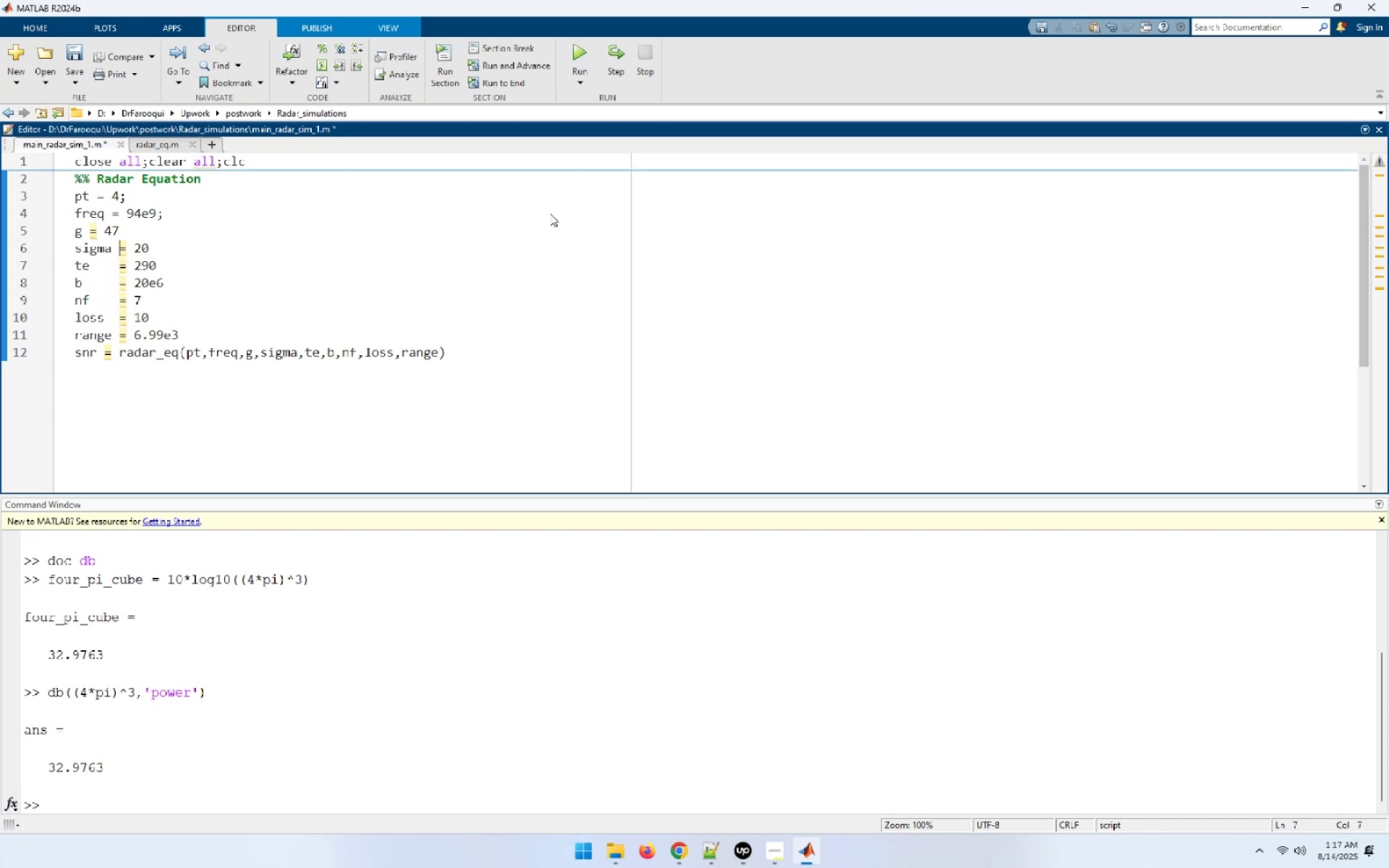 
key(ArrowLeft)
 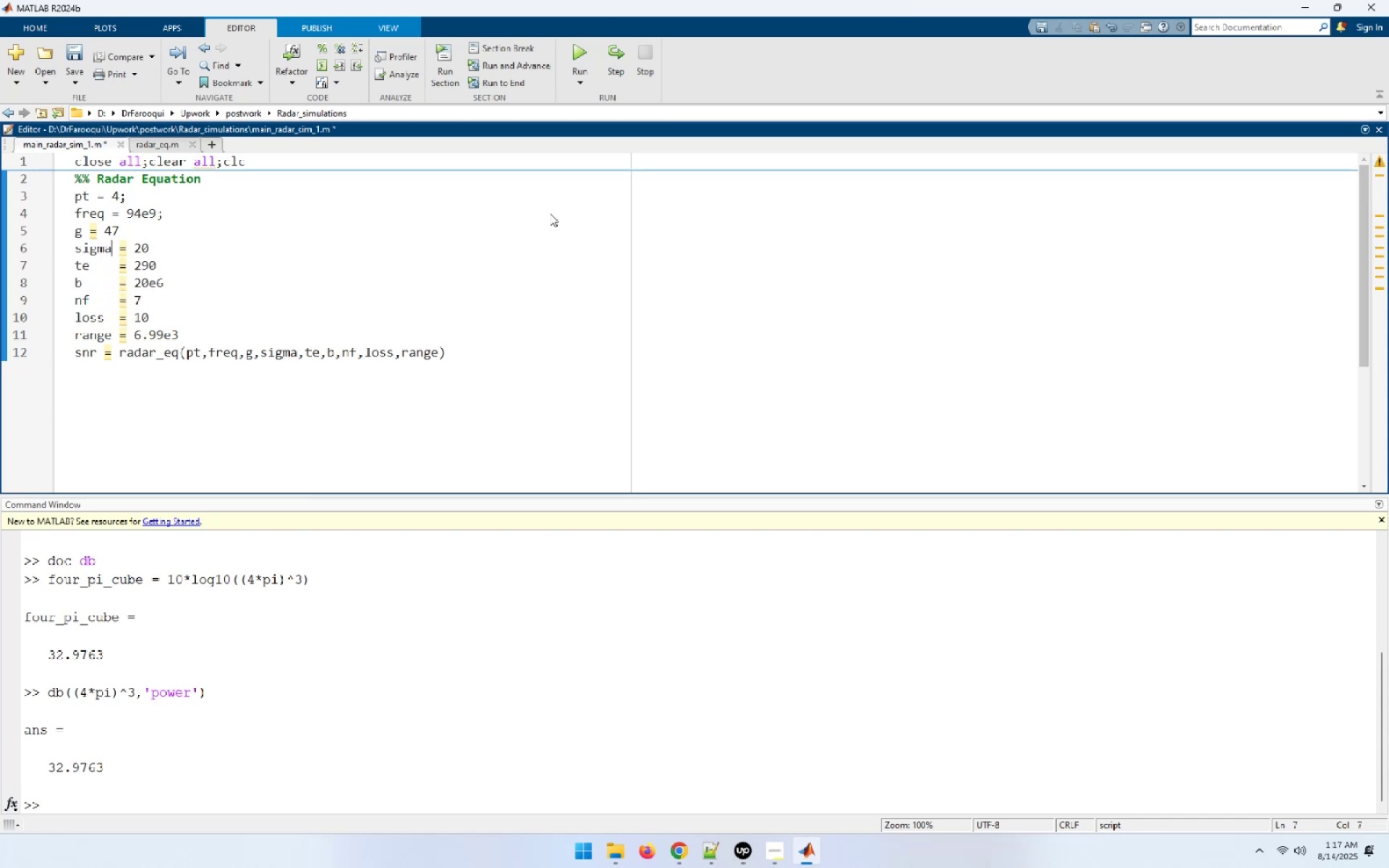 
key(ArrowUp)
 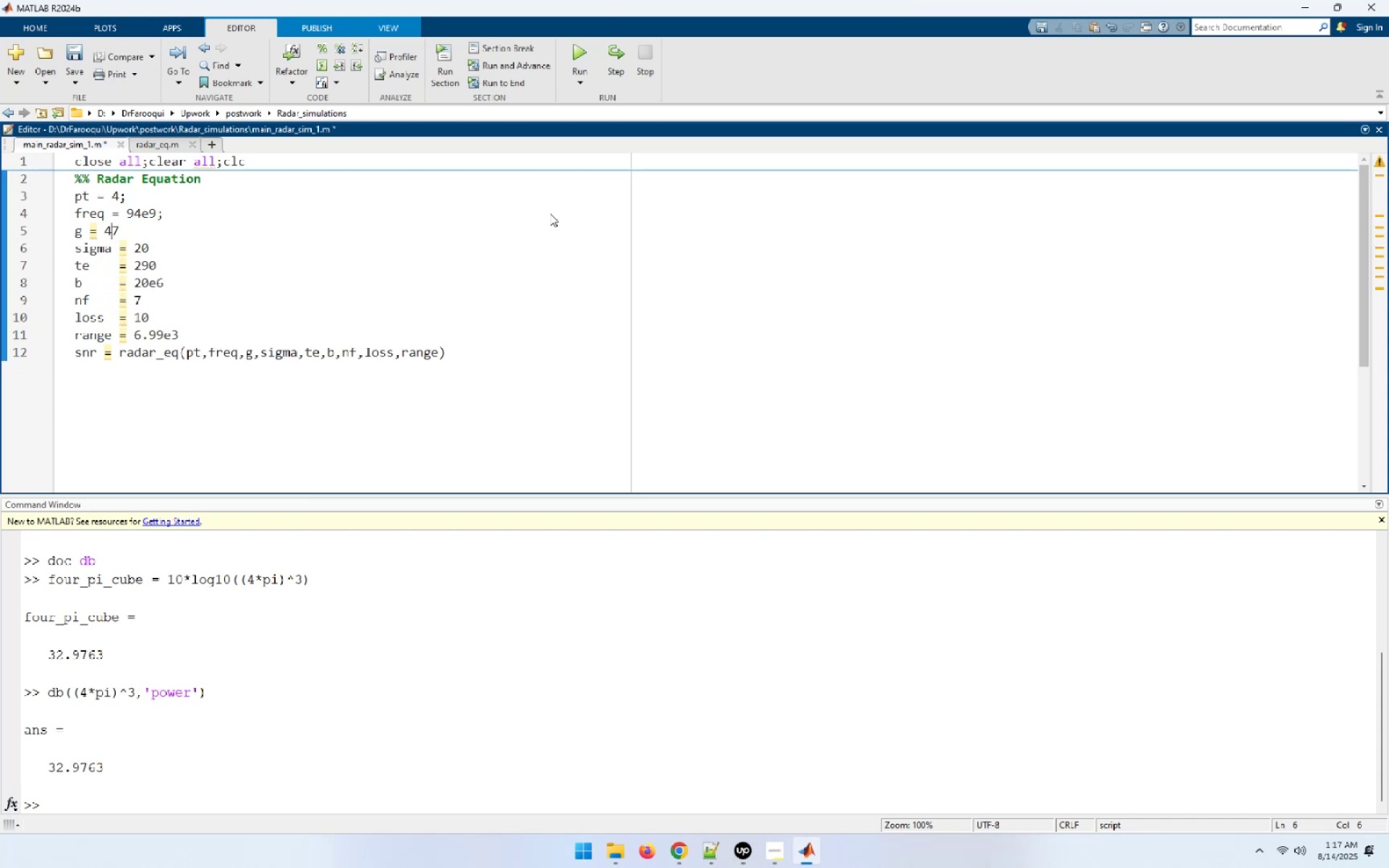 
key(ArrowLeft)
 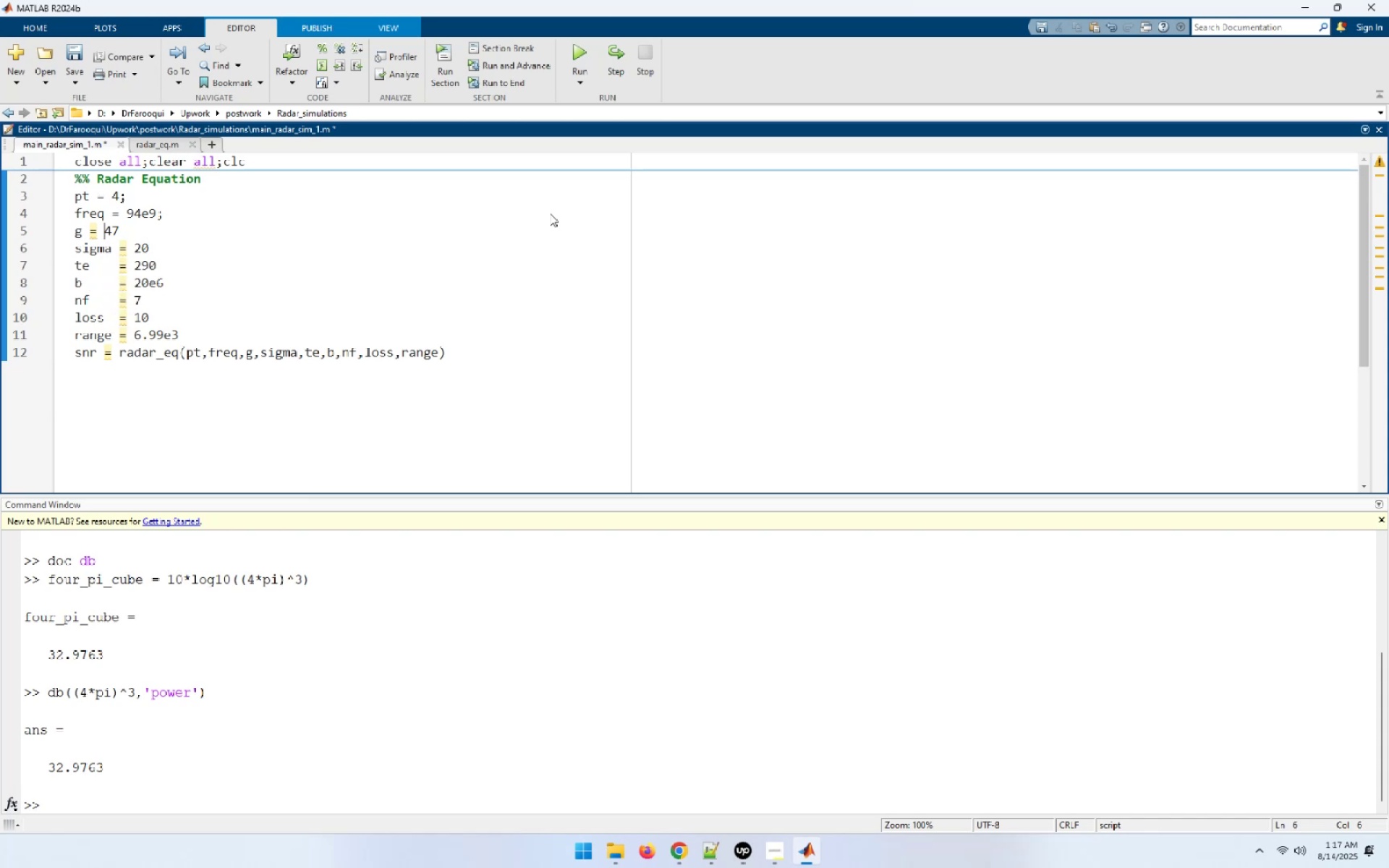 
key(ArrowLeft)
 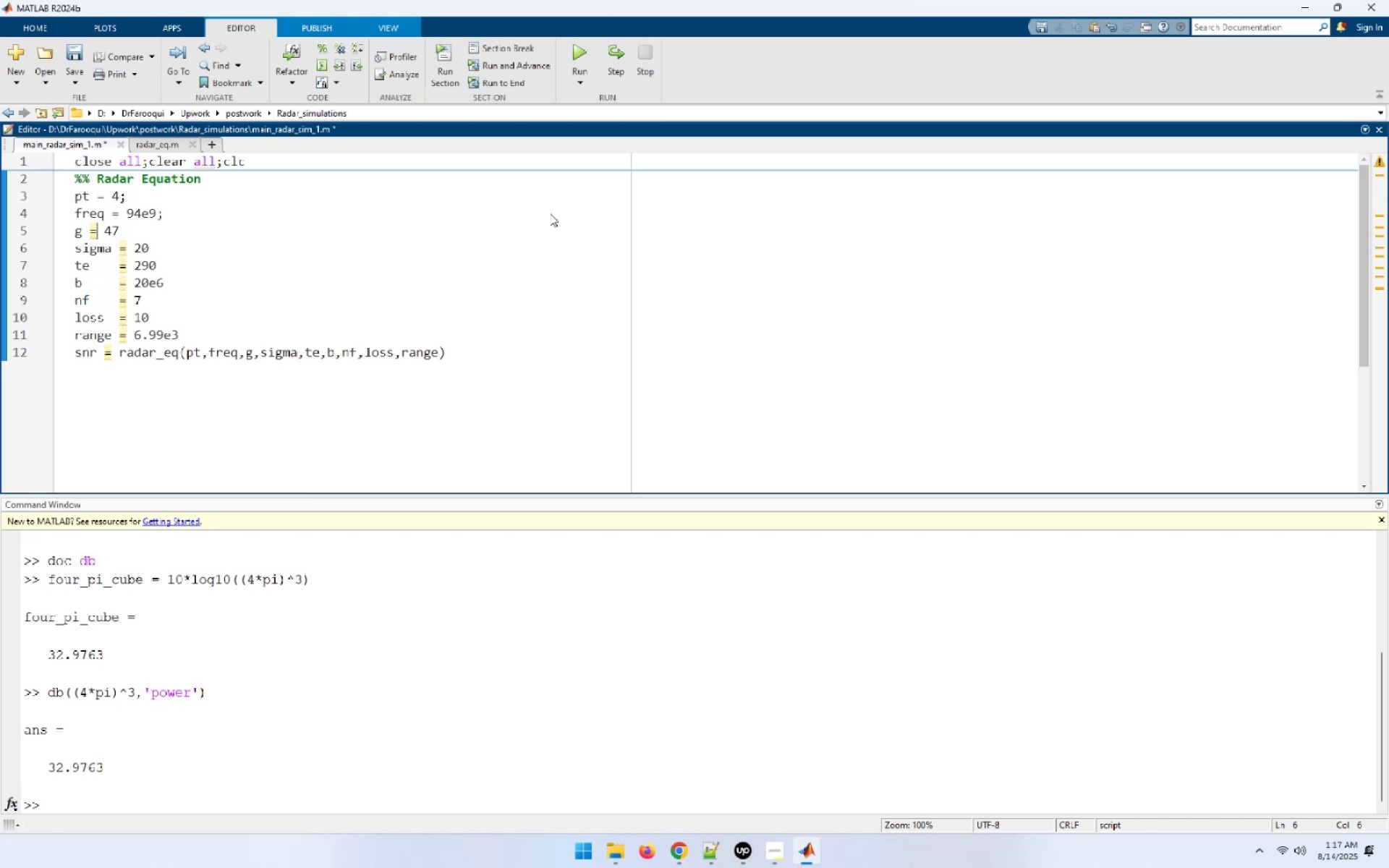 
key(ArrowLeft)
 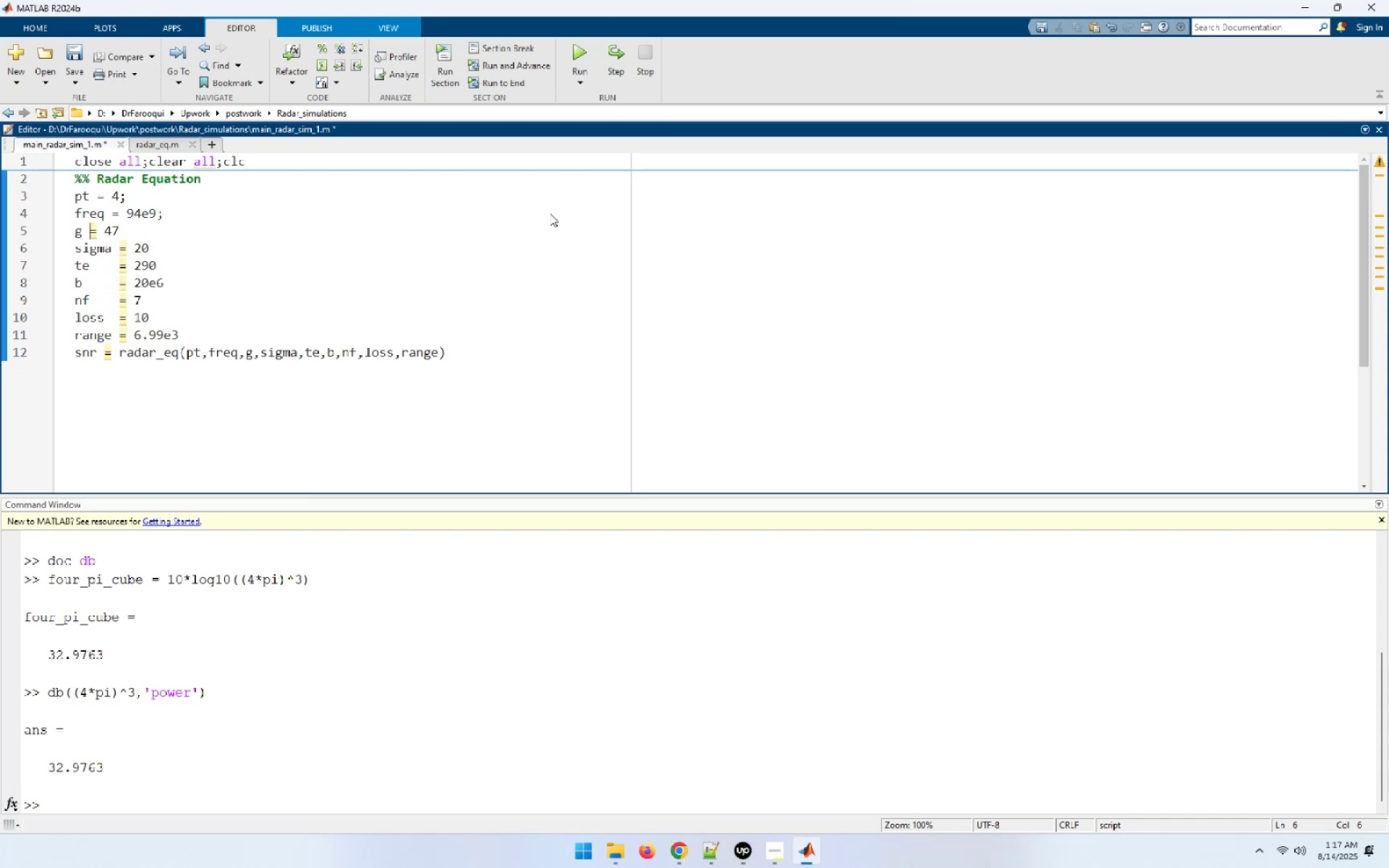 
key(Space)
 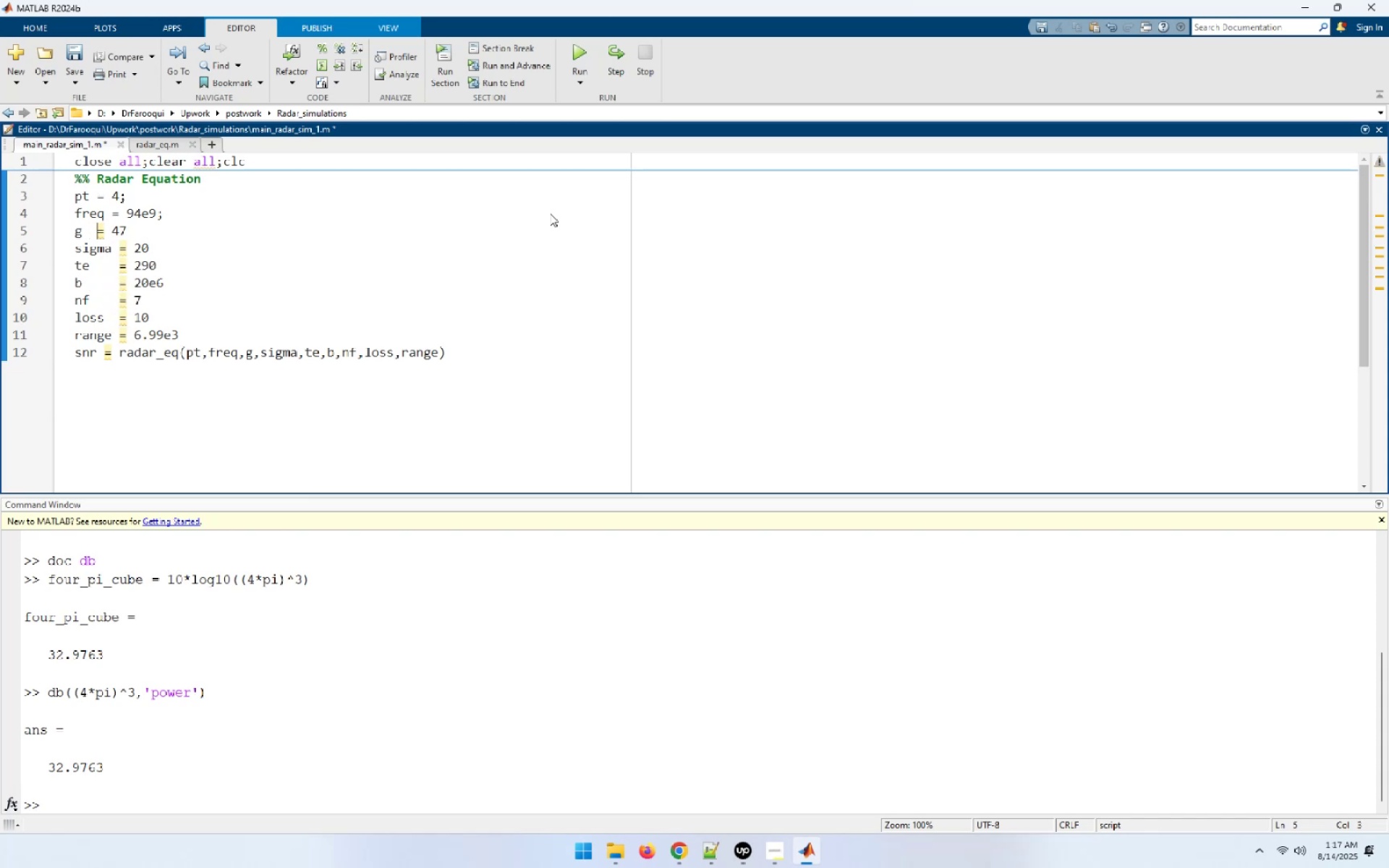 
key(Space)
 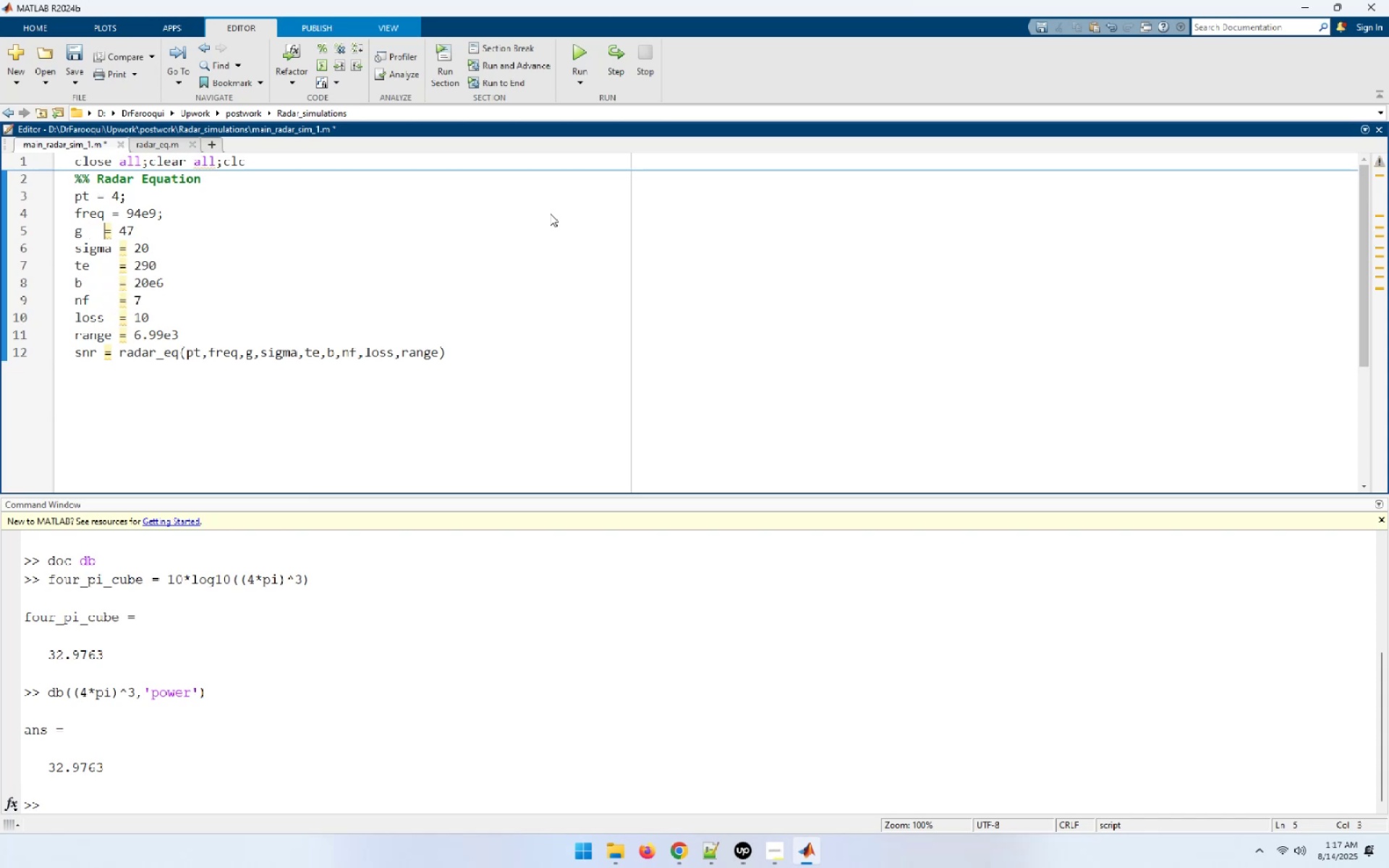 
key(Space)
 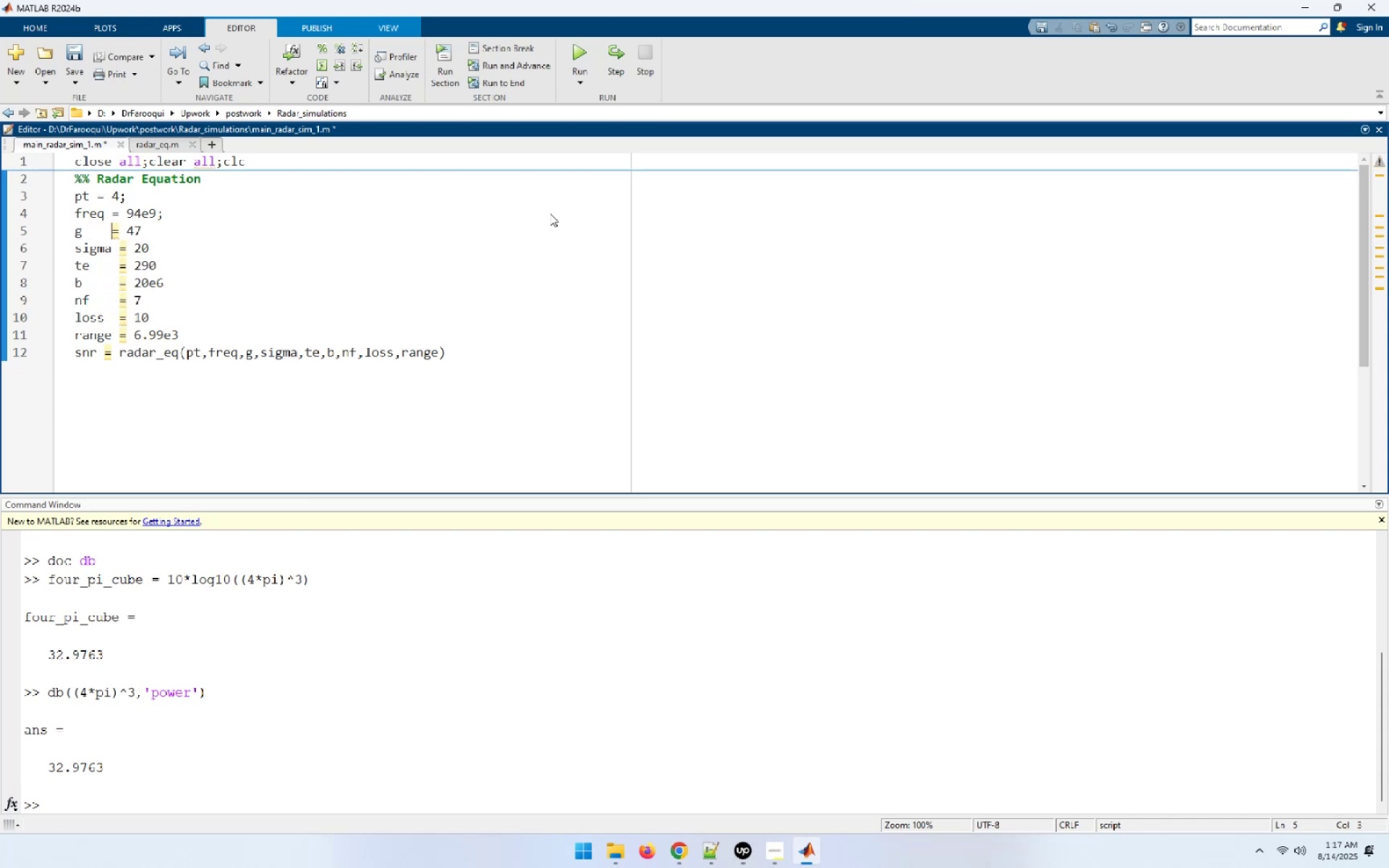 
key(Space)
 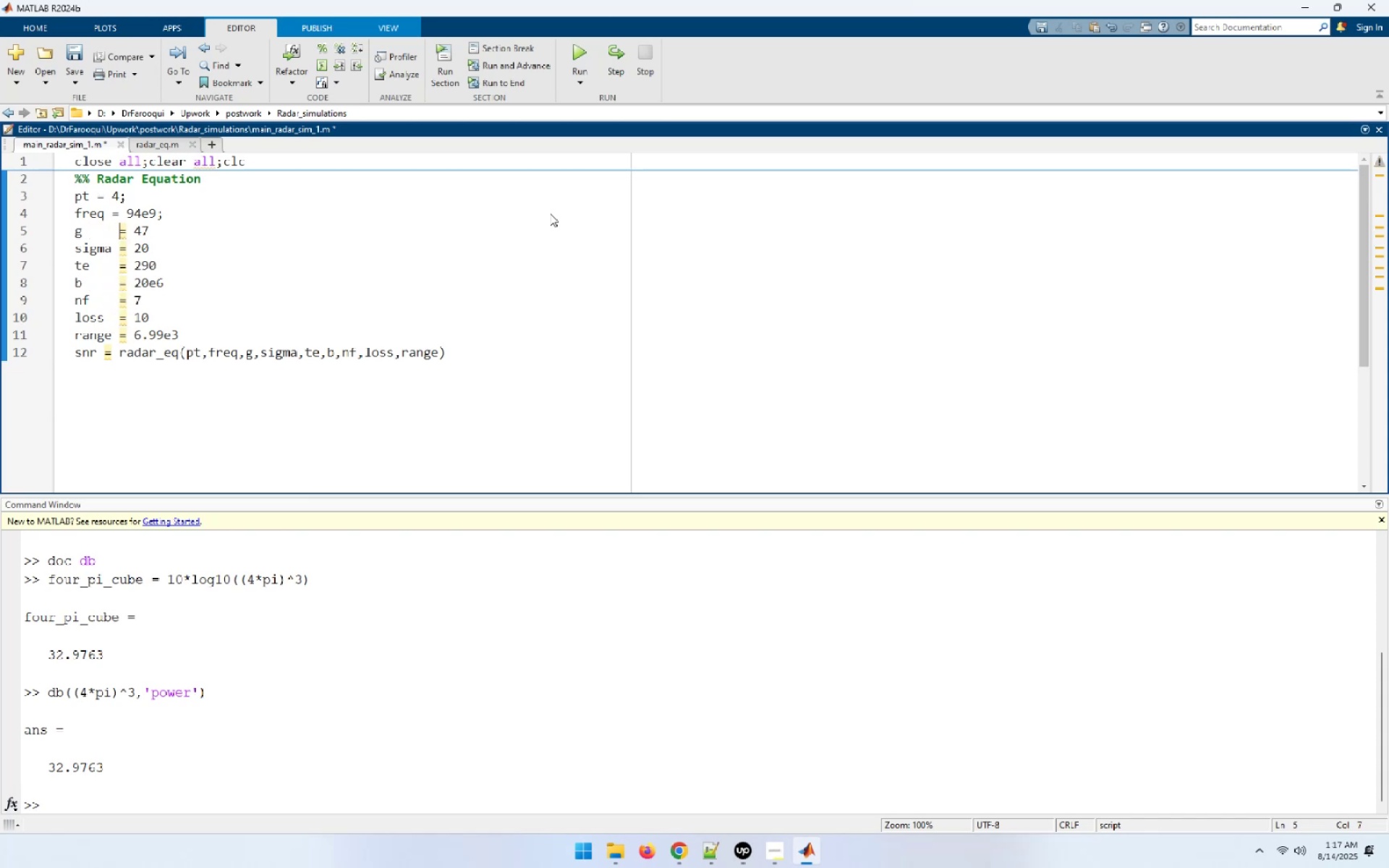 
key(ArrowUp)
 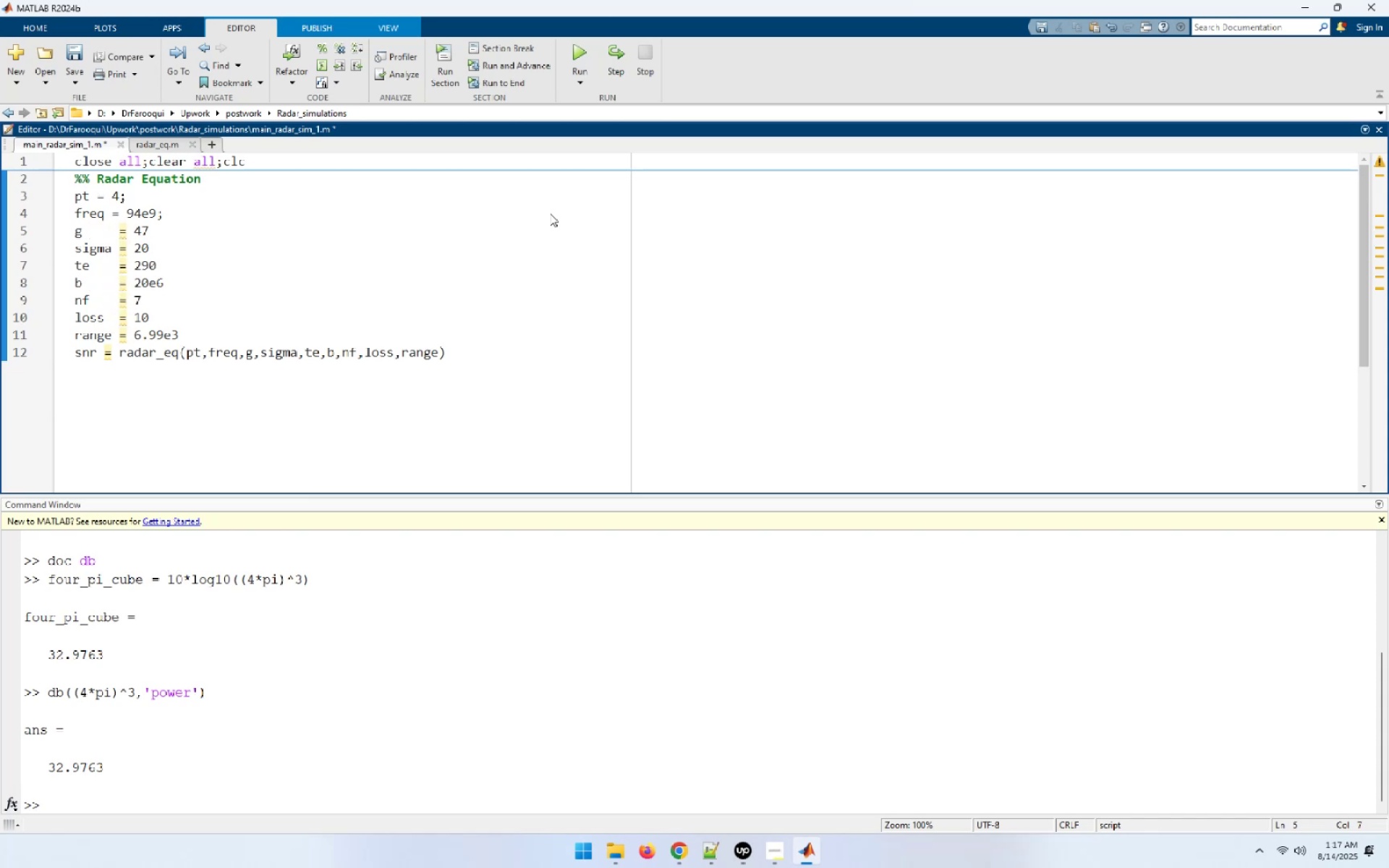 
key(ArrowLeft)
 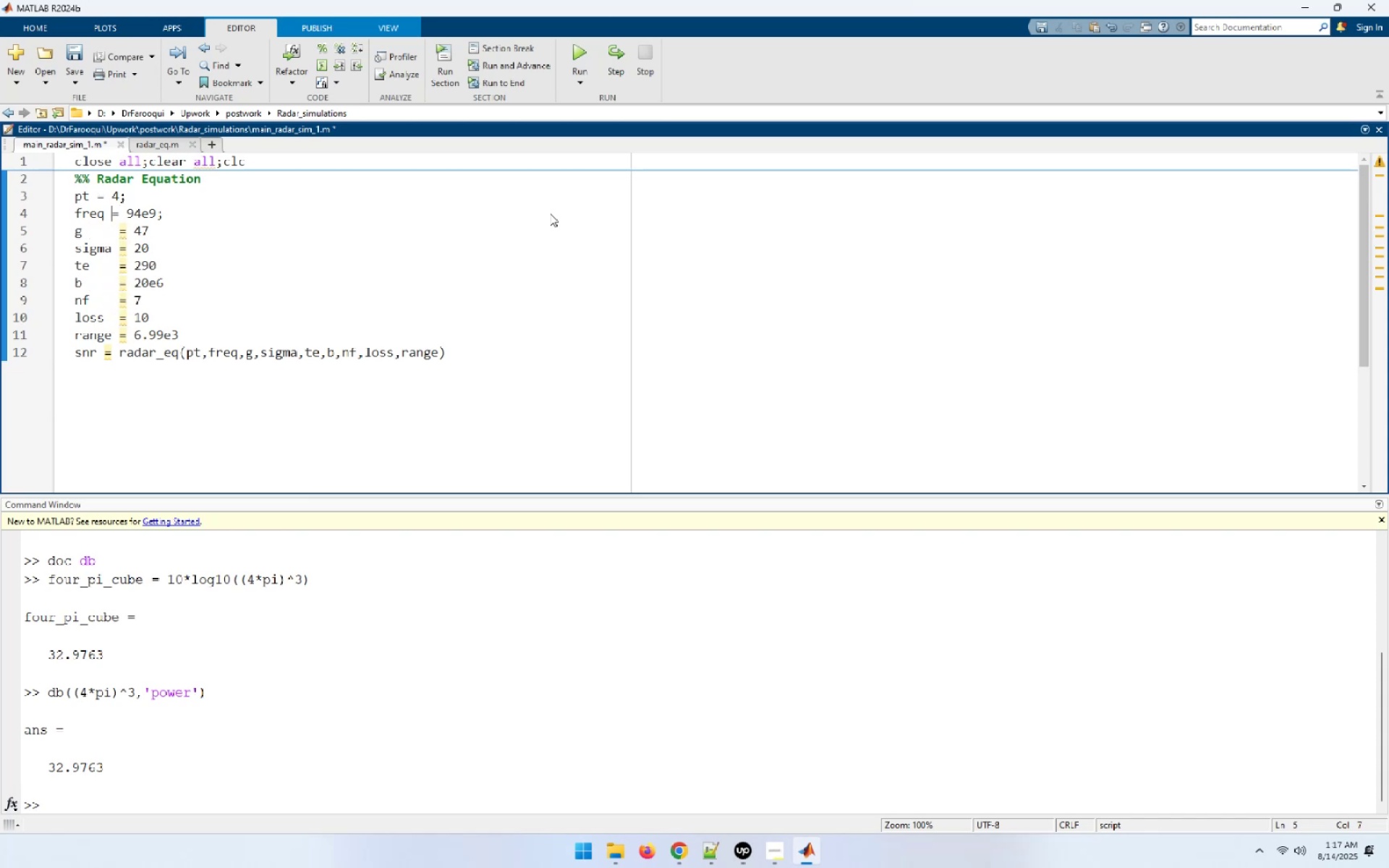 
key(Space)
 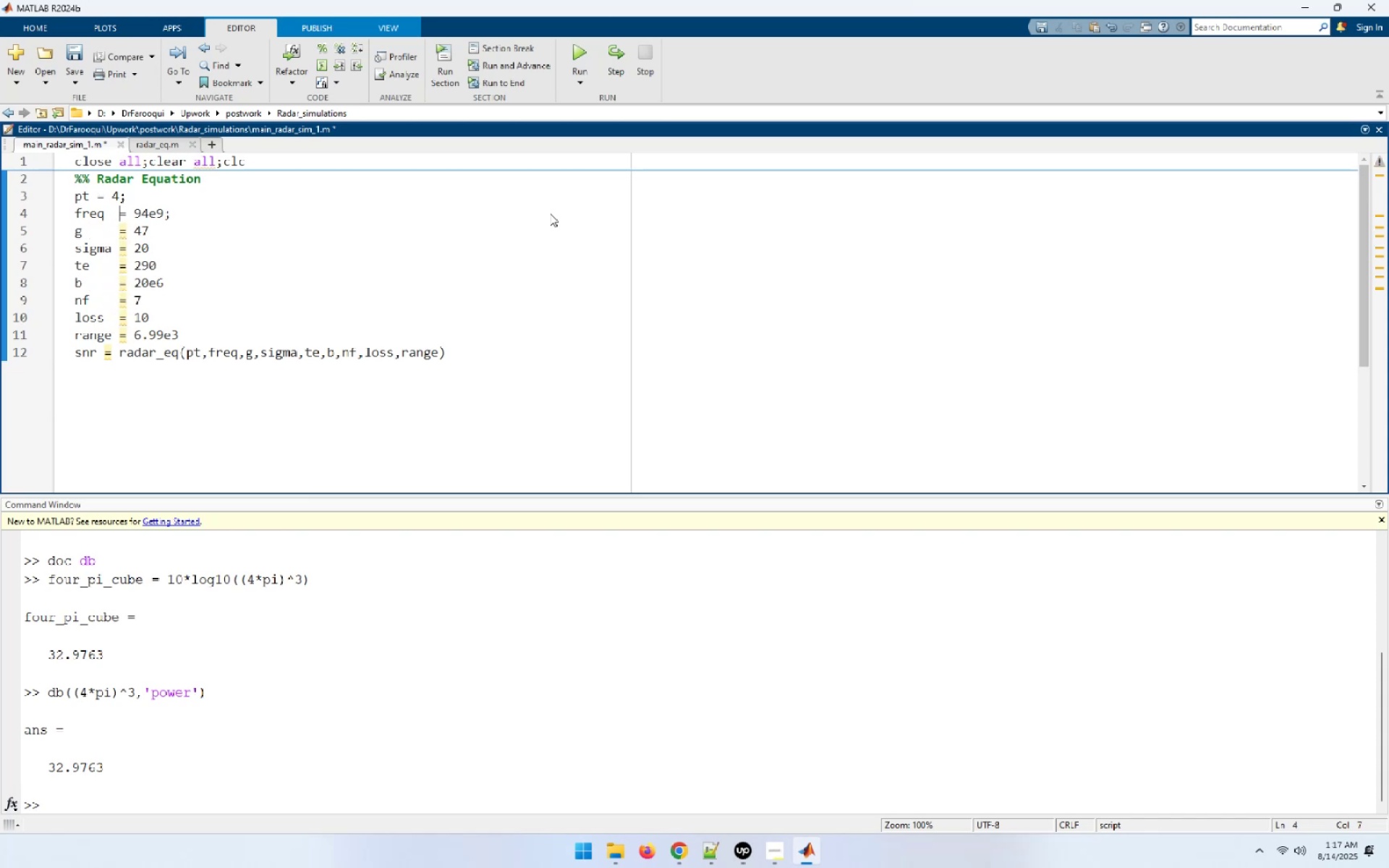 
key(ArrowUp)
 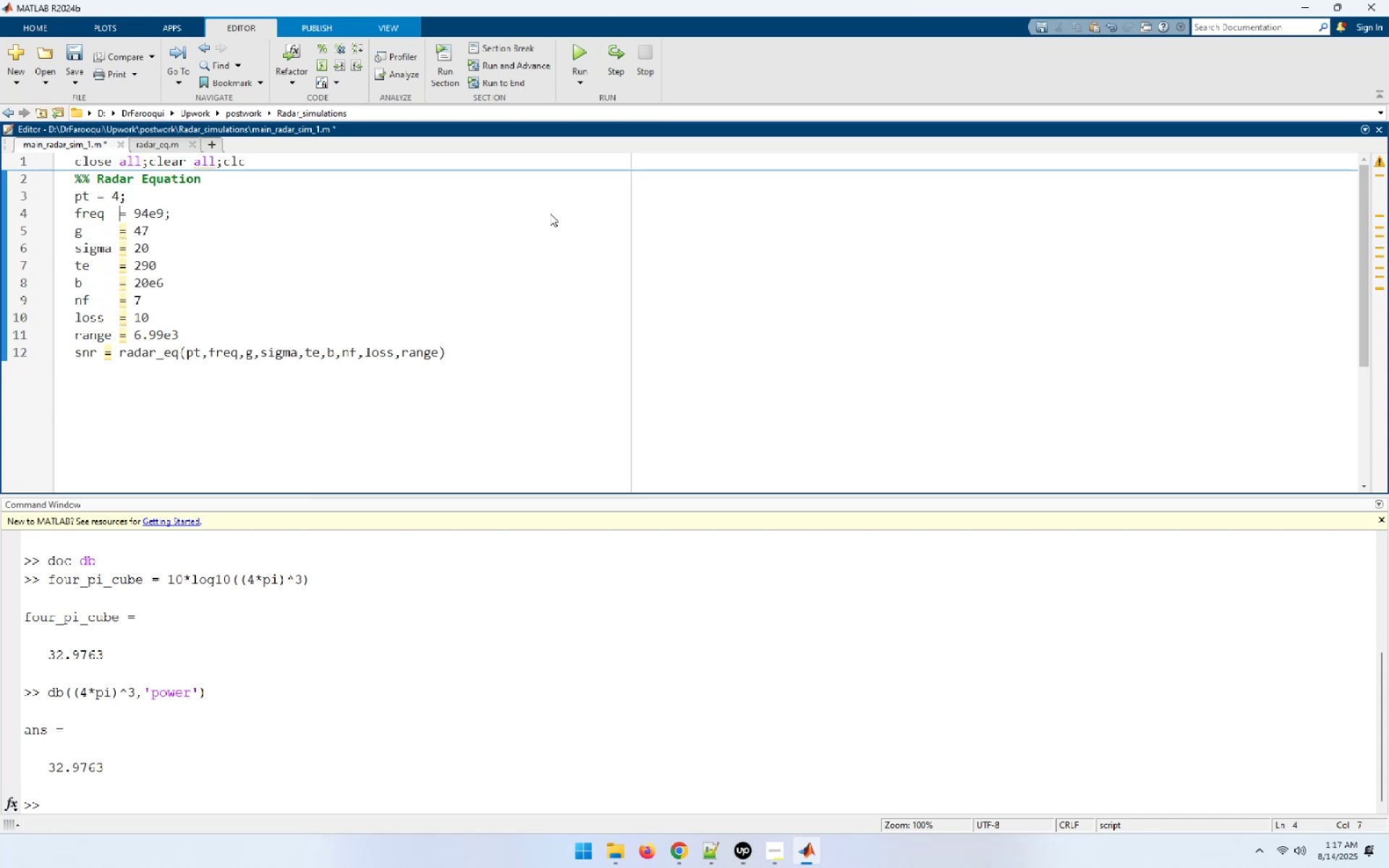 
key(ArrowLeft)
 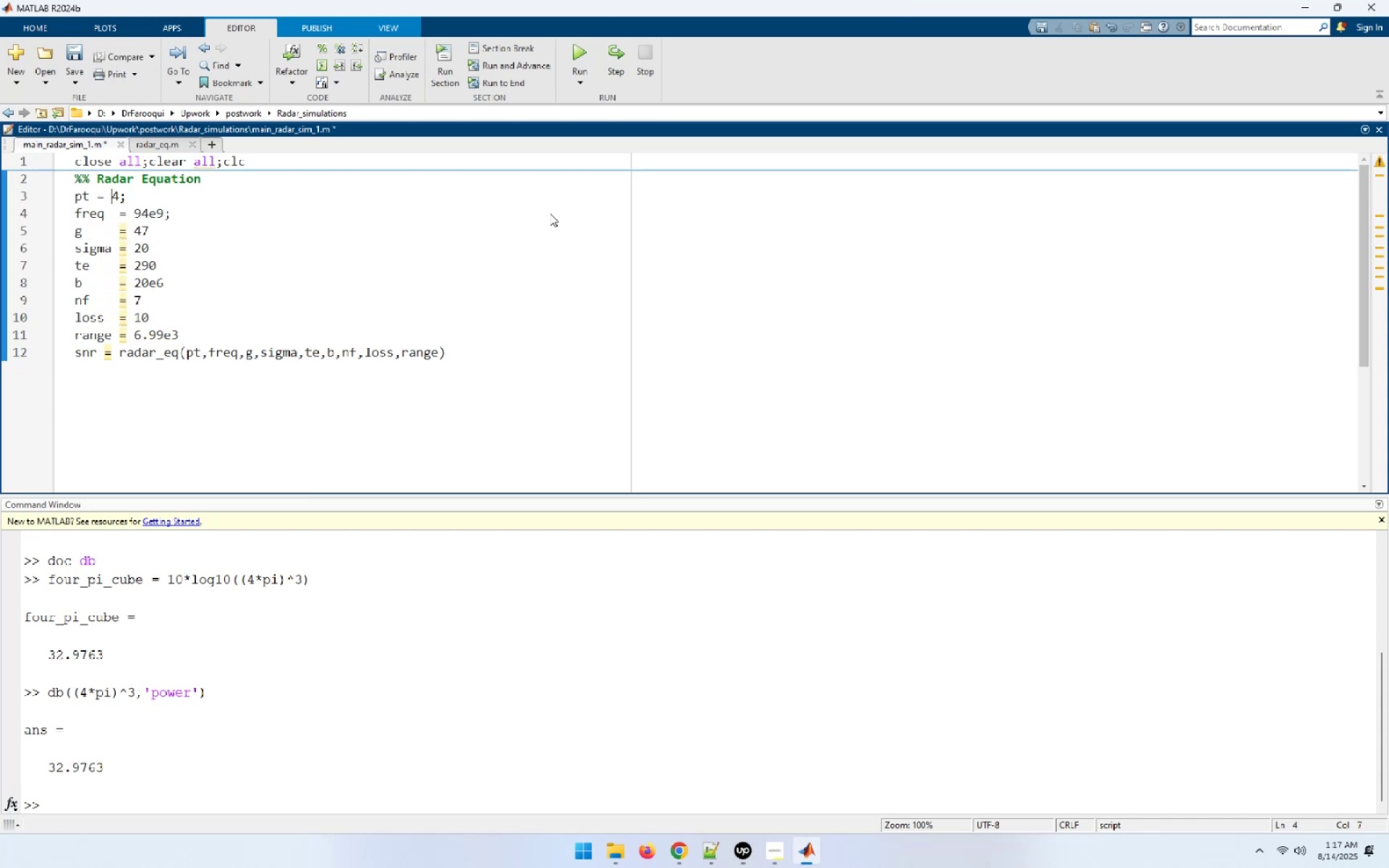 
key(ArrowLeft)
 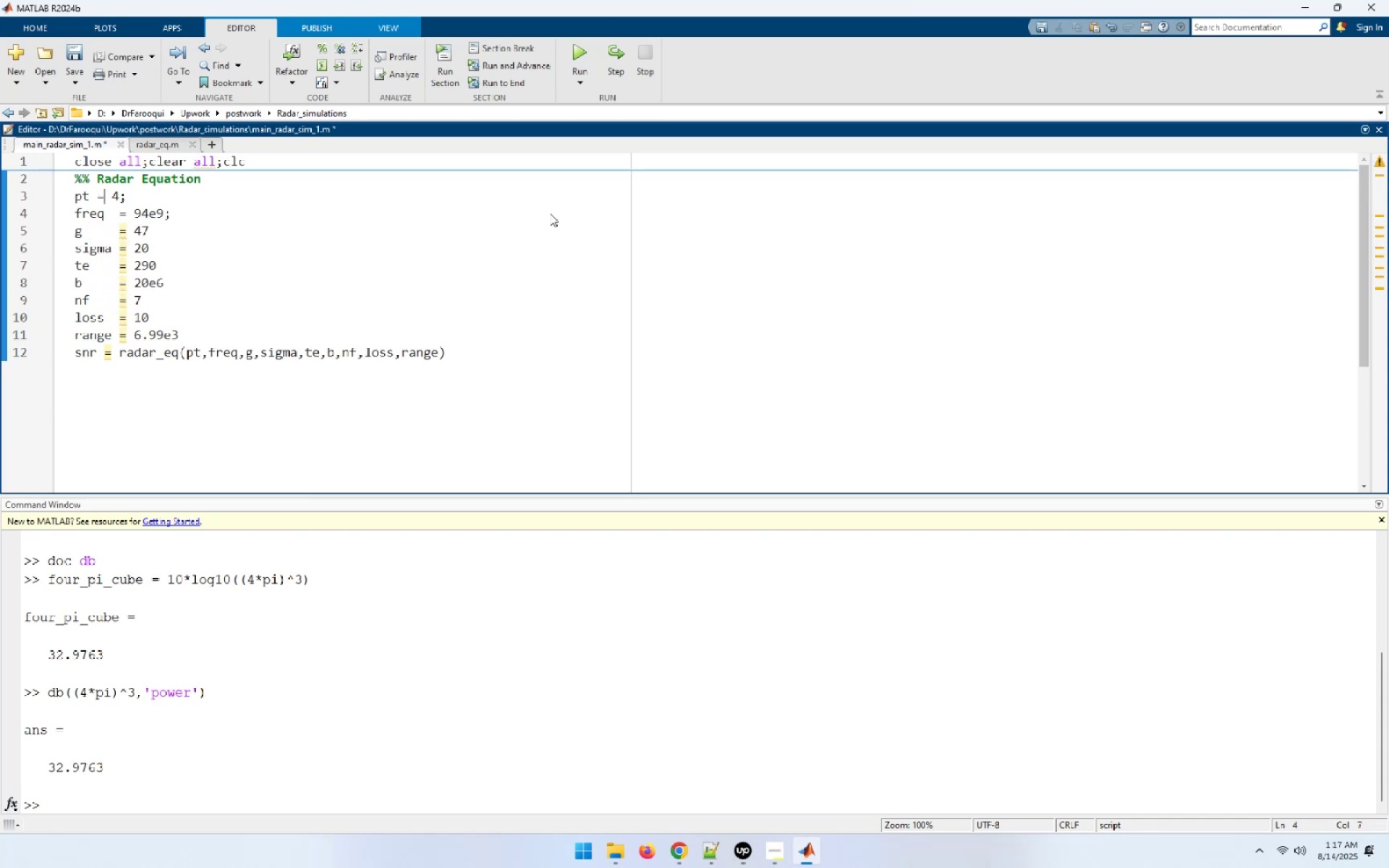 
key(ArrowLeft)
 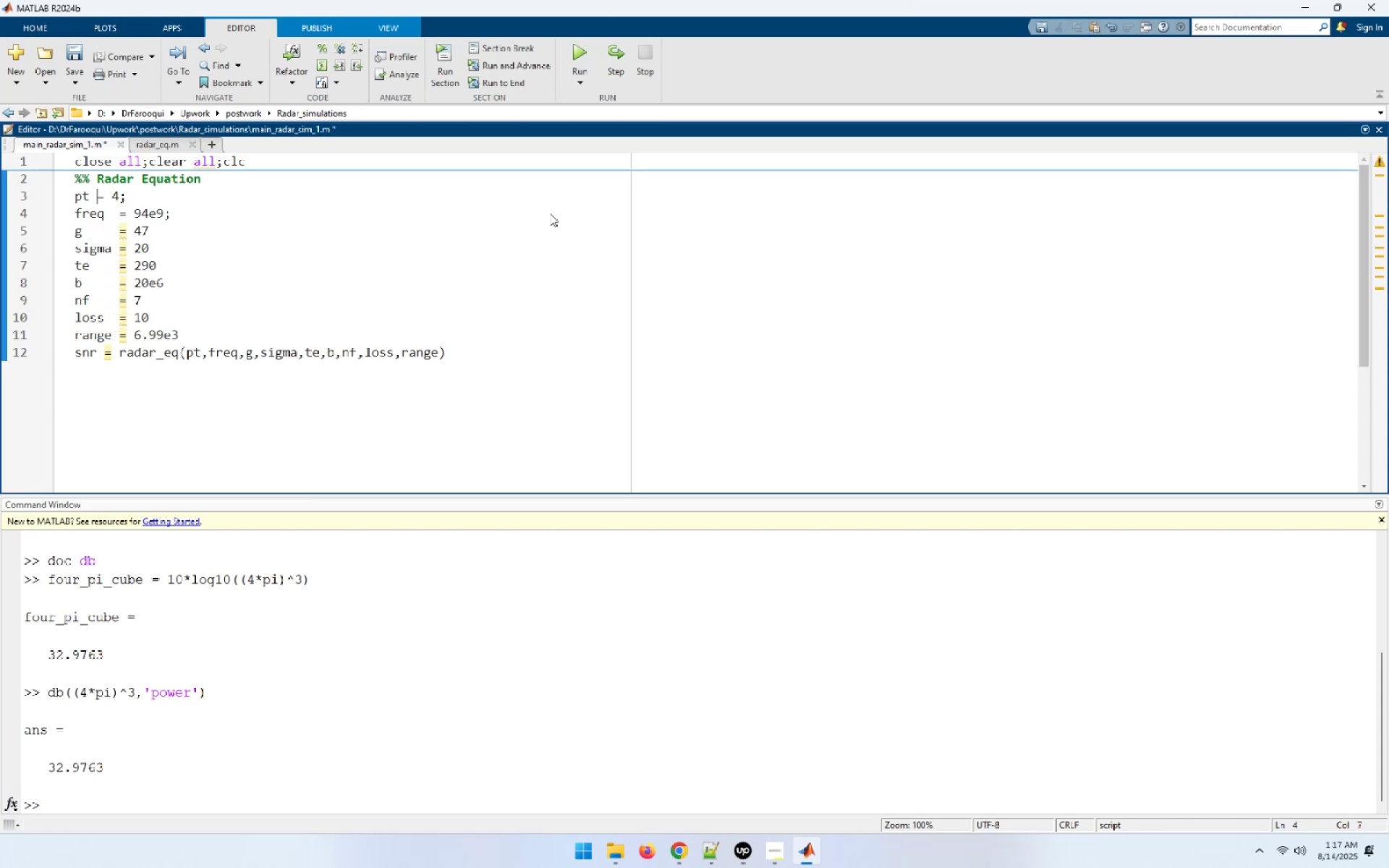 
key(Space)
 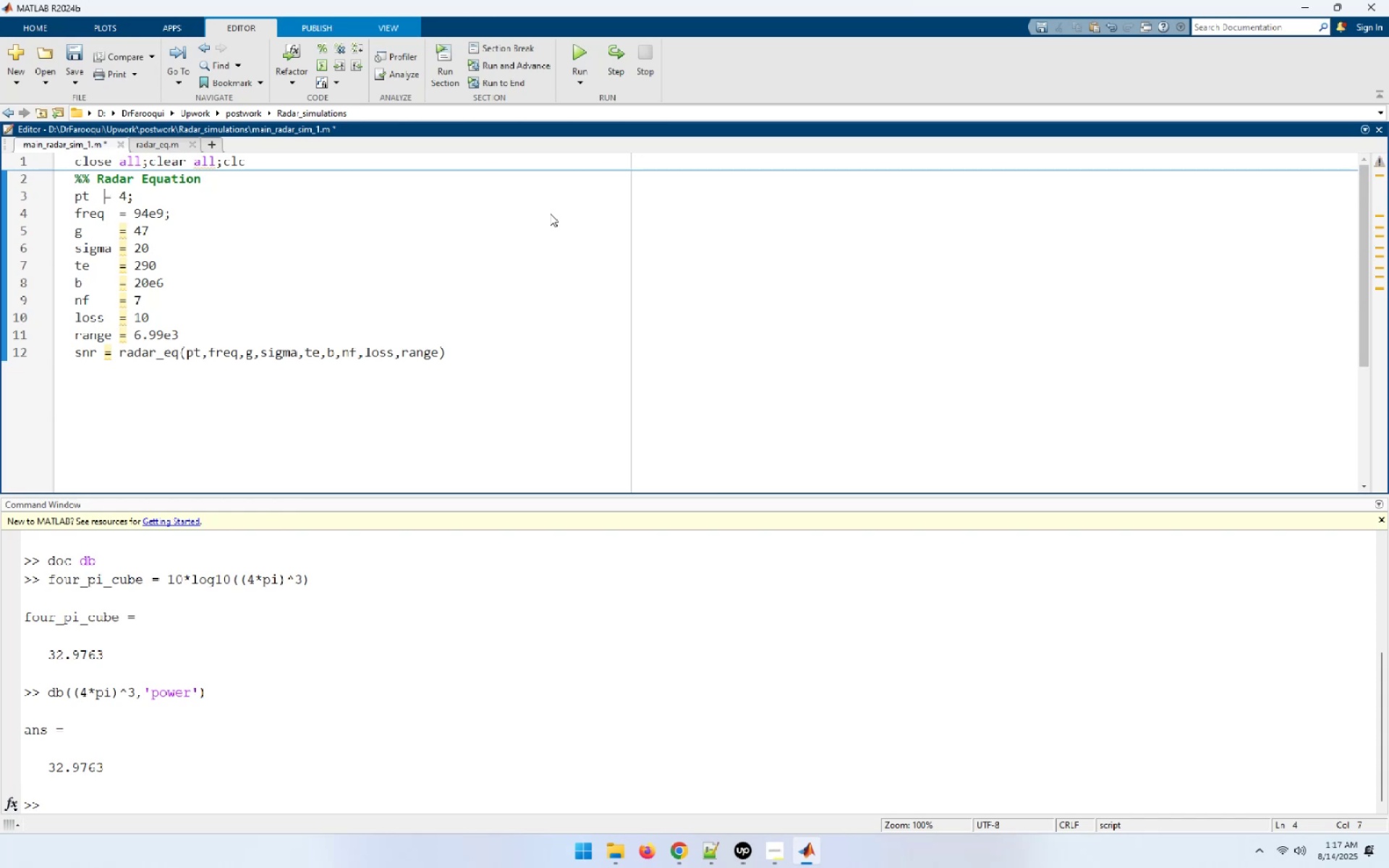 
key(Space)
 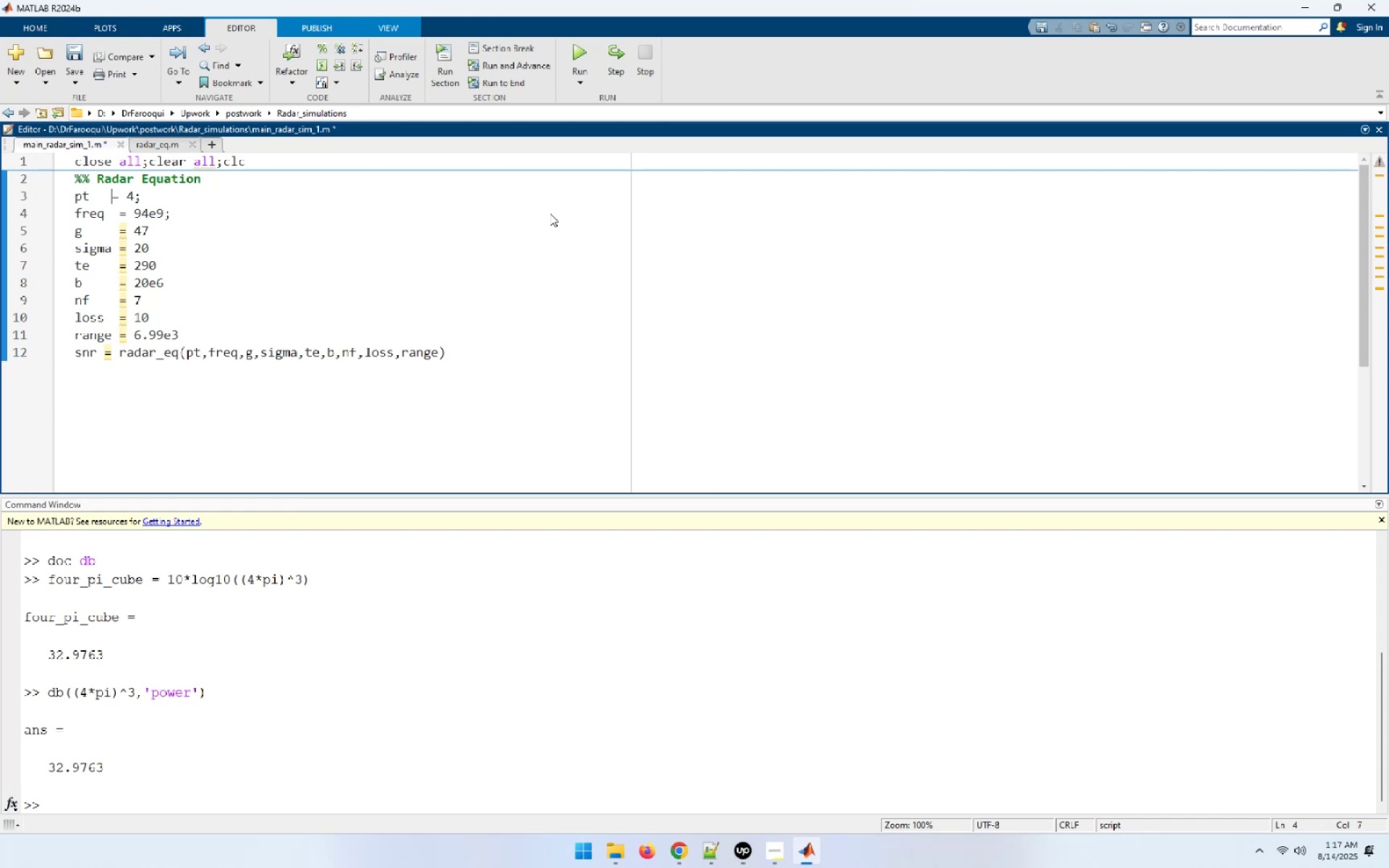 
key(Space)
 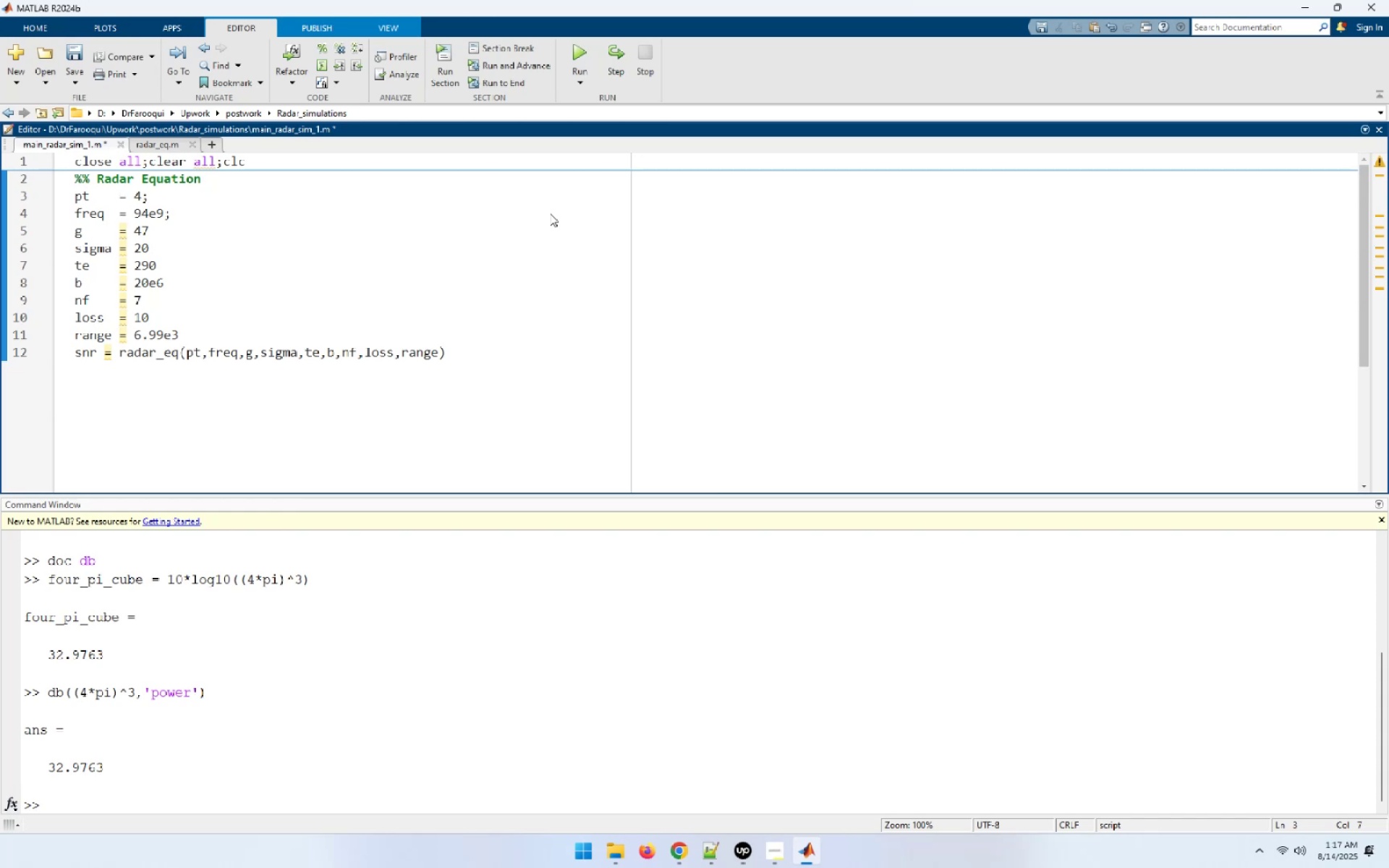 
key(End)
 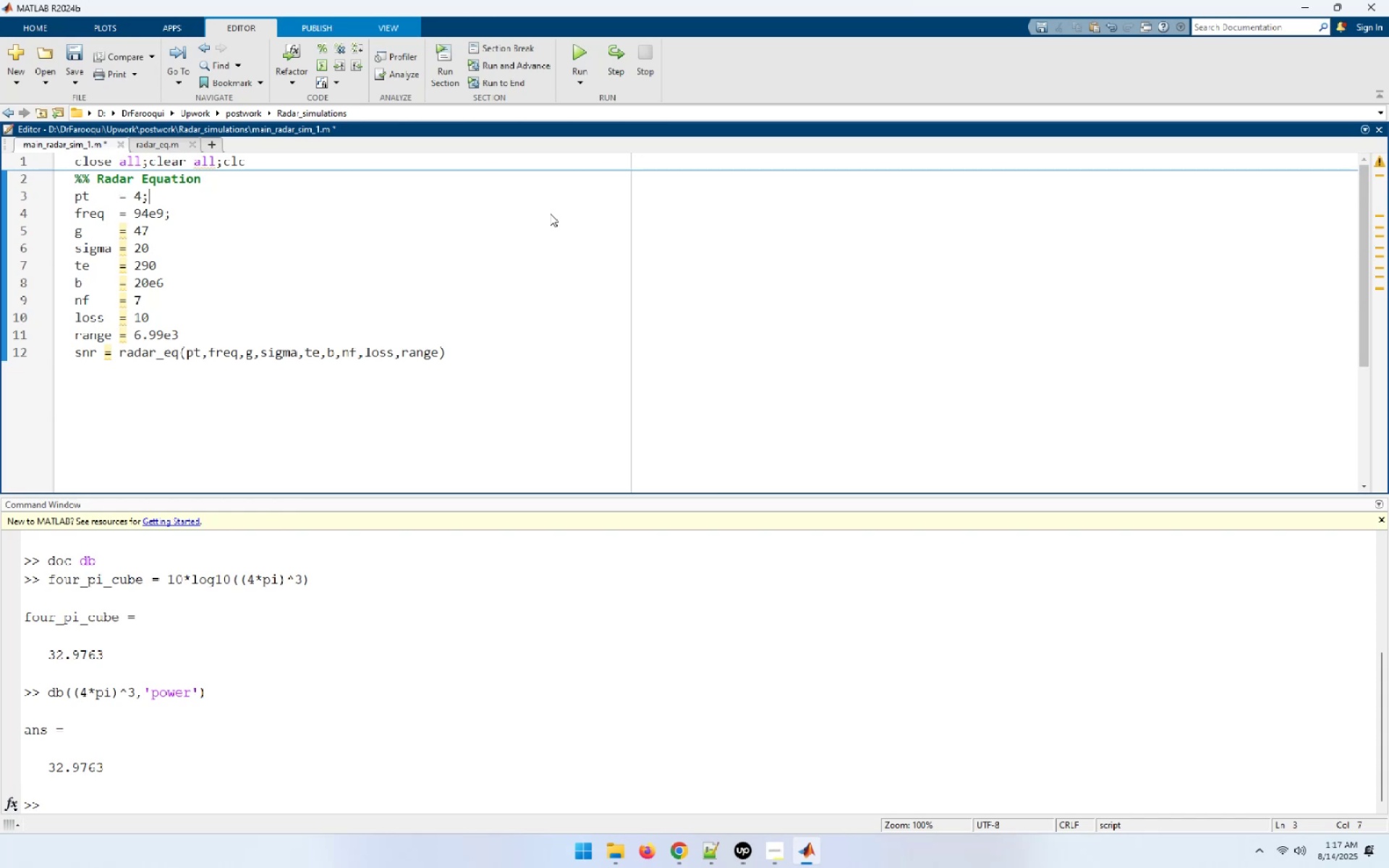 
key(ArrowDown)
 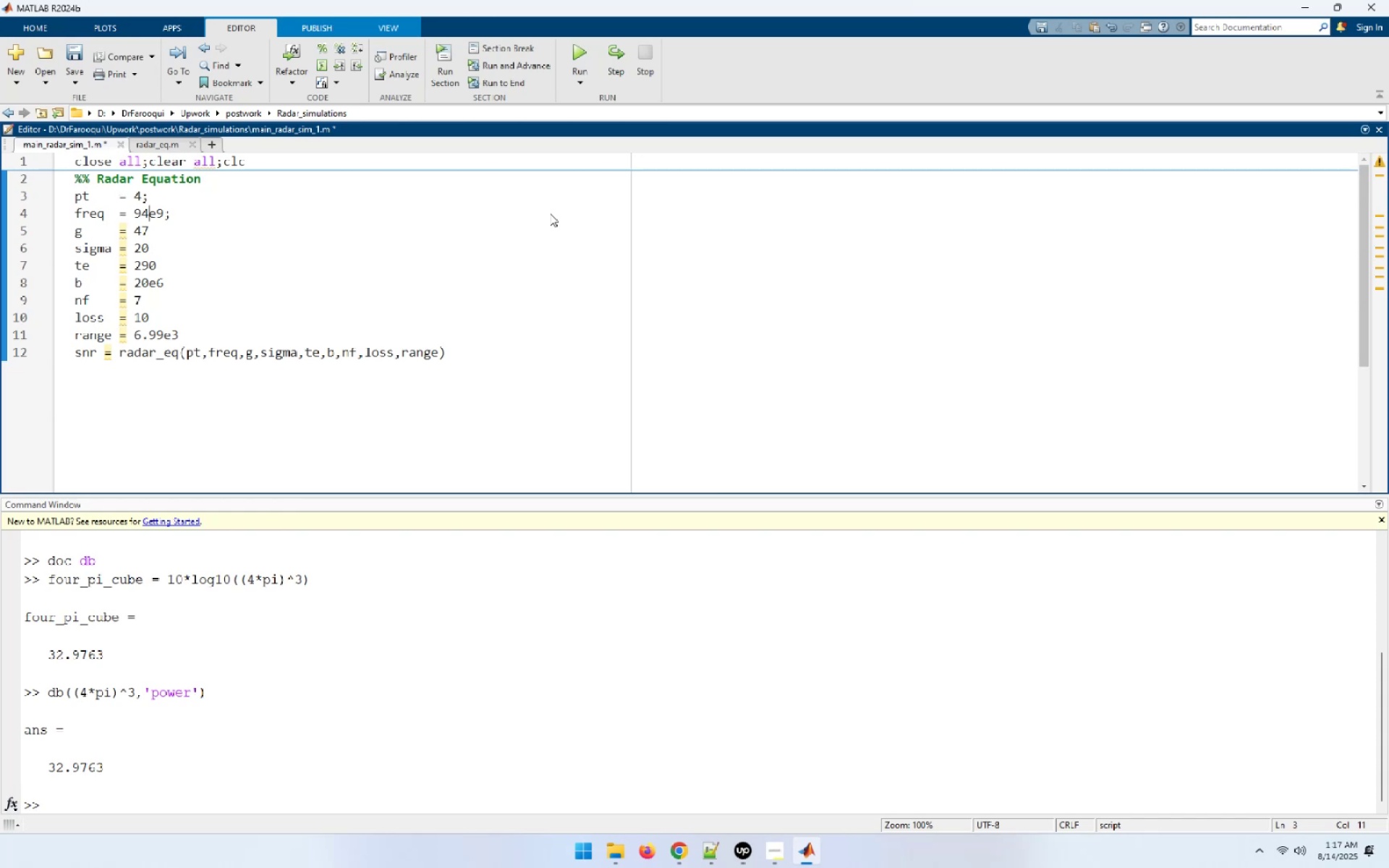 
key(ArrowDown)
 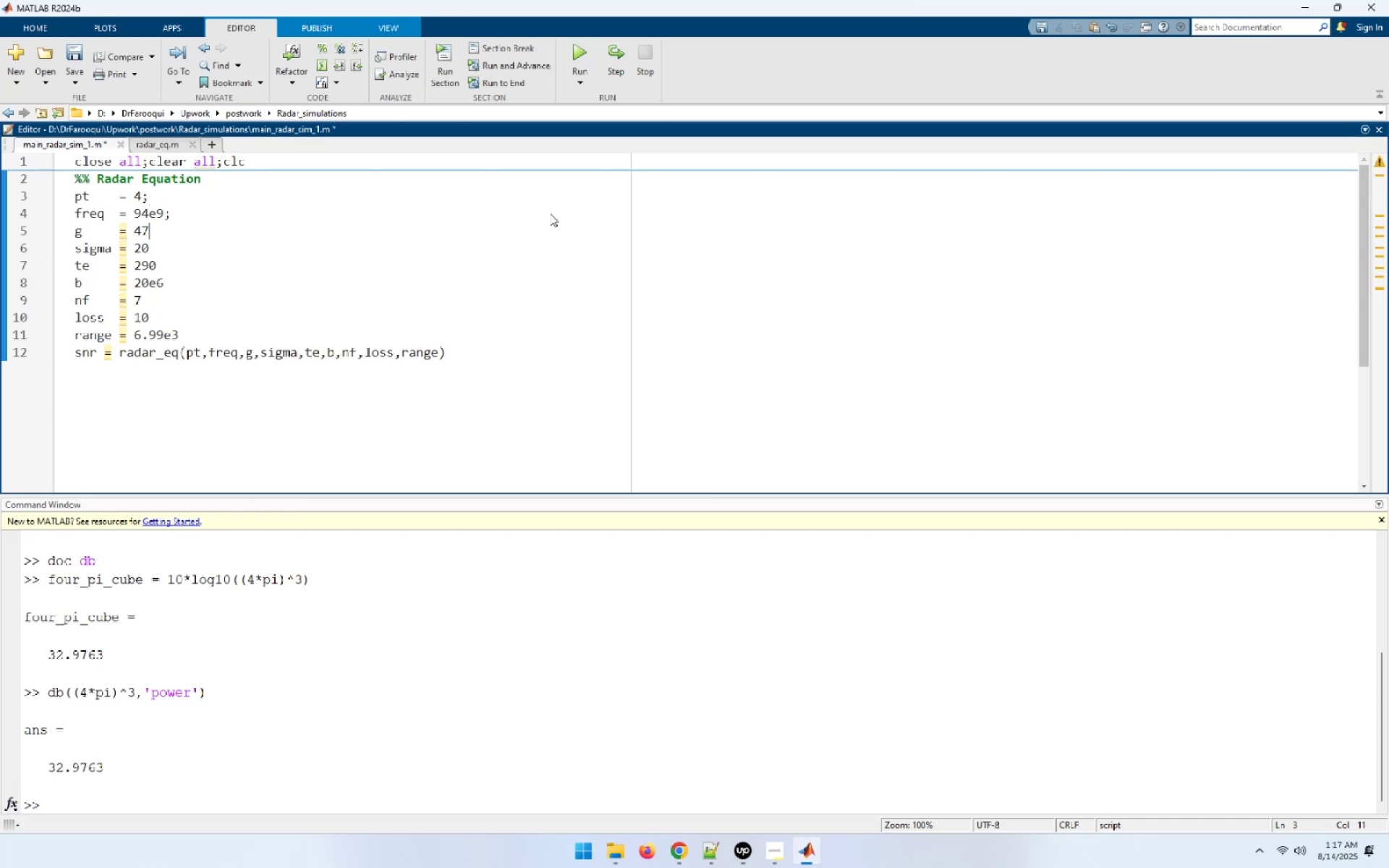 
key(ArrowDown)
 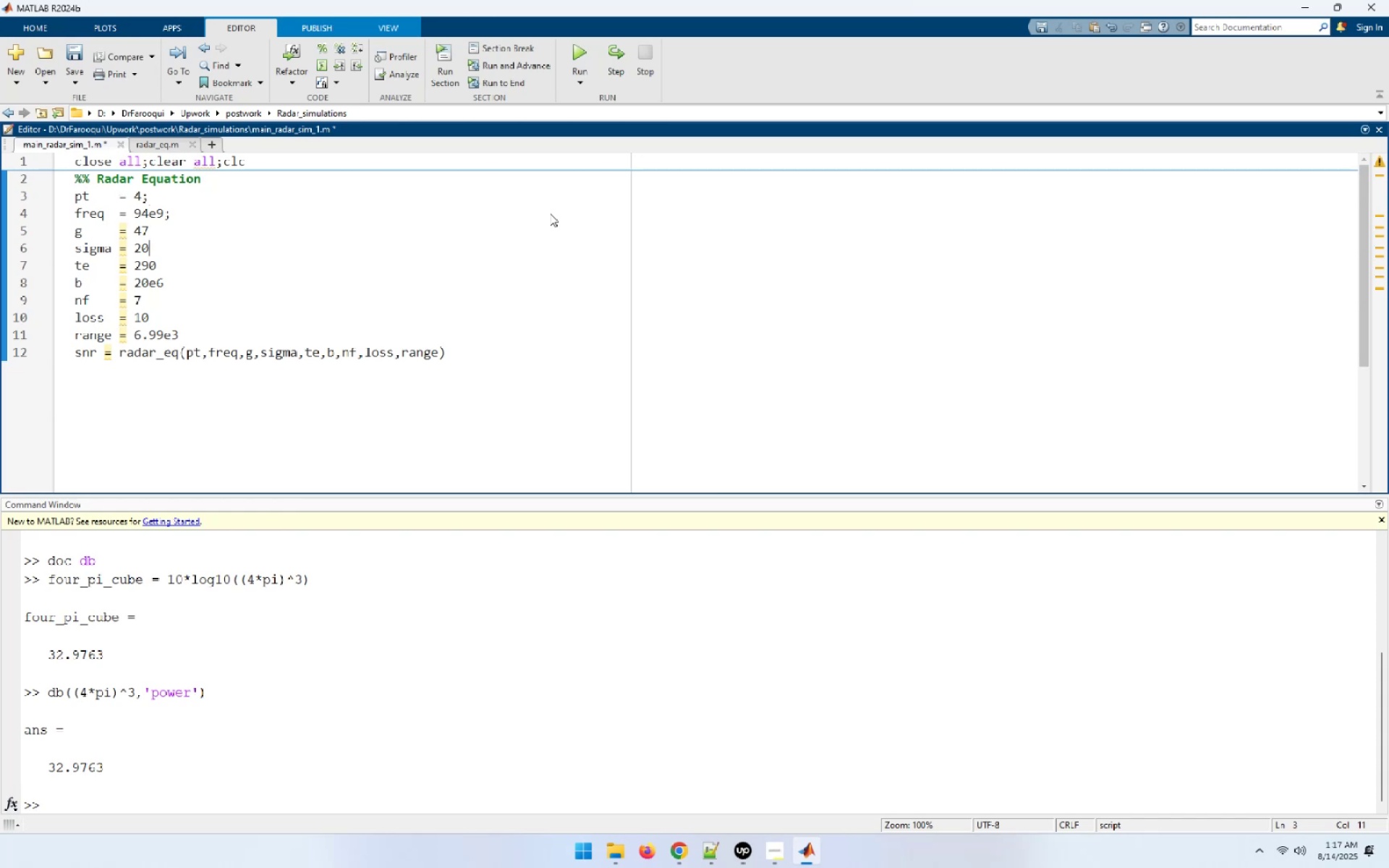 
key(ArrowUp)
 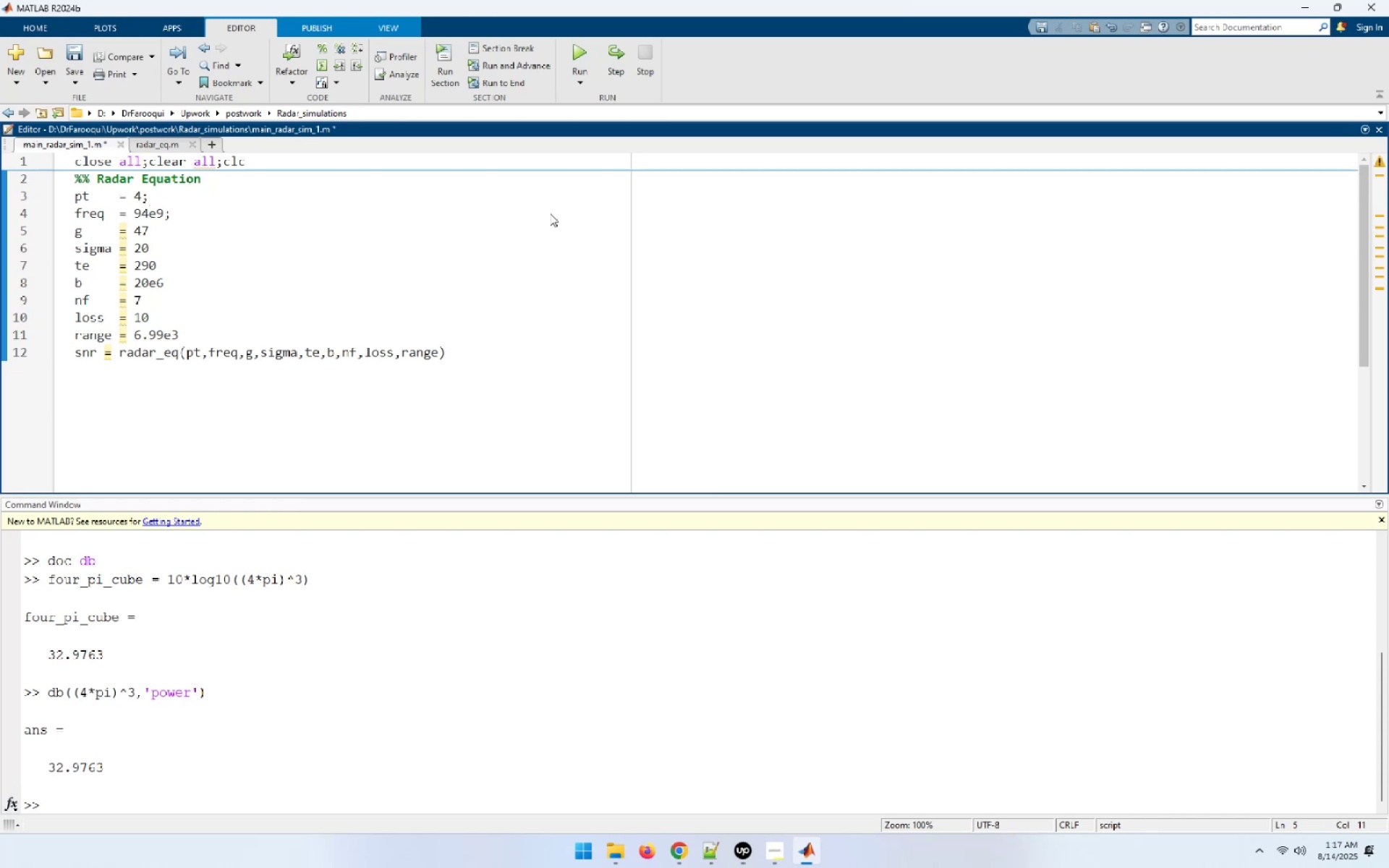 
key(Semicolon)
 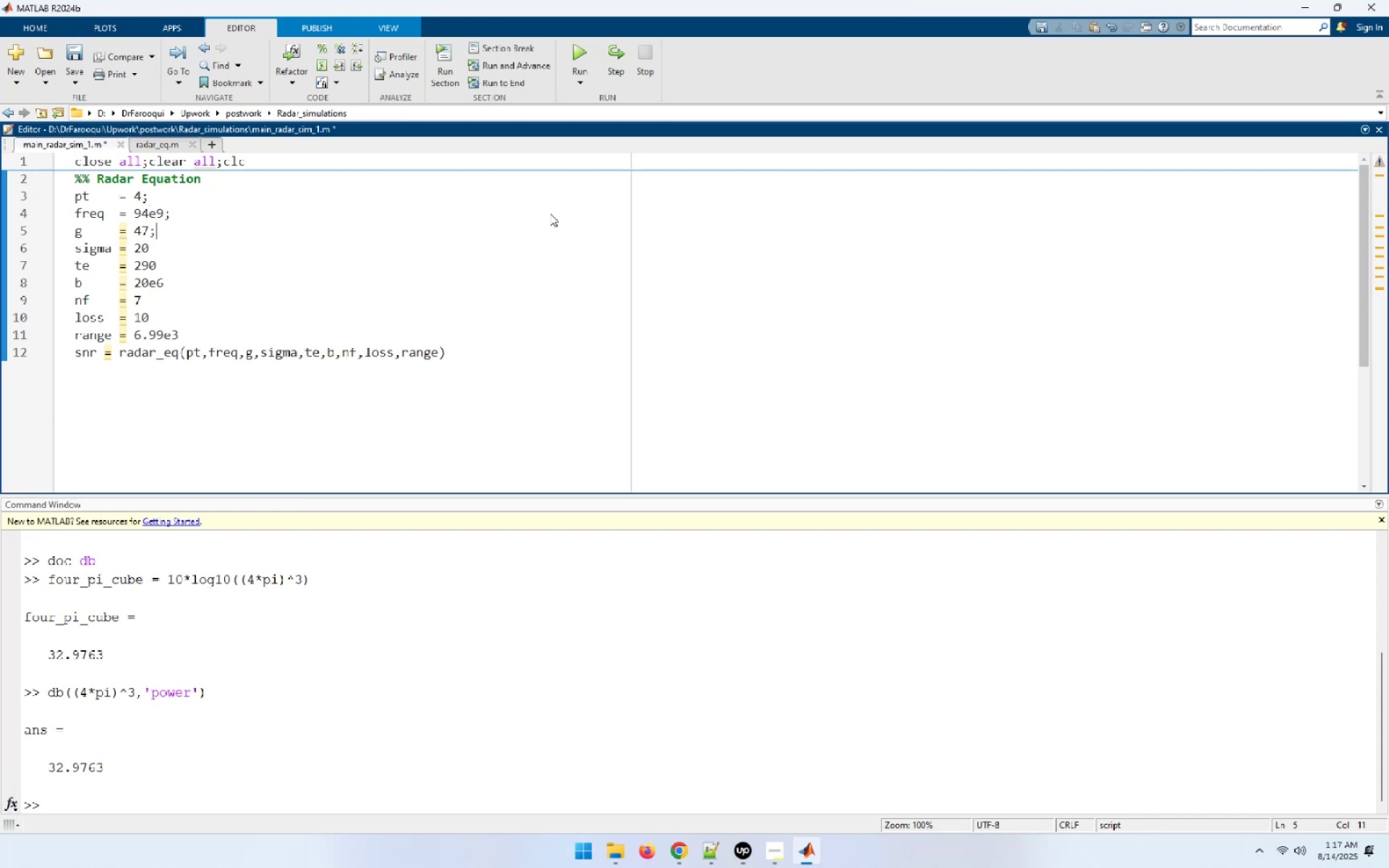 
key(ArrowDown)
 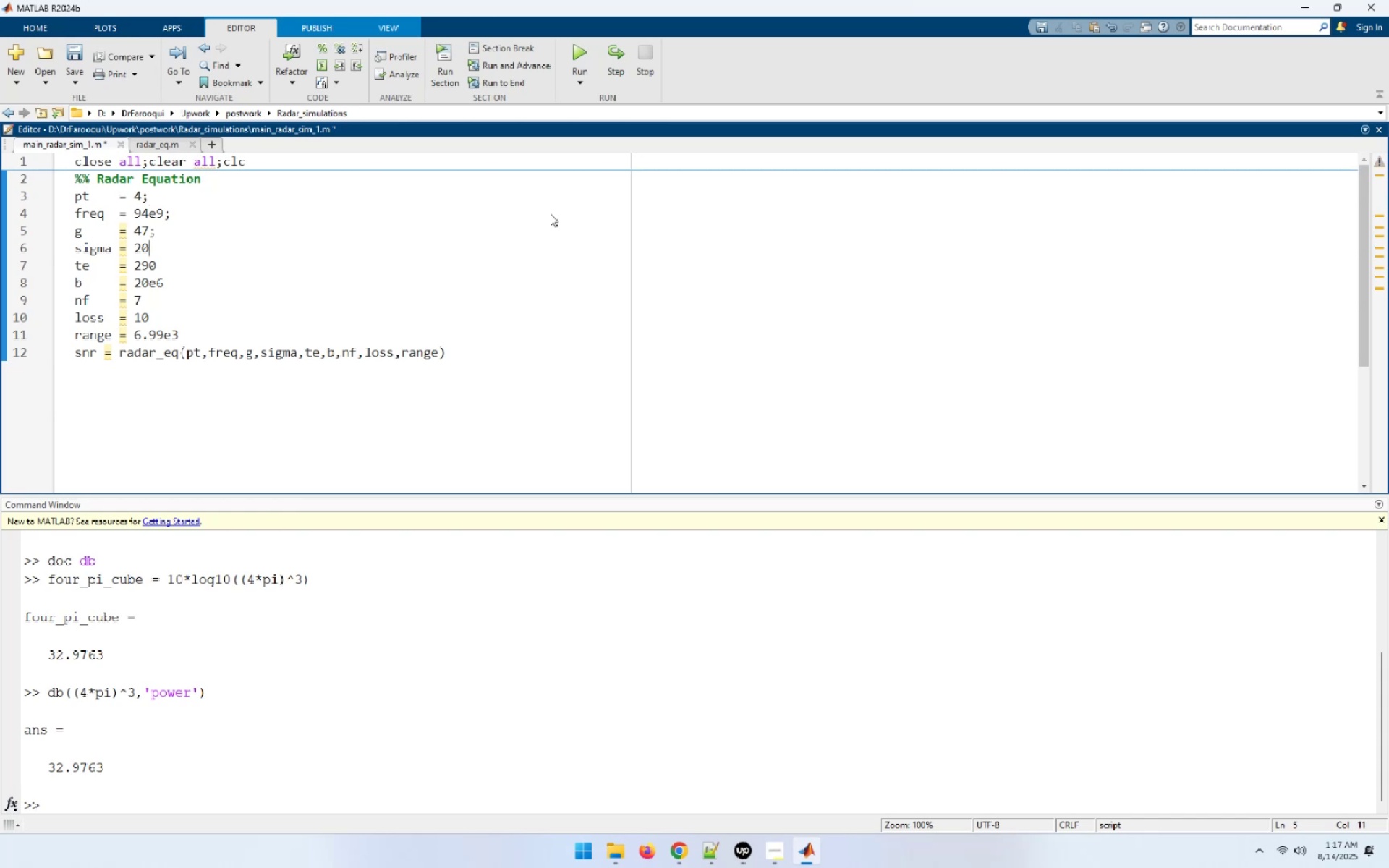 
key(Semicolon)
 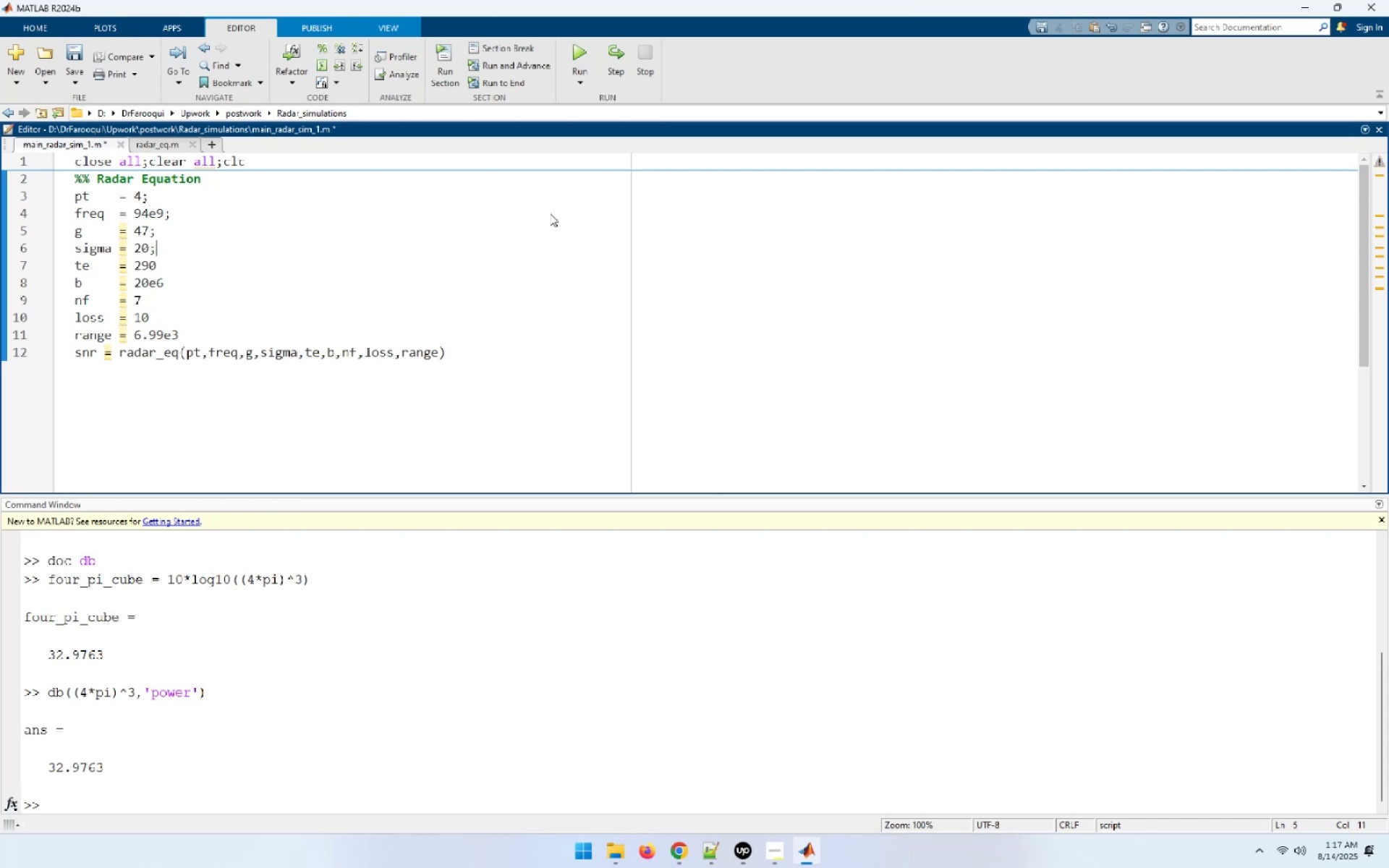 
key(ArrowDown)
 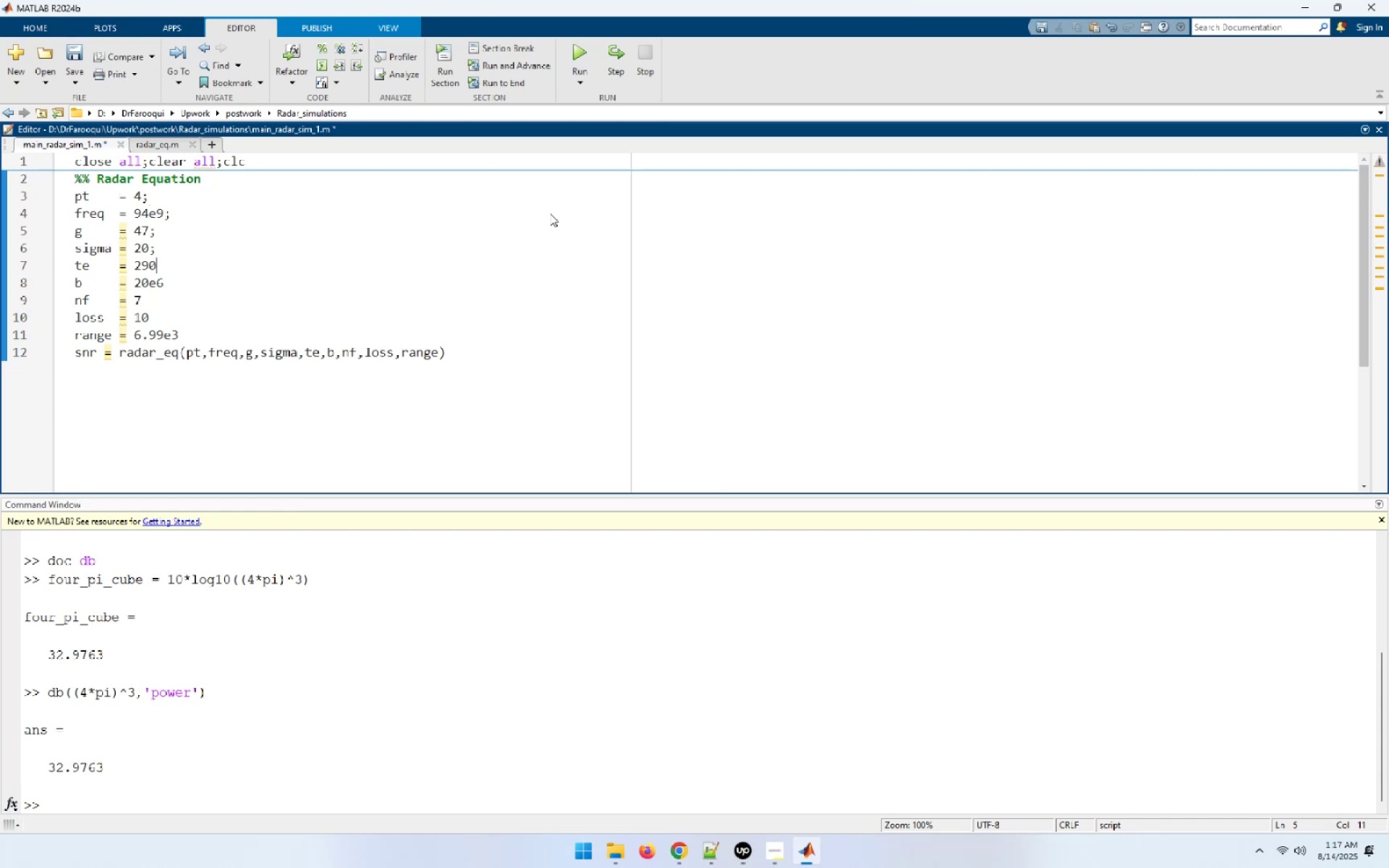 
key(Semicolon)
 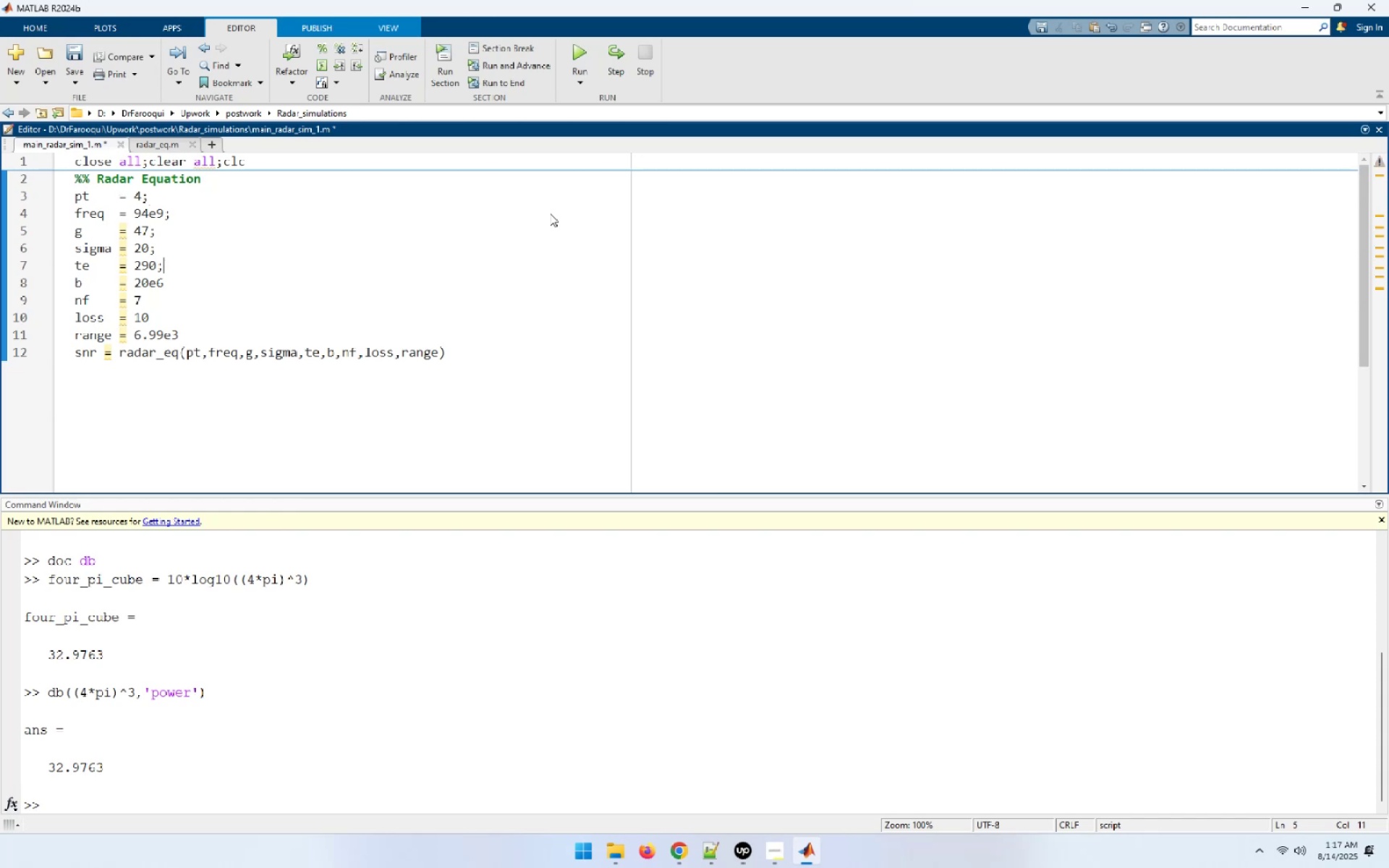 
key(ArrowDown)
 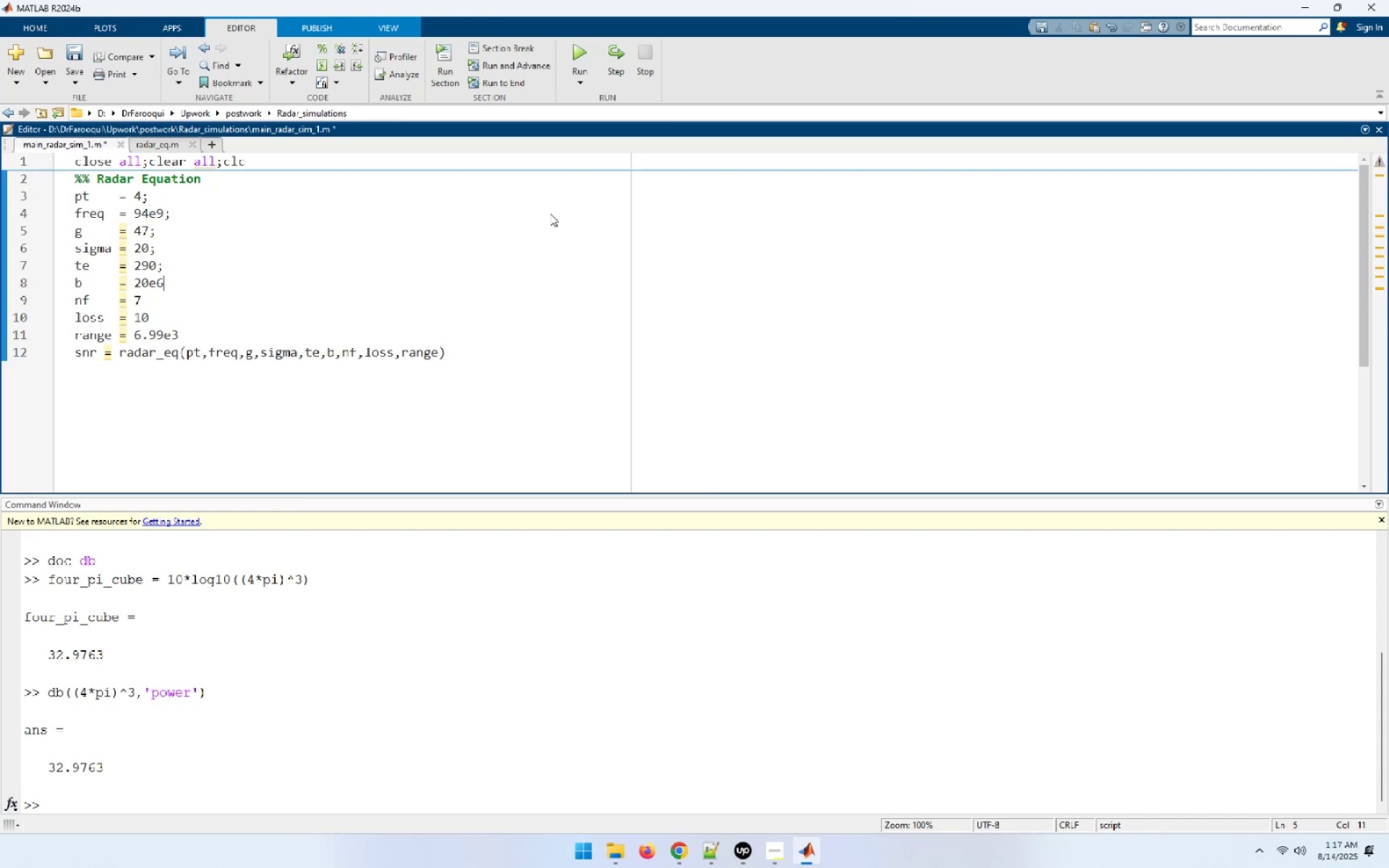 
key(Semicolon)
 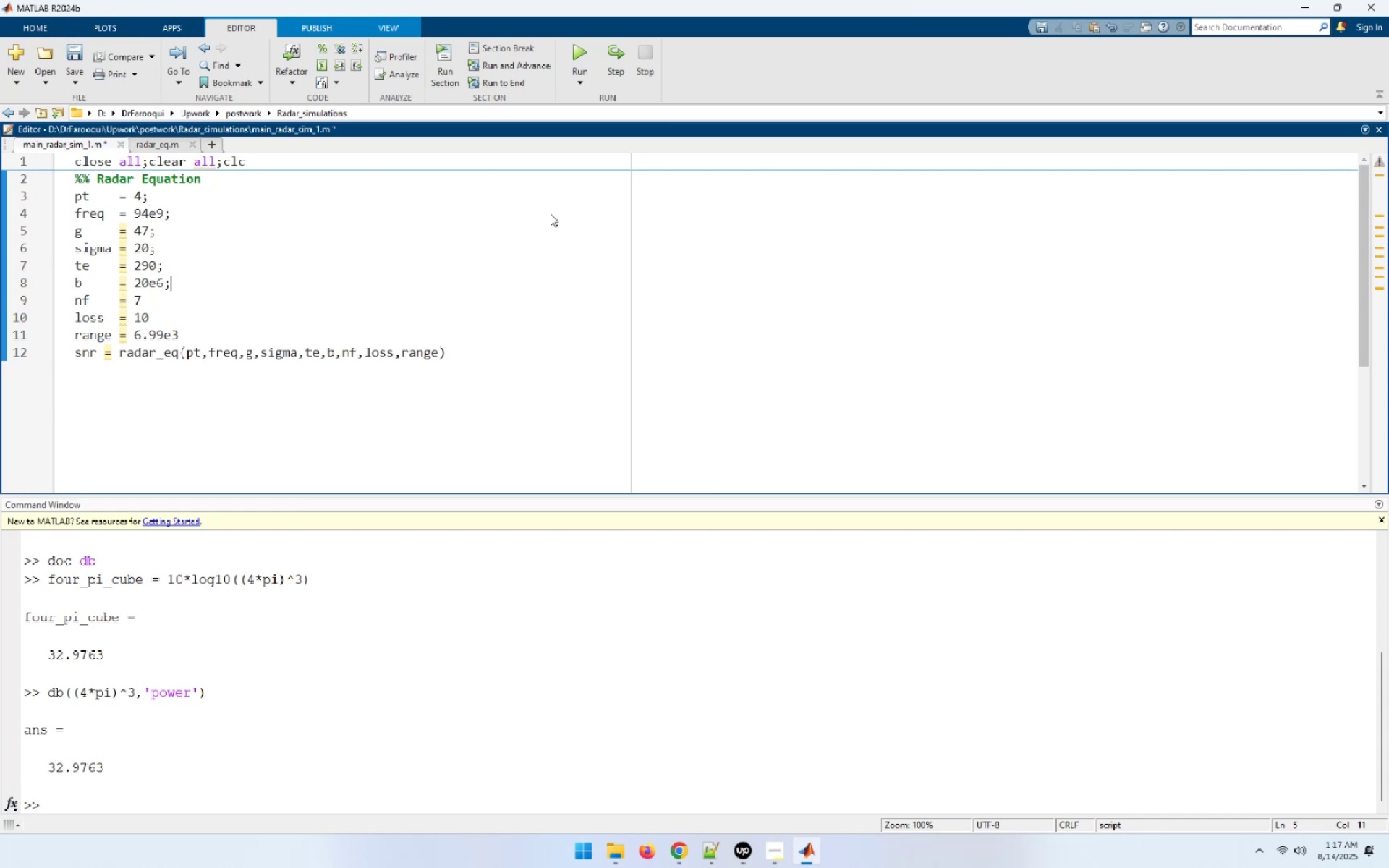 
key(ArrowDown)
 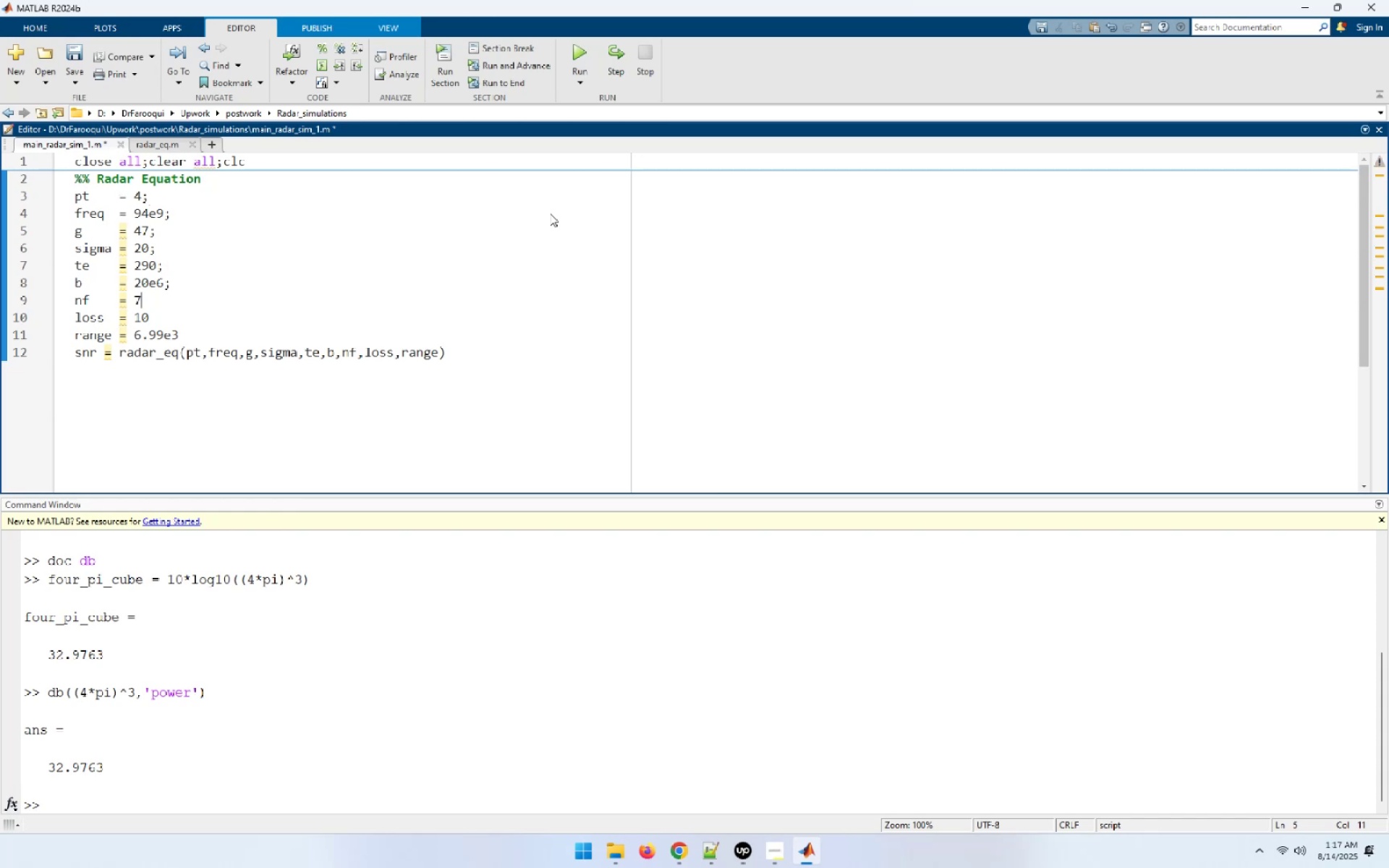 
key(Semicolon)
 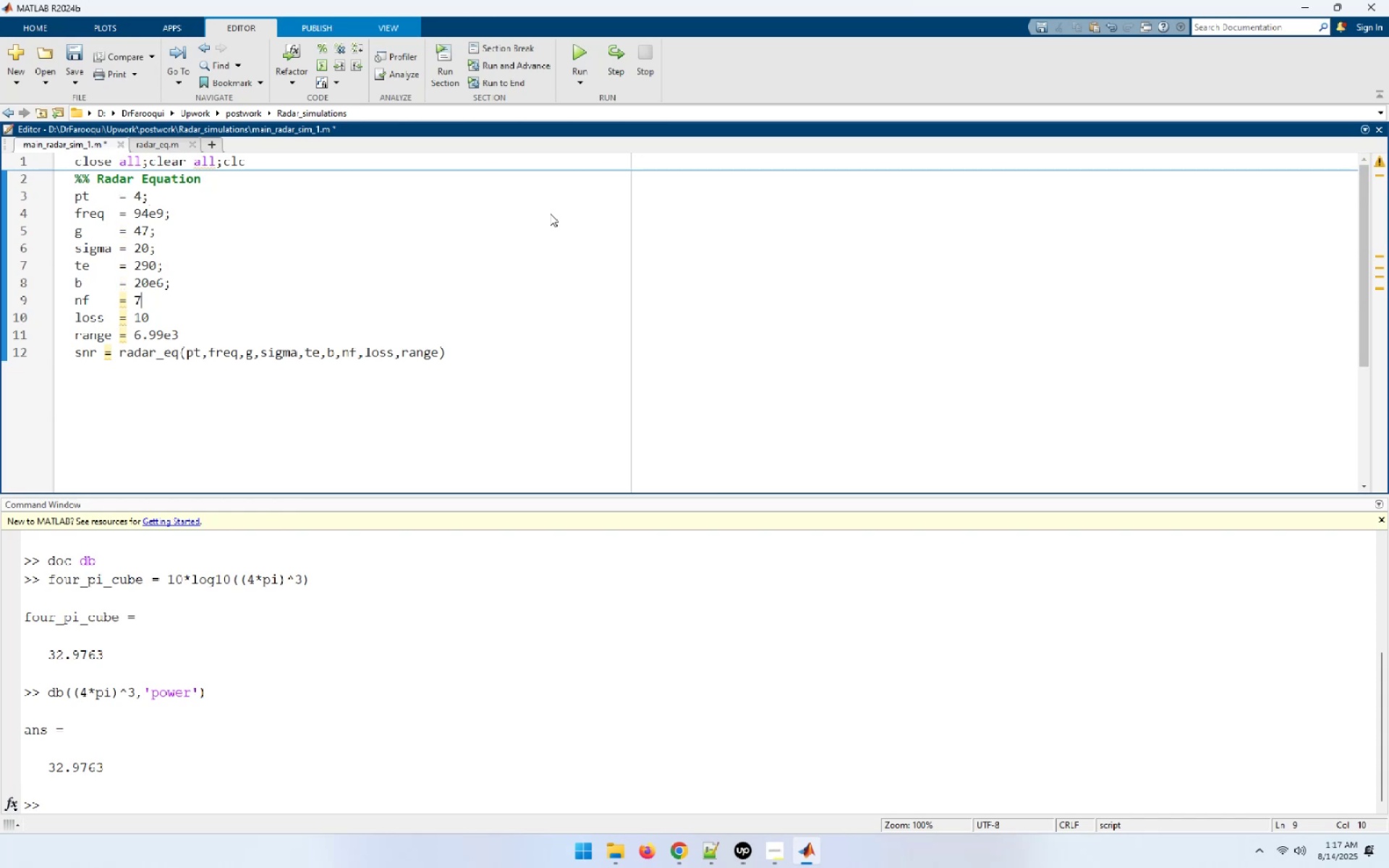 
key(ArrowDown)
 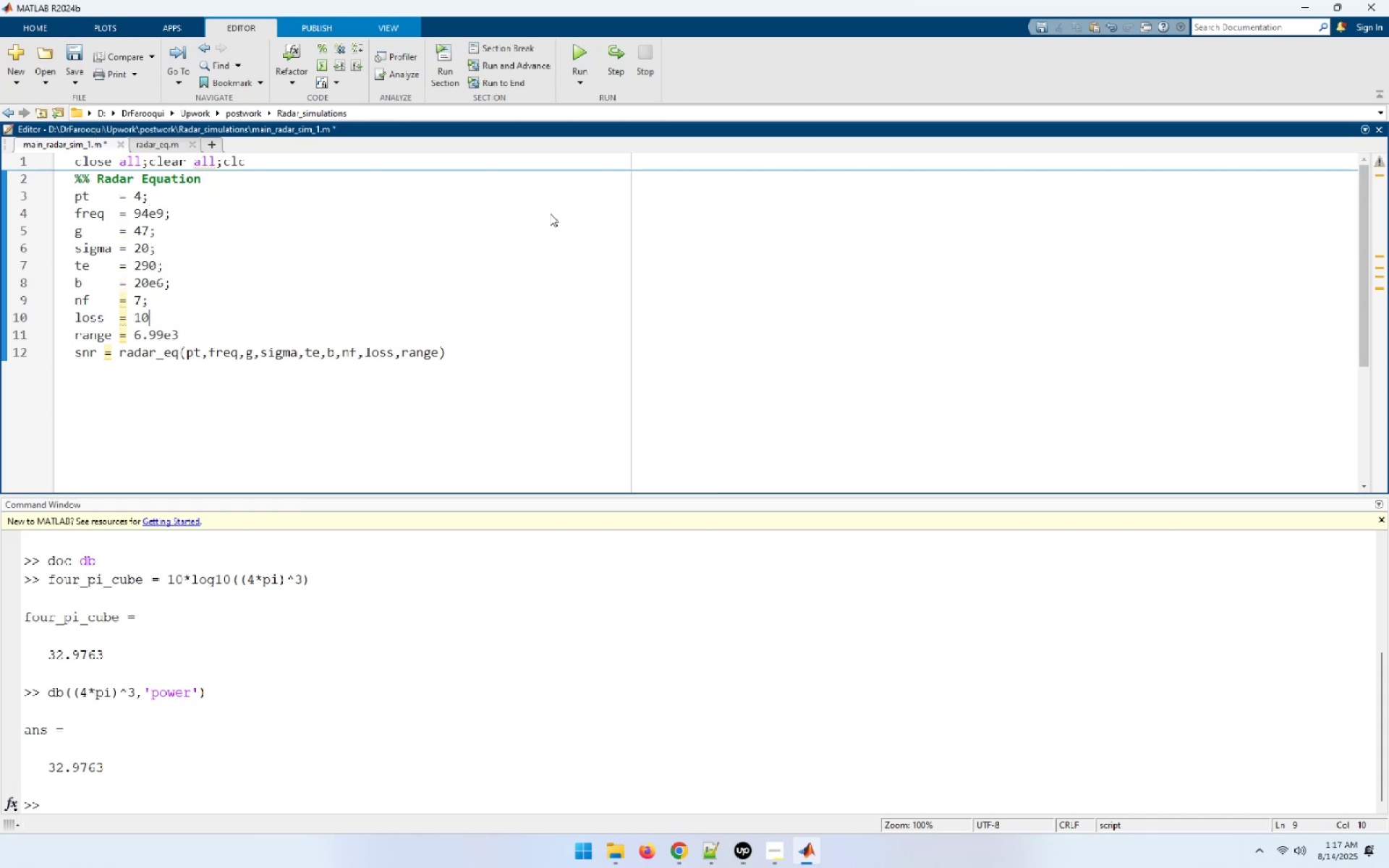 
key(Semicolon)
 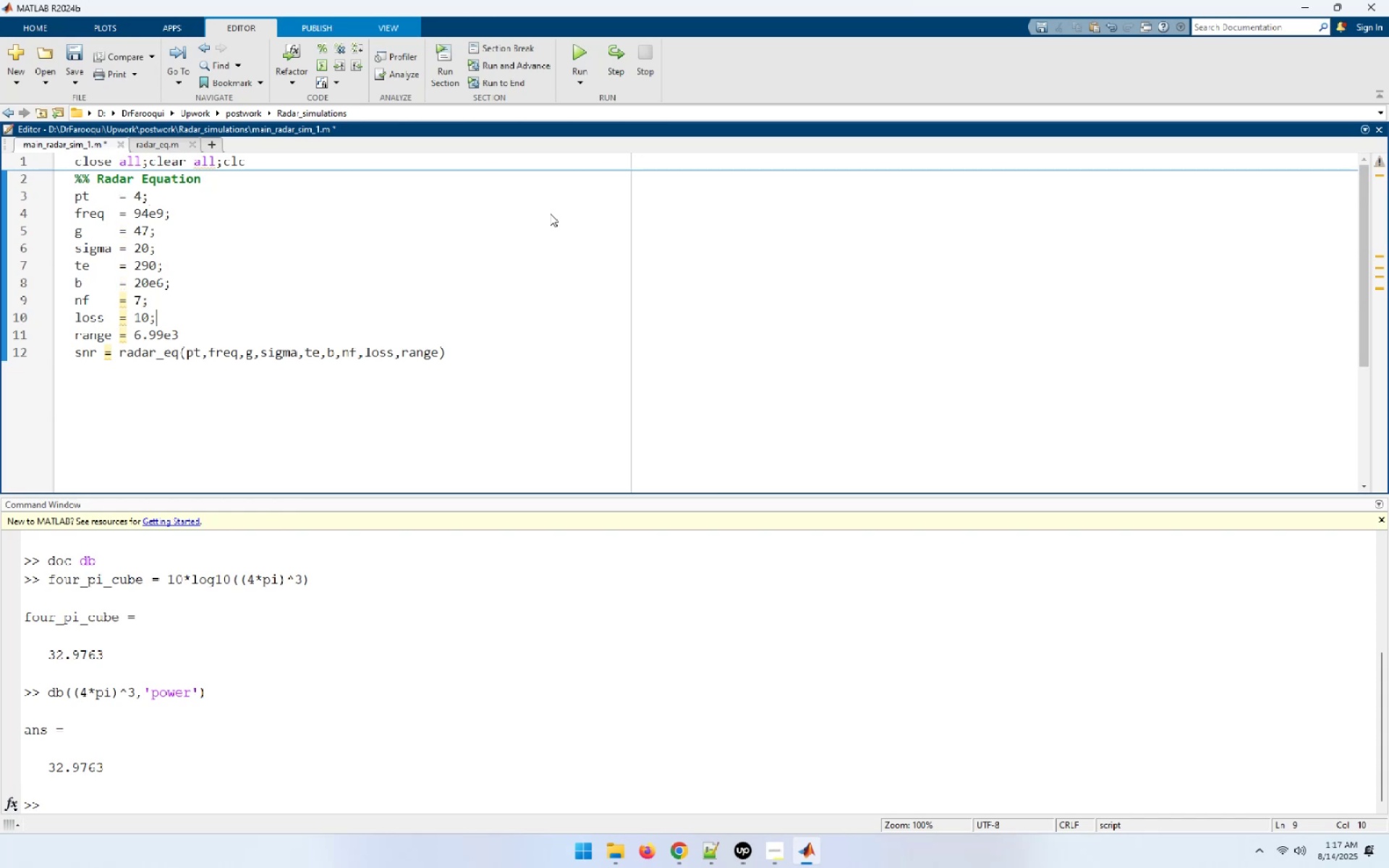 
key(ArrowDown)
 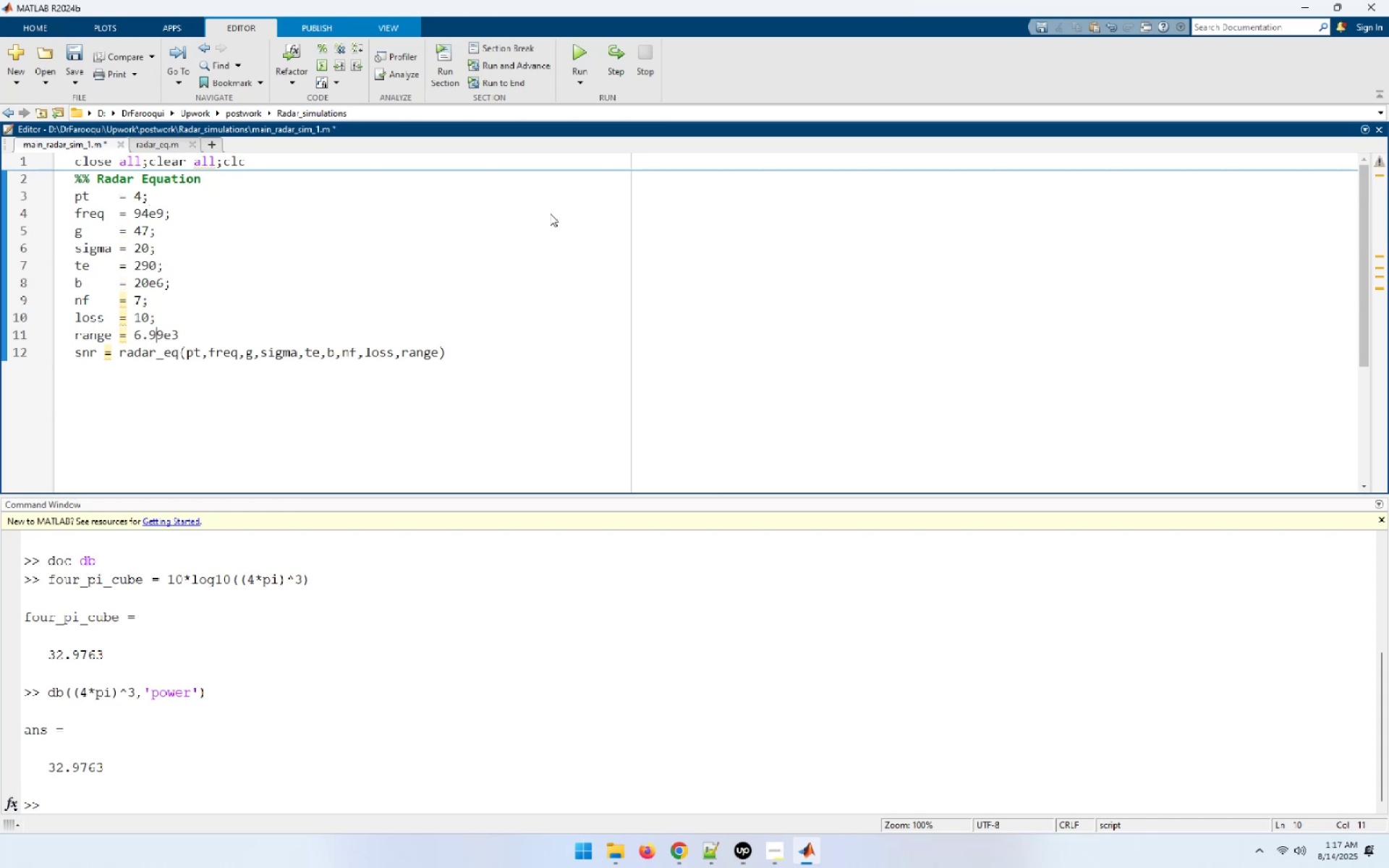 
key(End)
 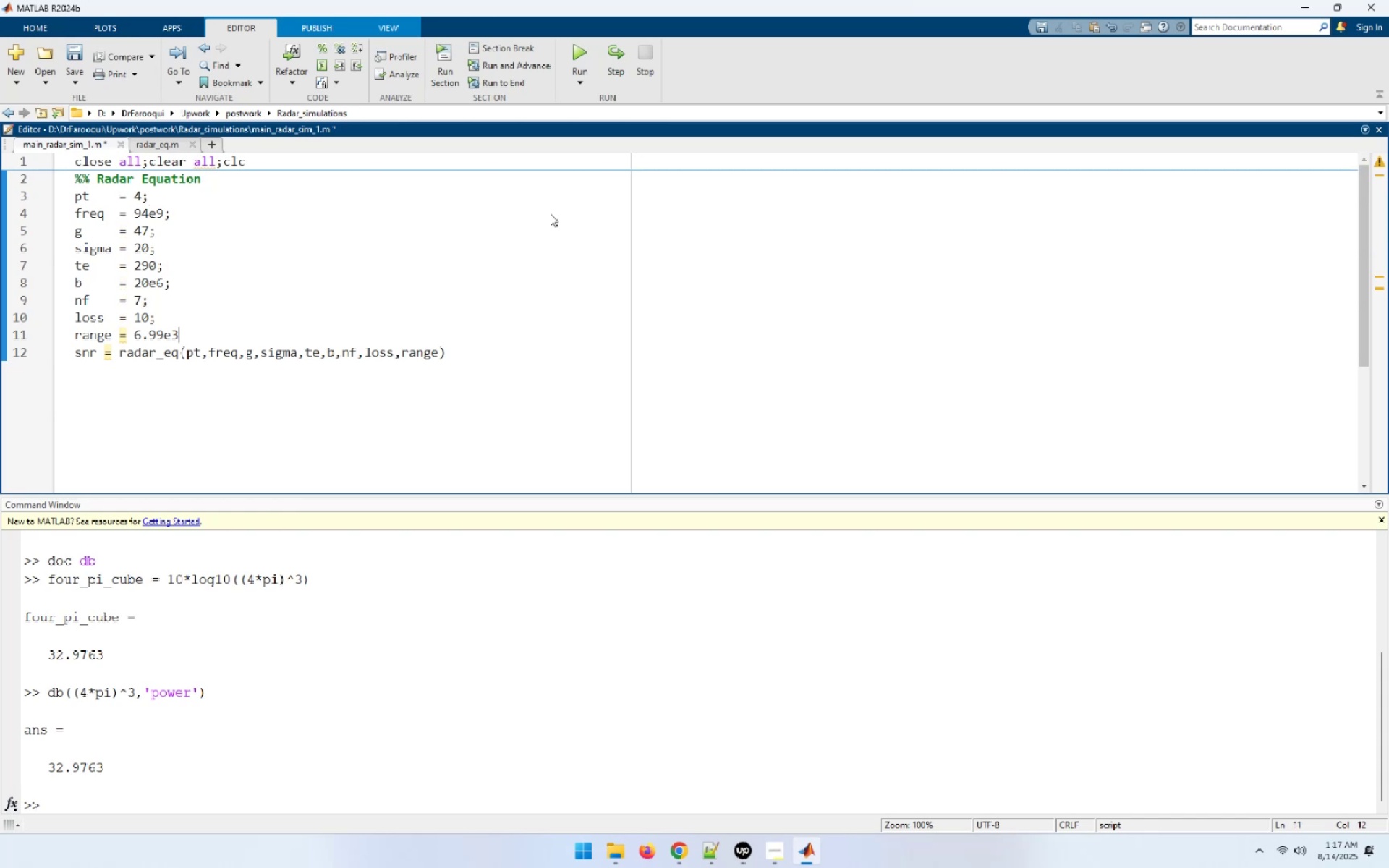 
key(Semicolon)
 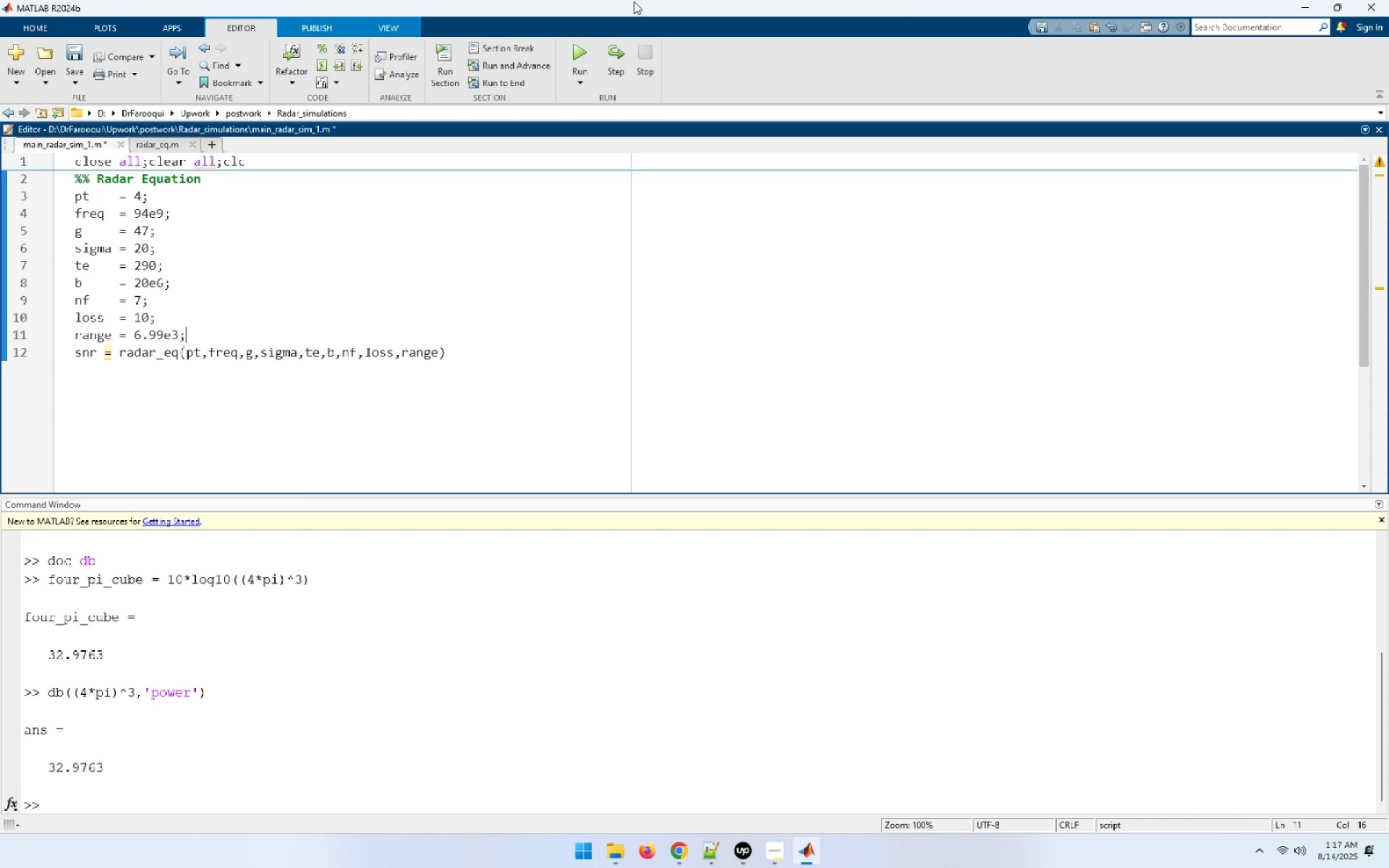 
wait(10.42)
 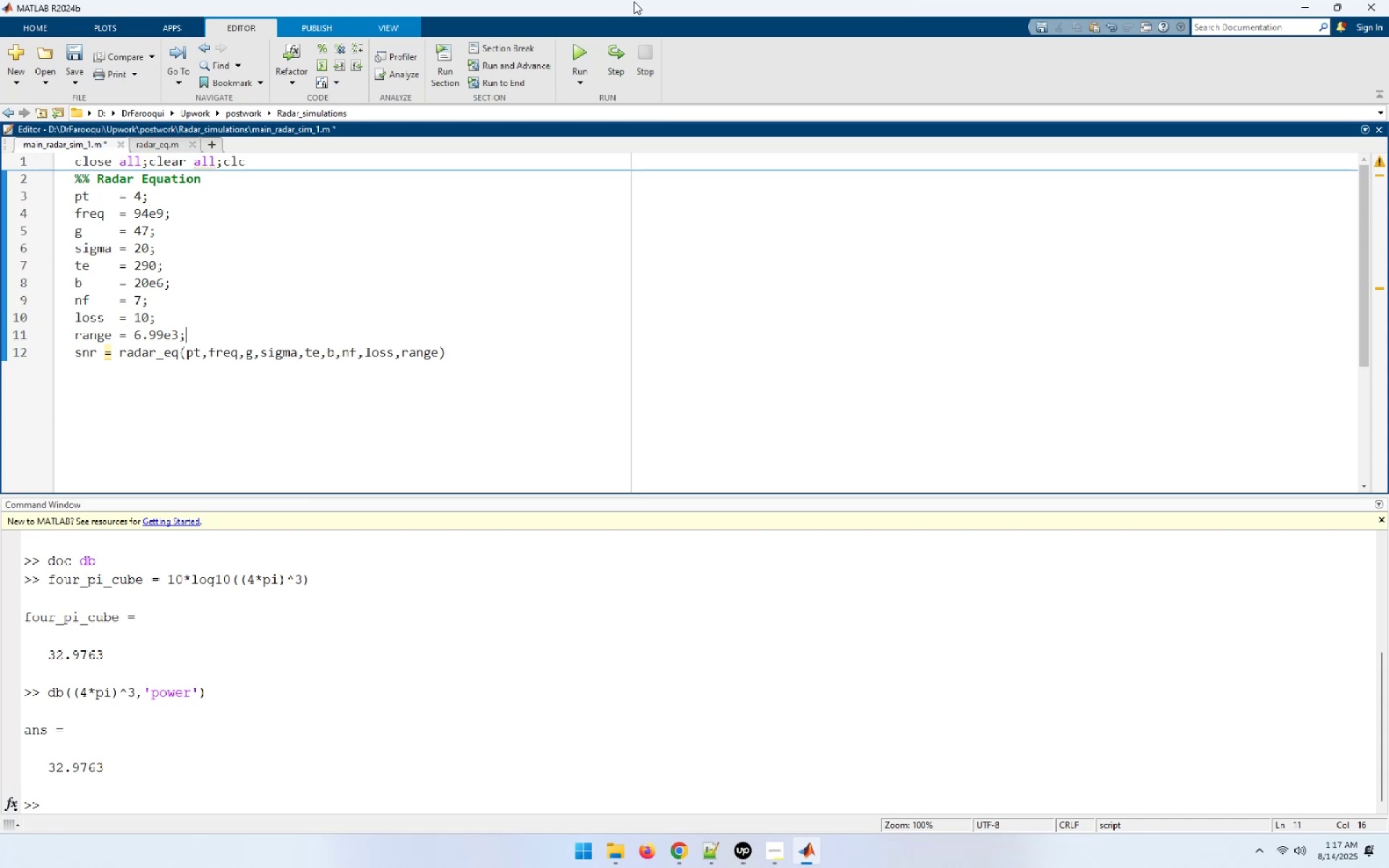 
left_click([153, 191])
 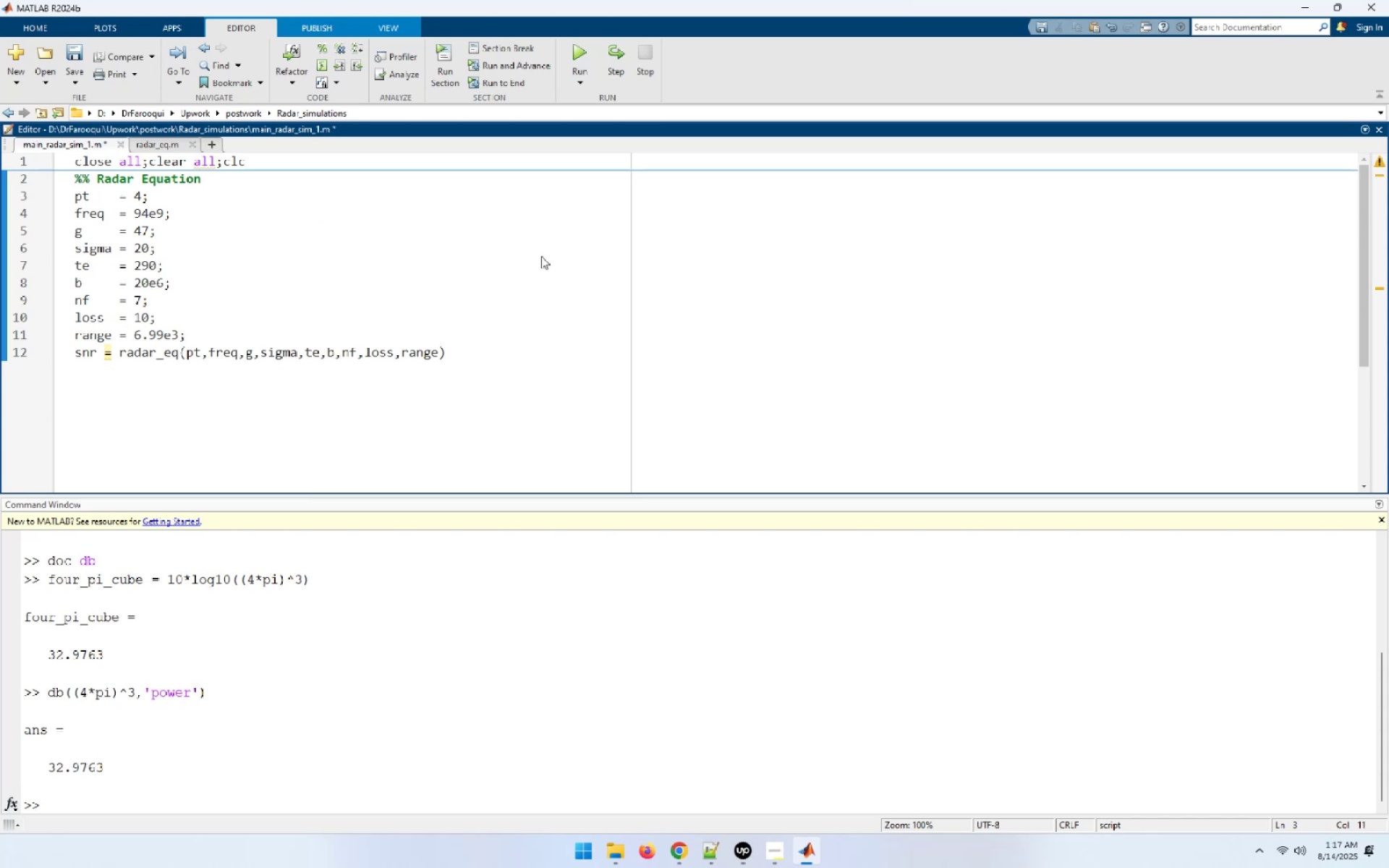 
key(Control+S)
 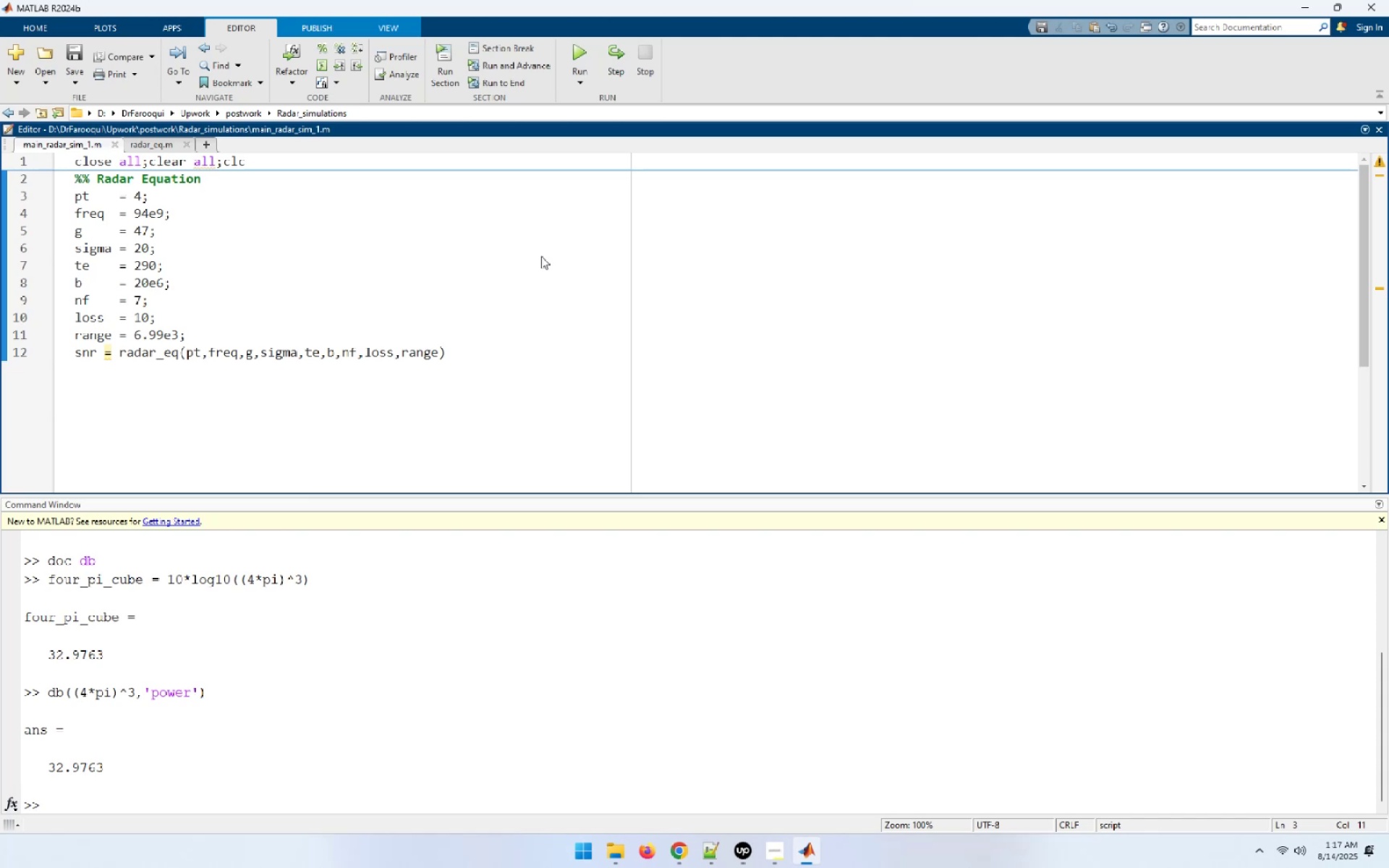 
key(Tab)
key(Tab)
key(Tab)
key(Tab)
type(% Peak power(watt))
 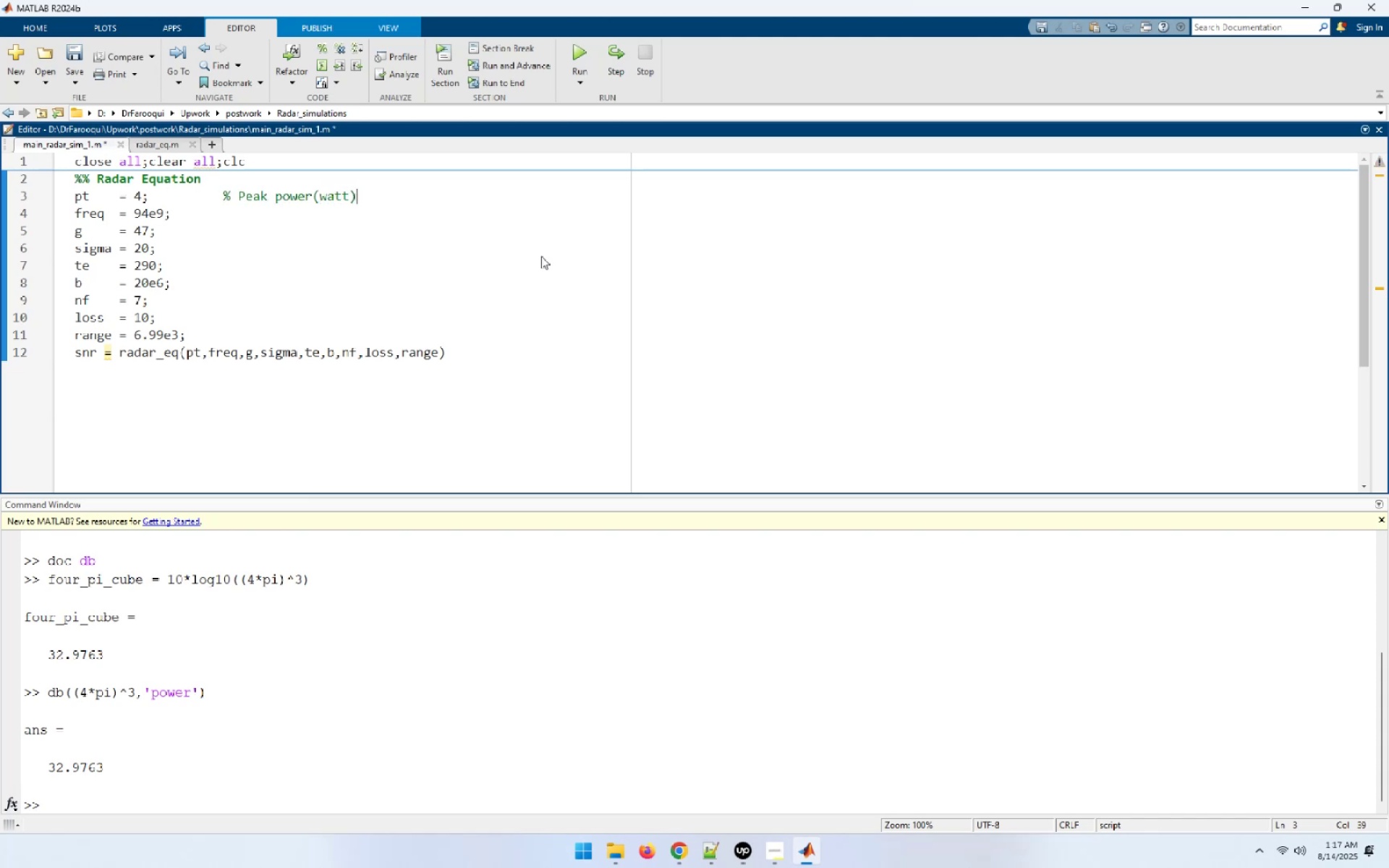 
key(ArrowDown)
 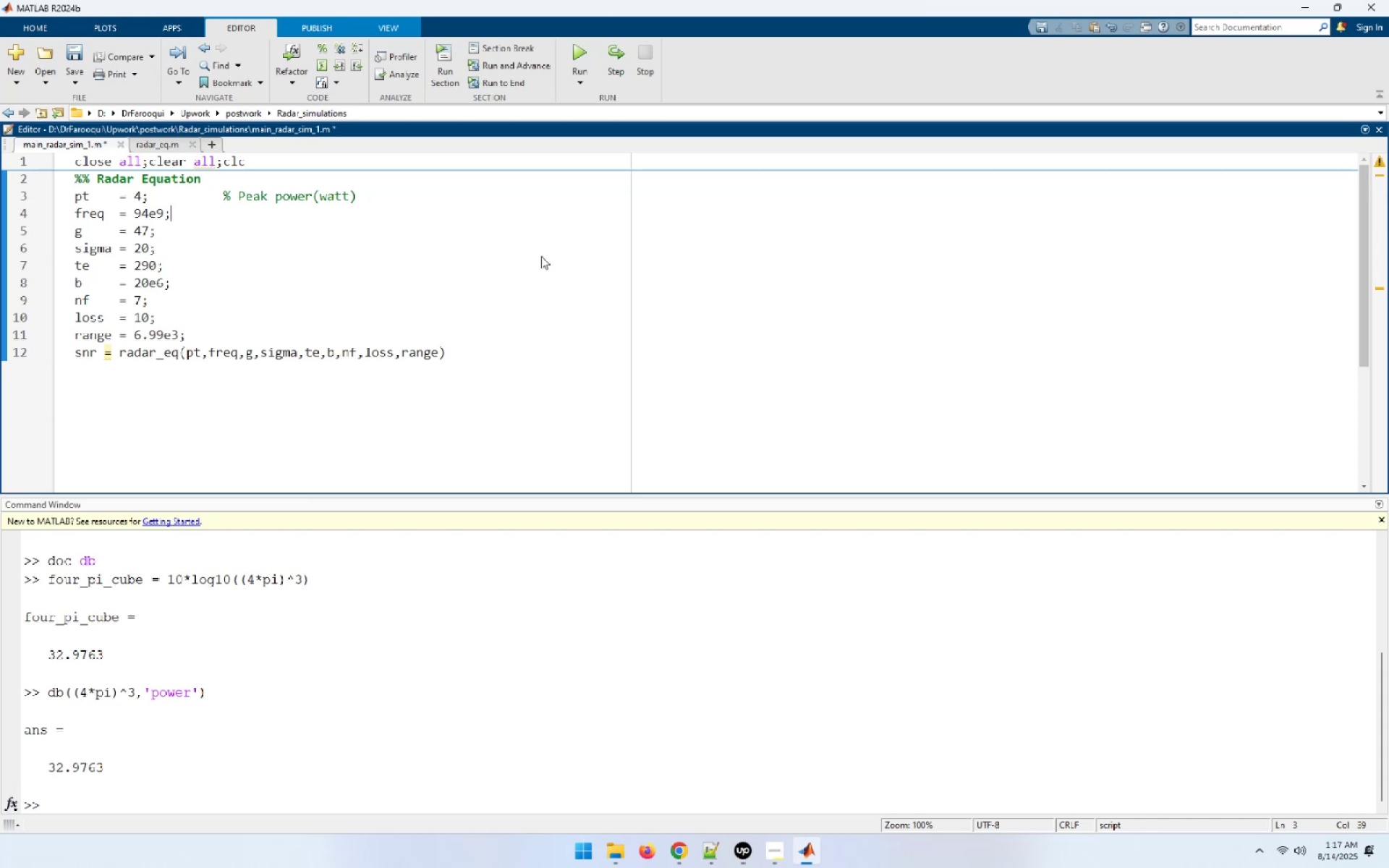 
key(Tab)
key(Tab)
key(Tab)
type(% ra)
key(Backspace)
key(Backspace)
type(frequency (Hz))
 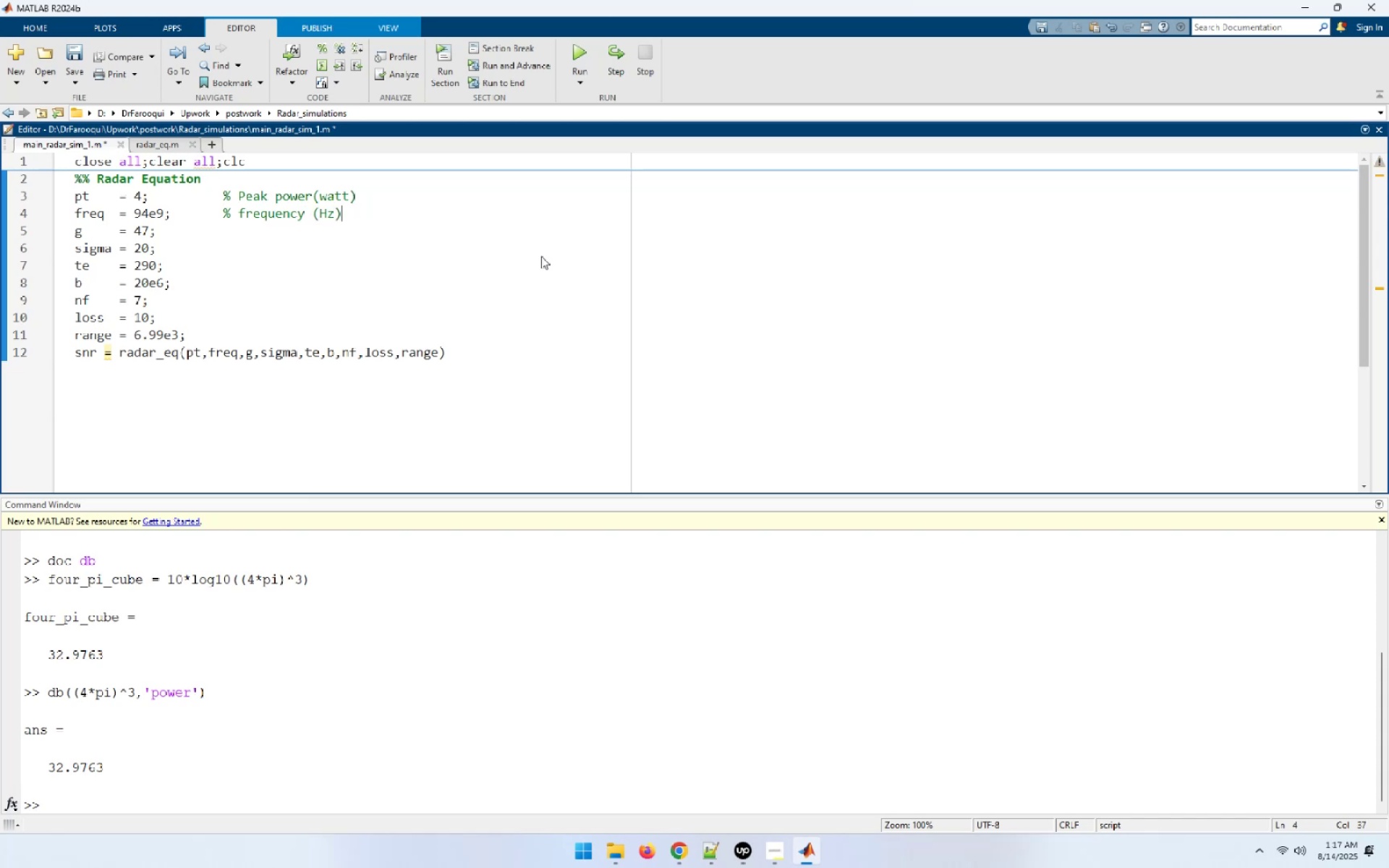 
key(ArrowUp)
 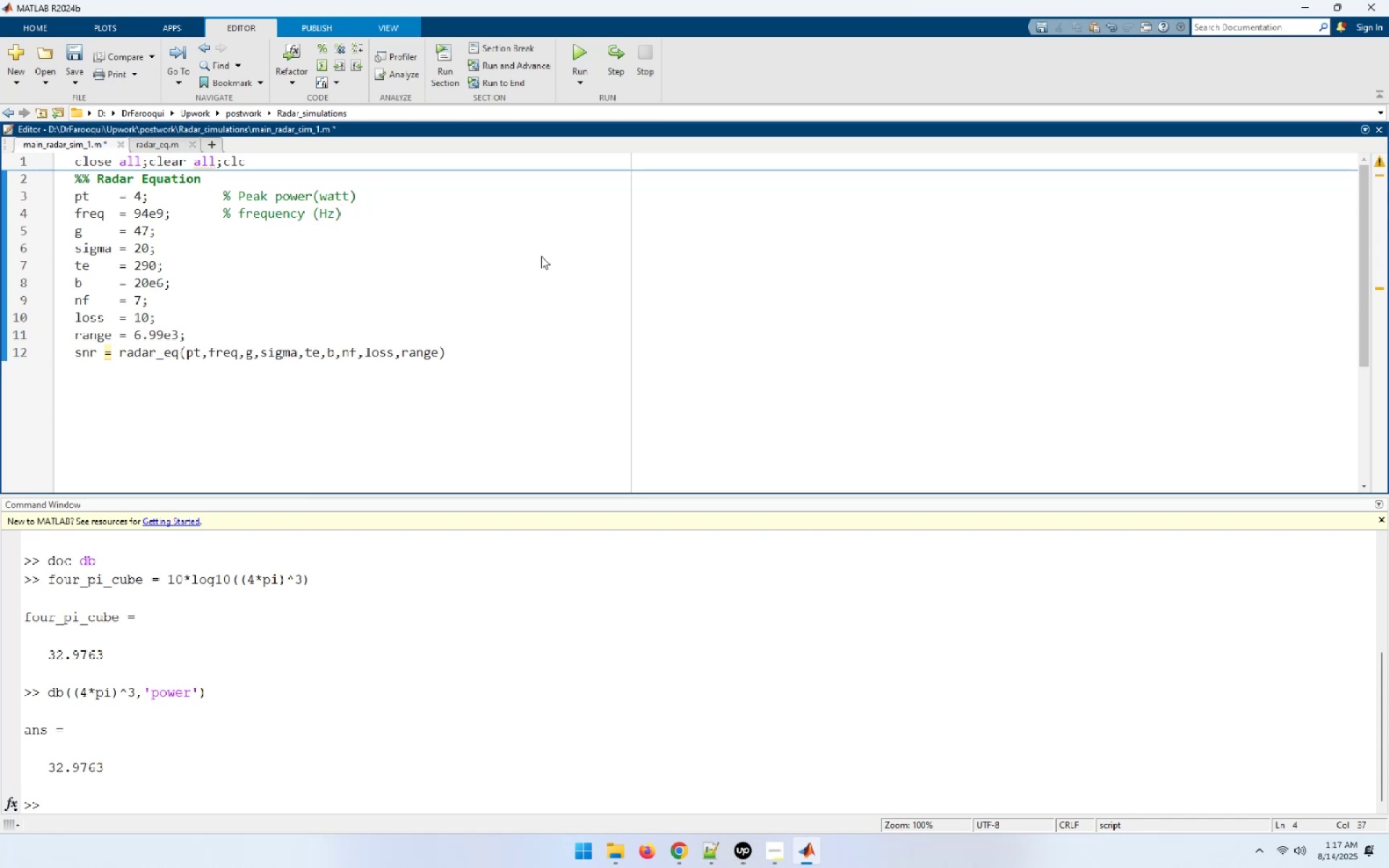 
key(ArrowLeft)
 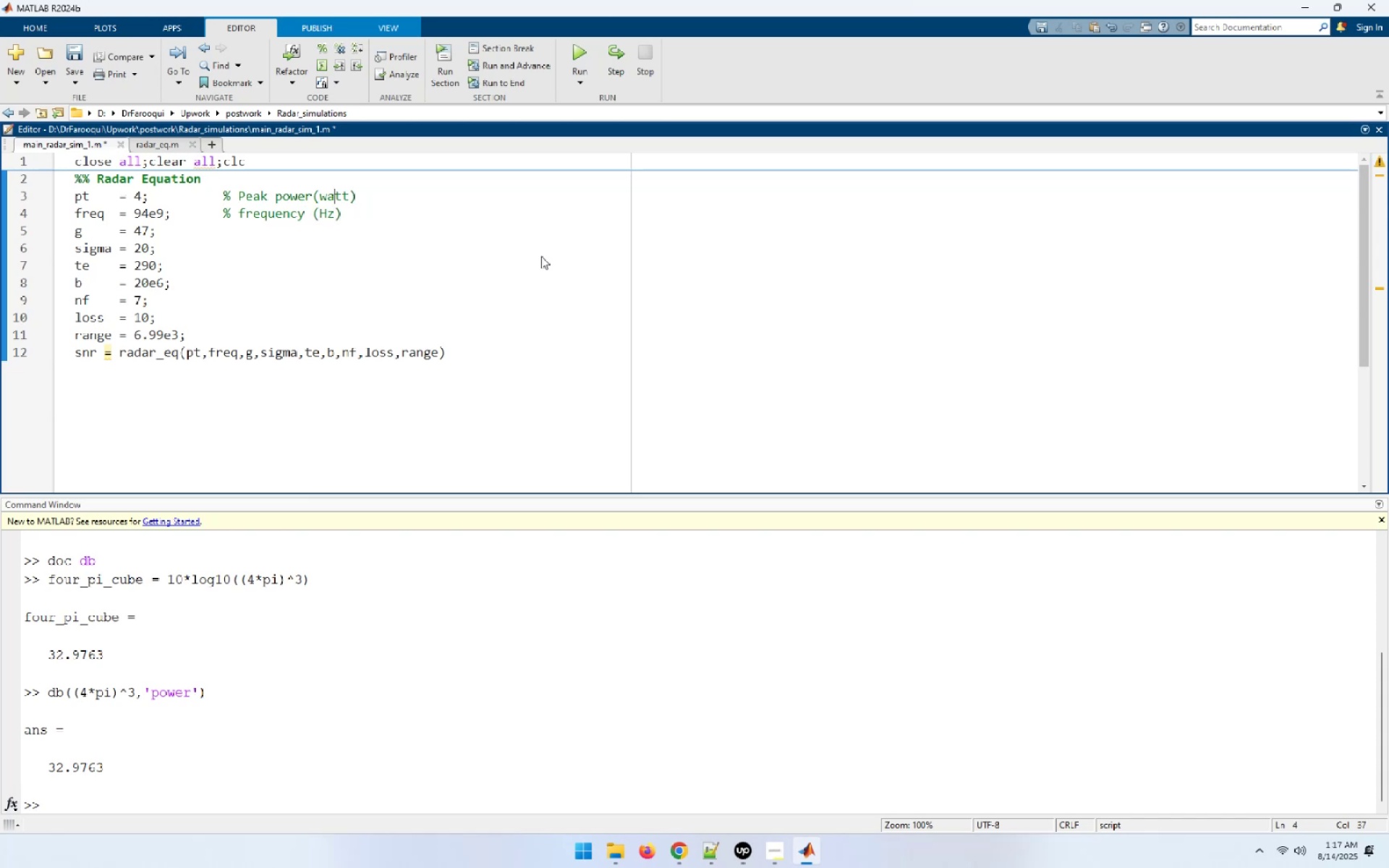 
key(ArrowLeft)
 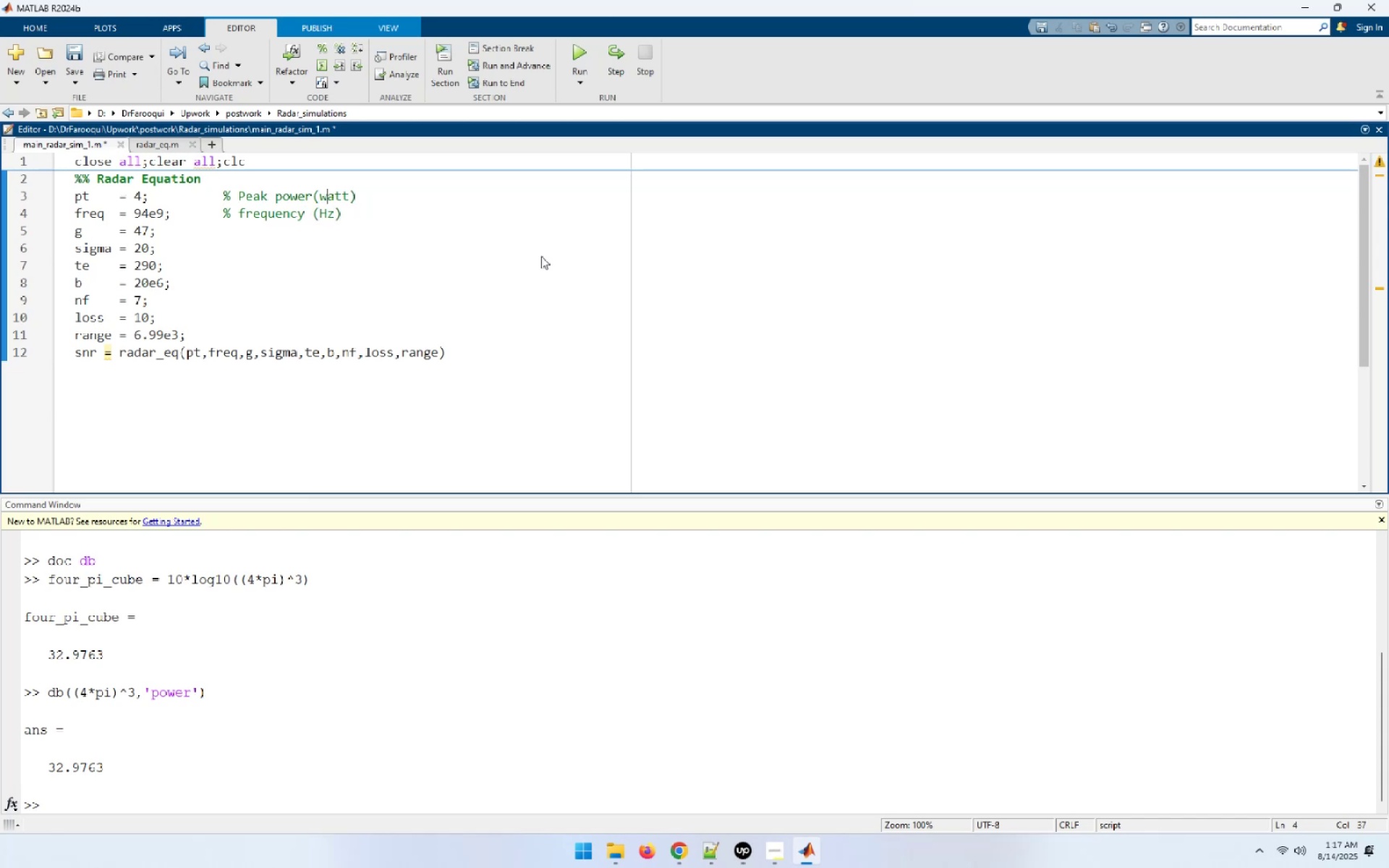 
key(ArrowLeft)
 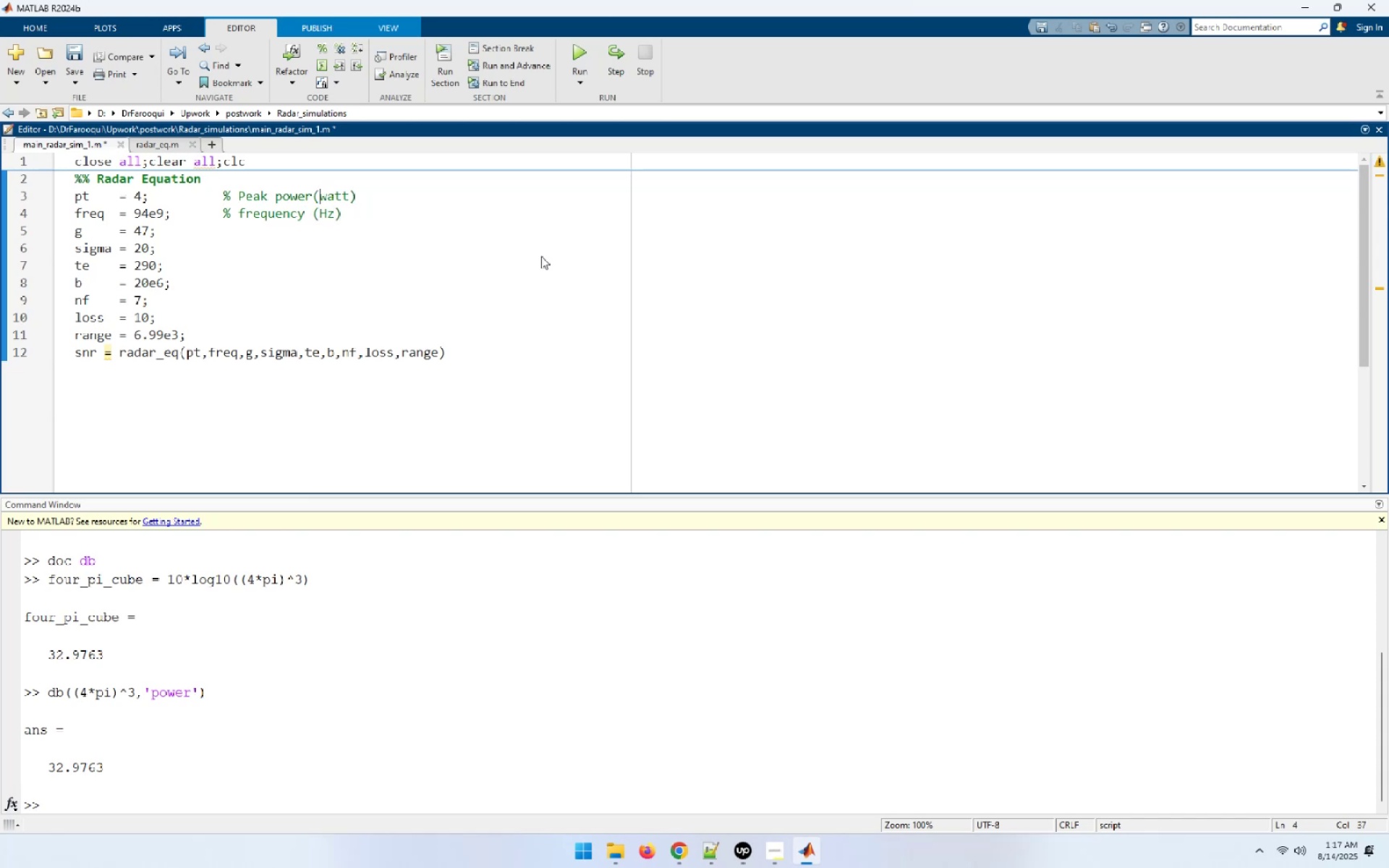 
key(ArrowLeft)
 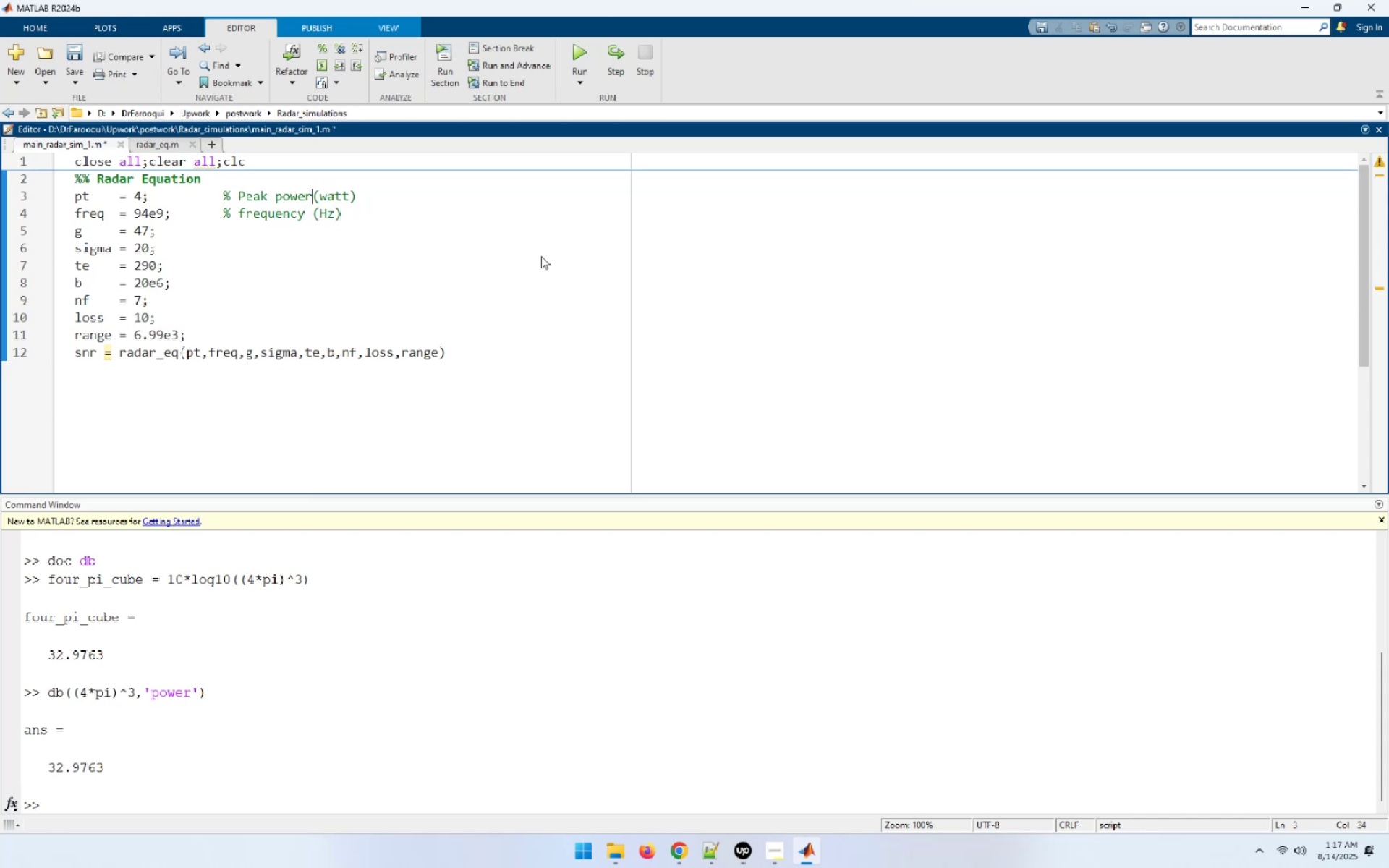 
key(Space)
 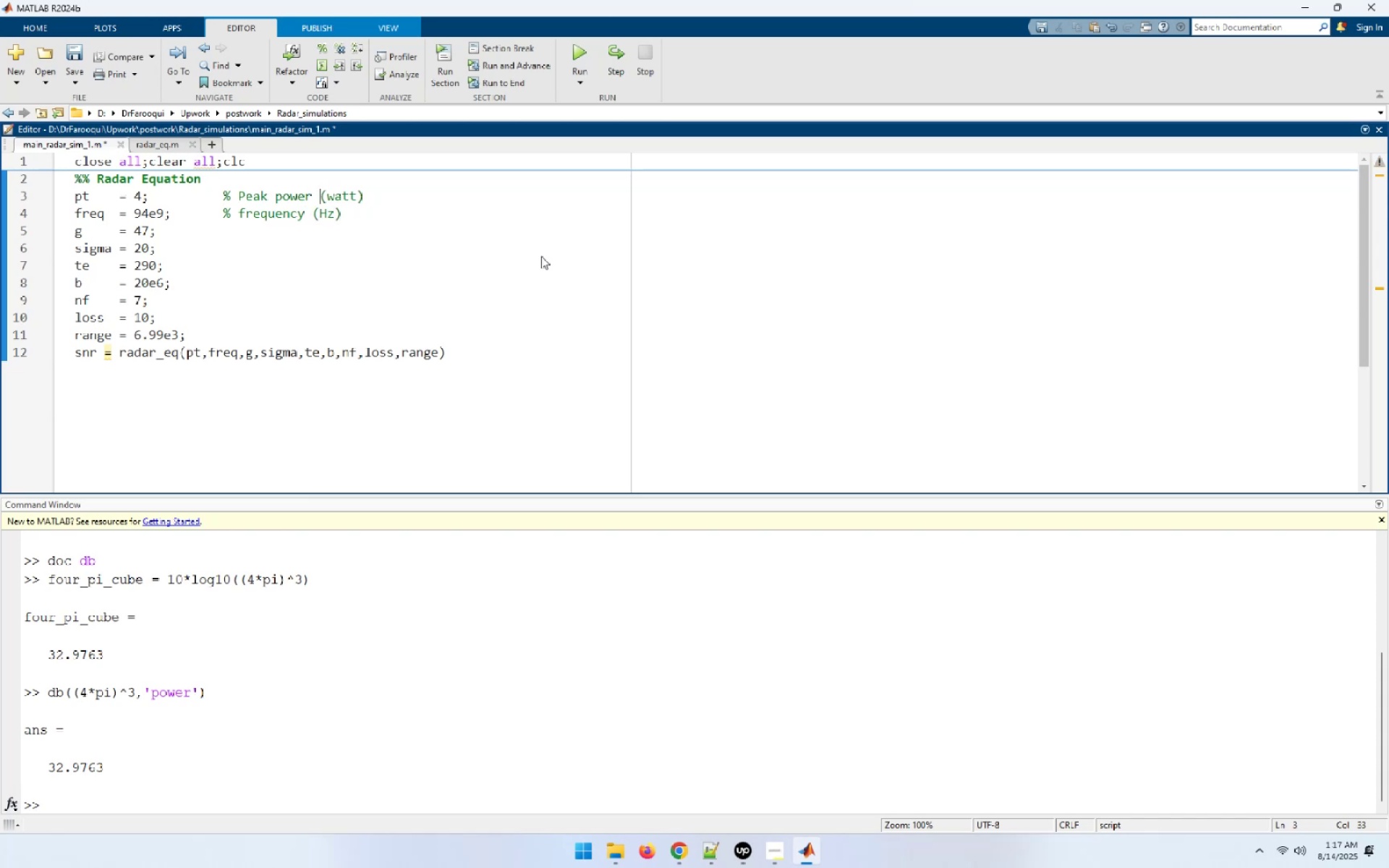 
key(ArrowDown)
 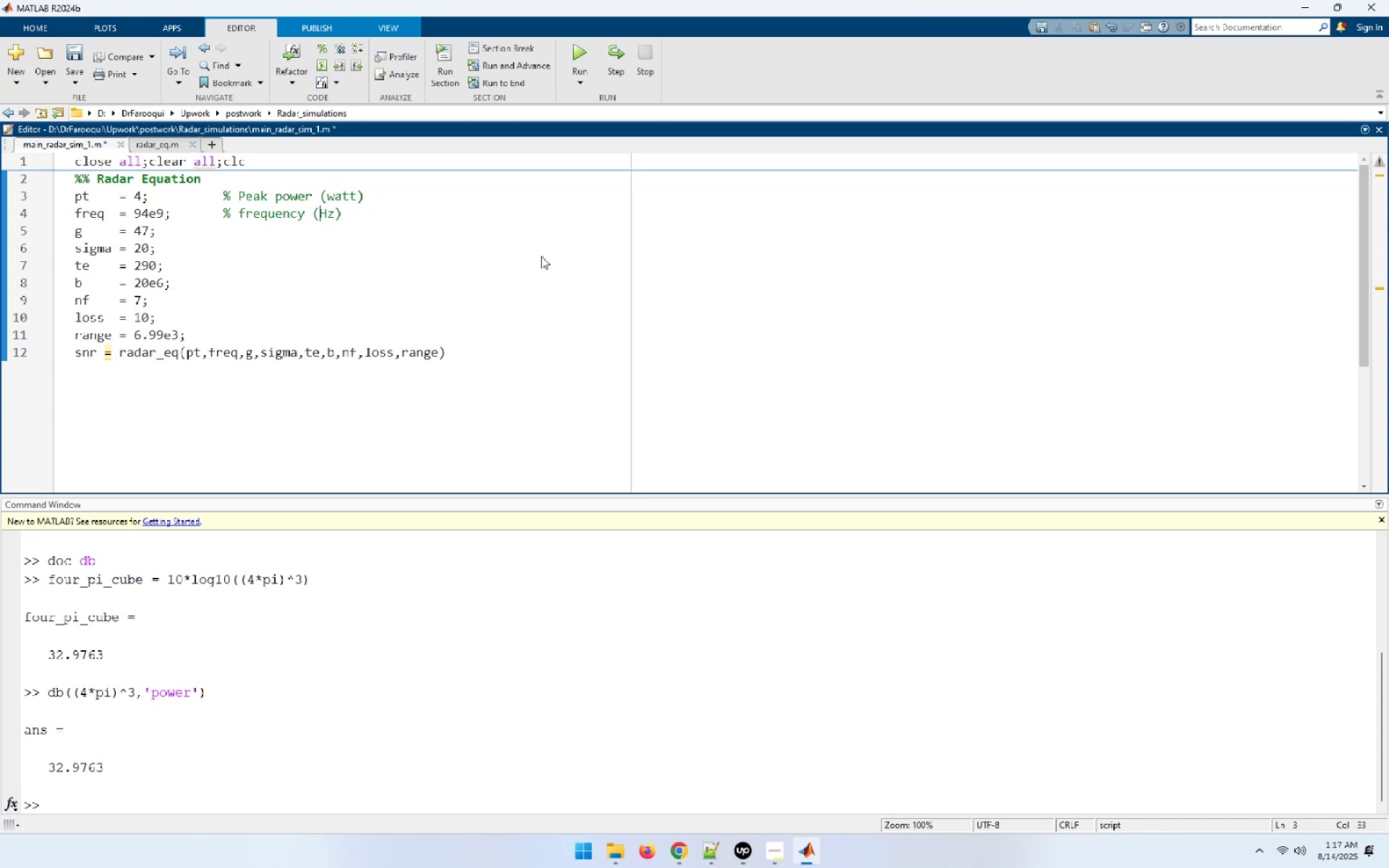 
key(ArrowDown)
 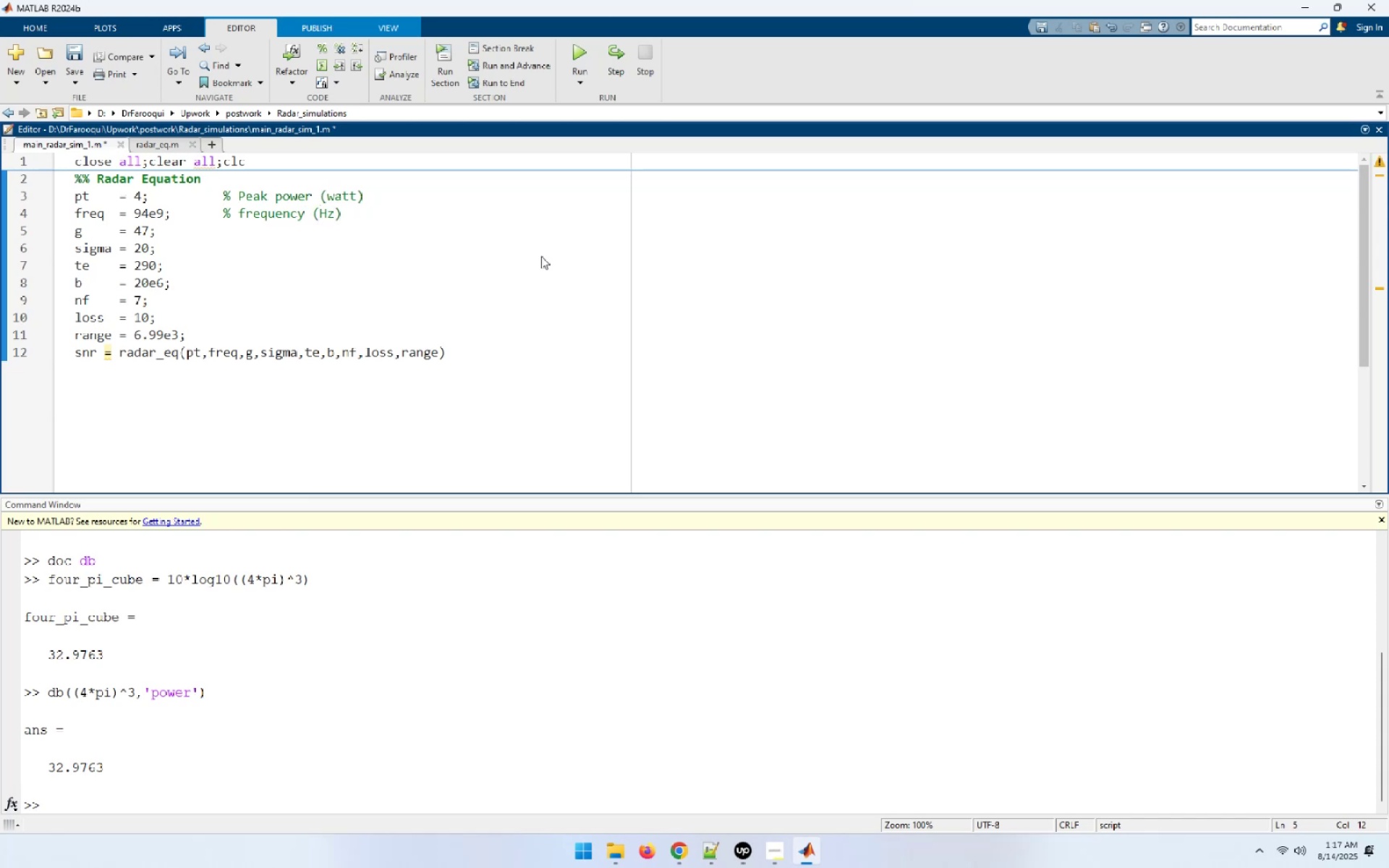 
key(Tab)
key(Tab)
key(Tab)
key(Tab)
type(% antenna gain (dB))
 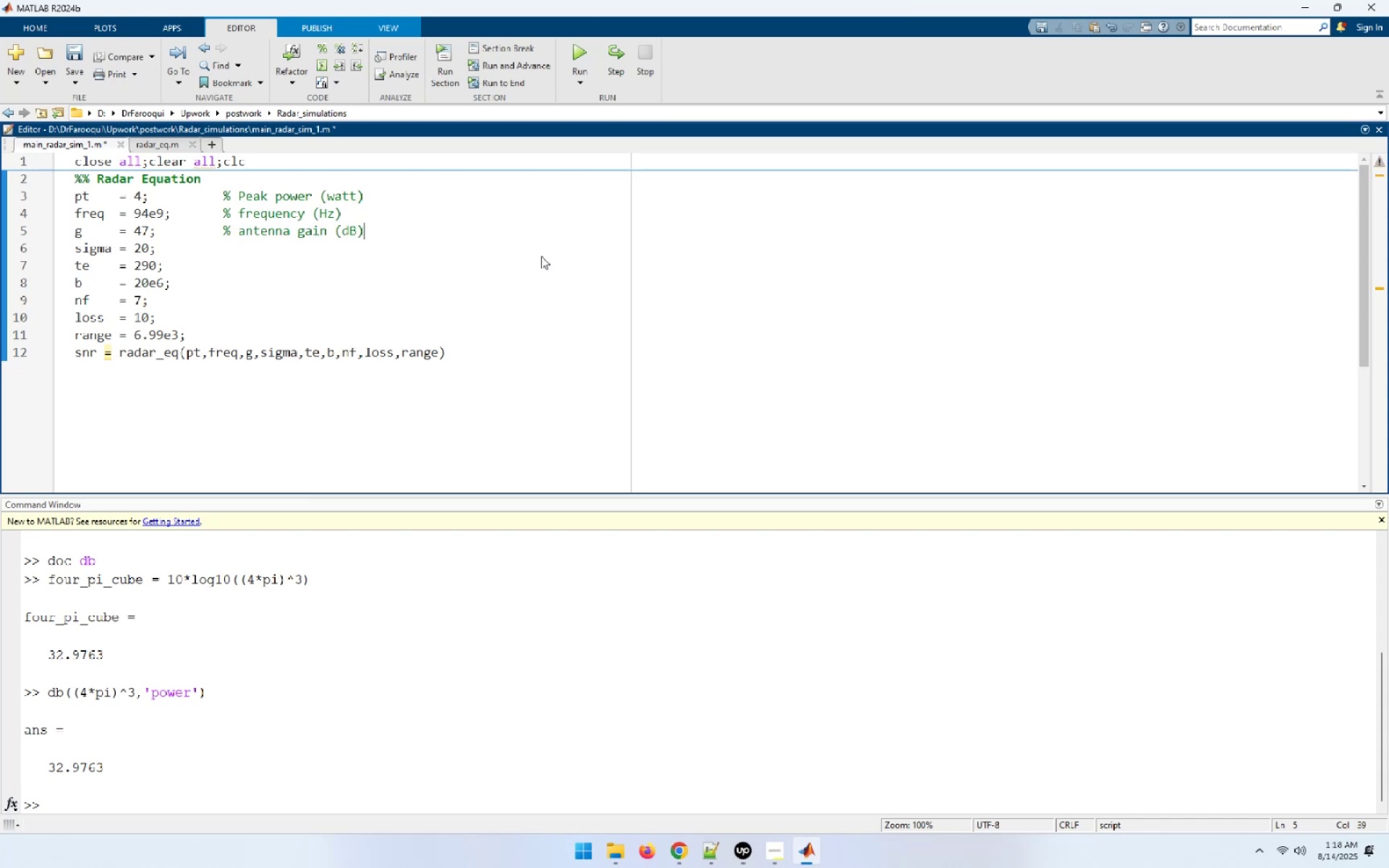 
key(ArrowDown)
 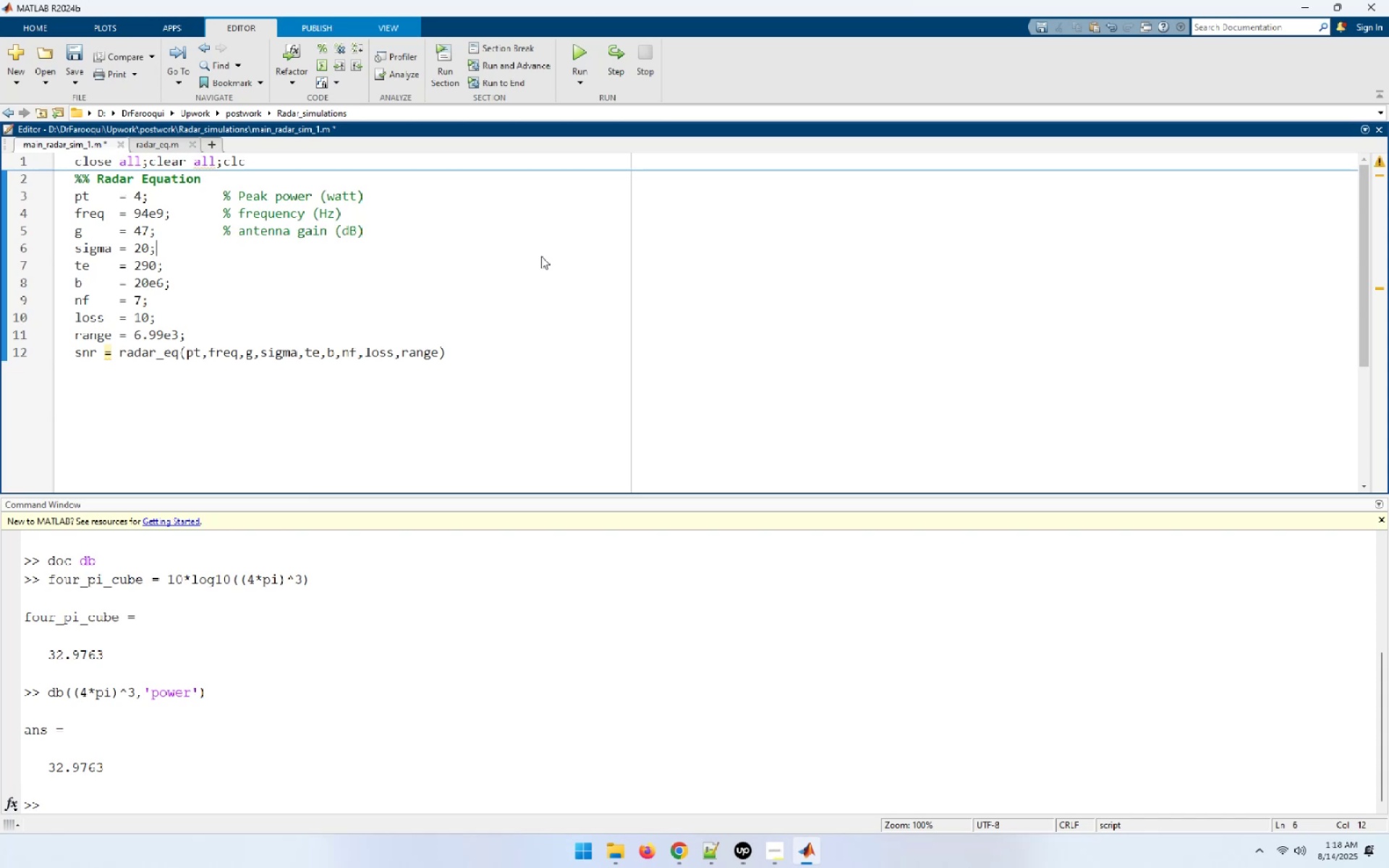 
key(Tab)
key(Tab)
key(Tab)
key(Tab)
type(% target cross section (m^2))
 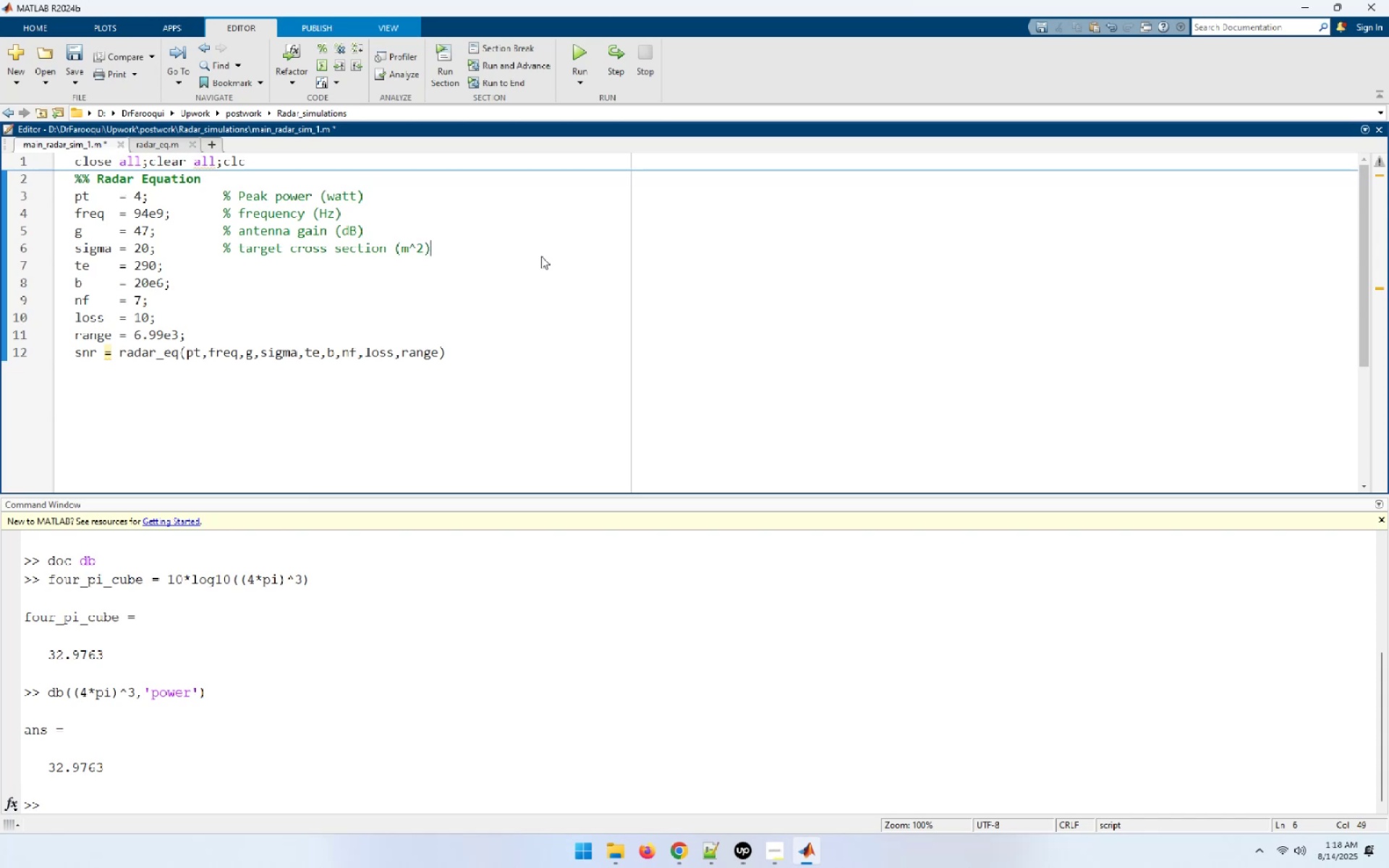 
key(ArrowDown)
 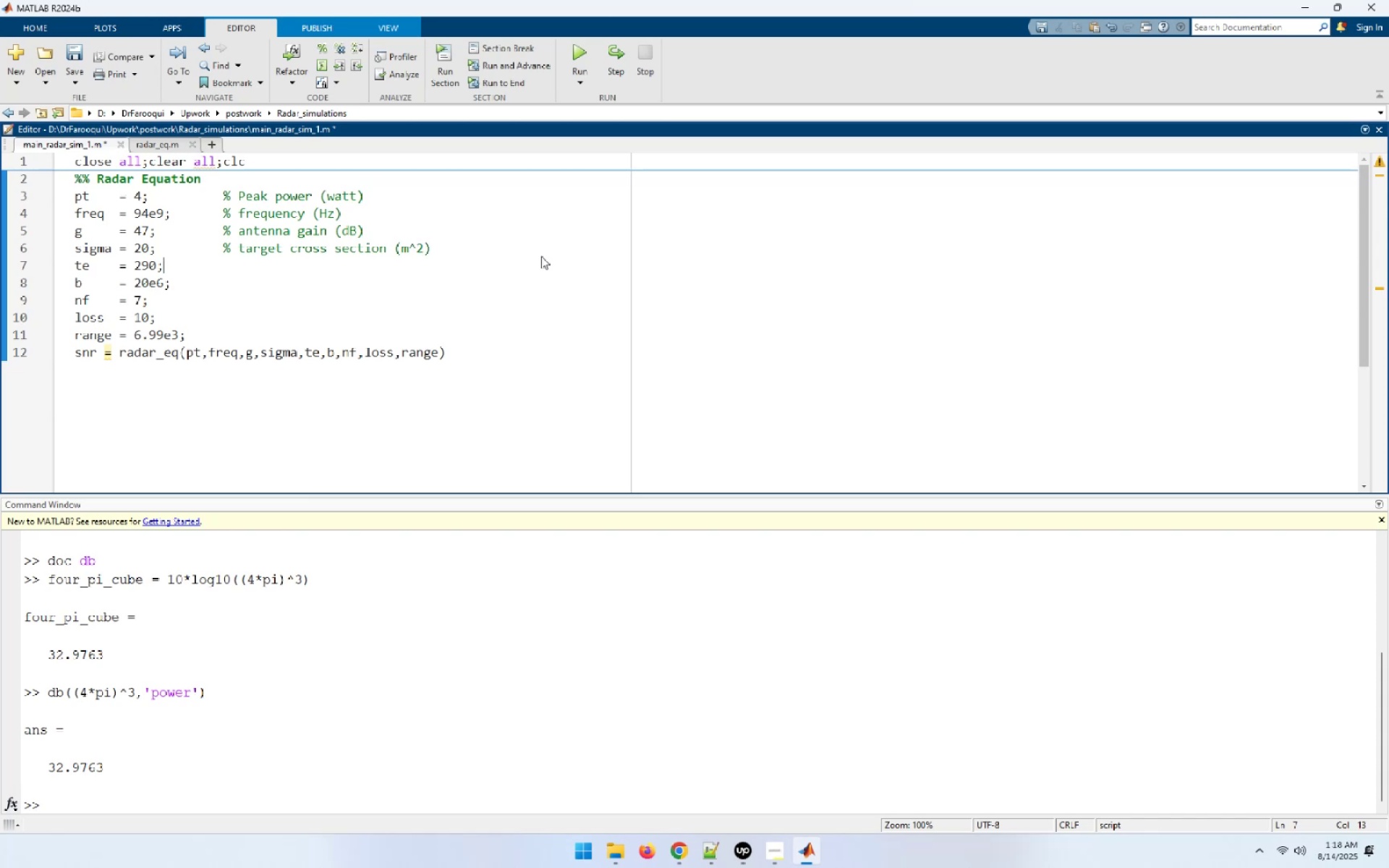 
key(Tab)
 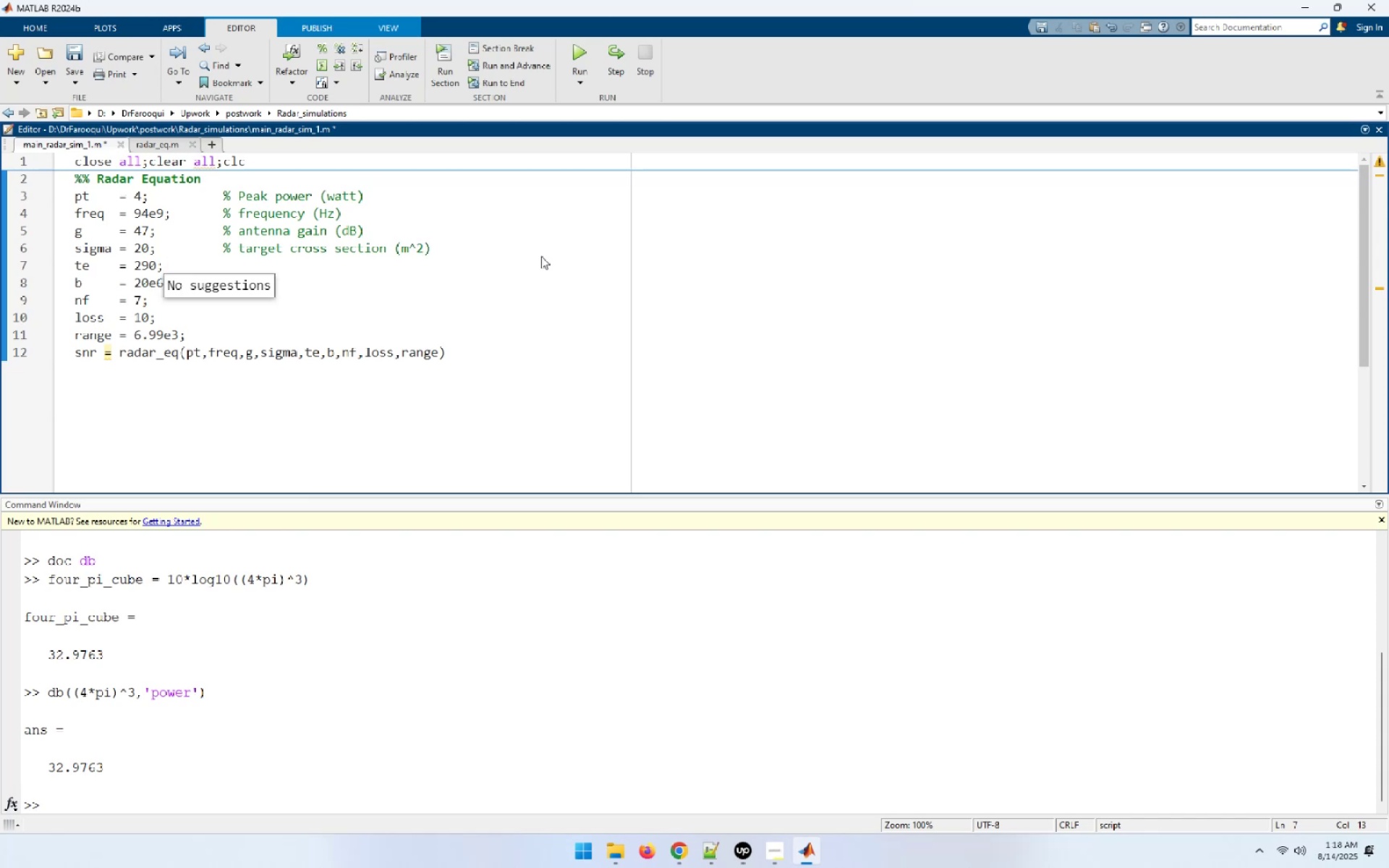 
key(Tab)
 